 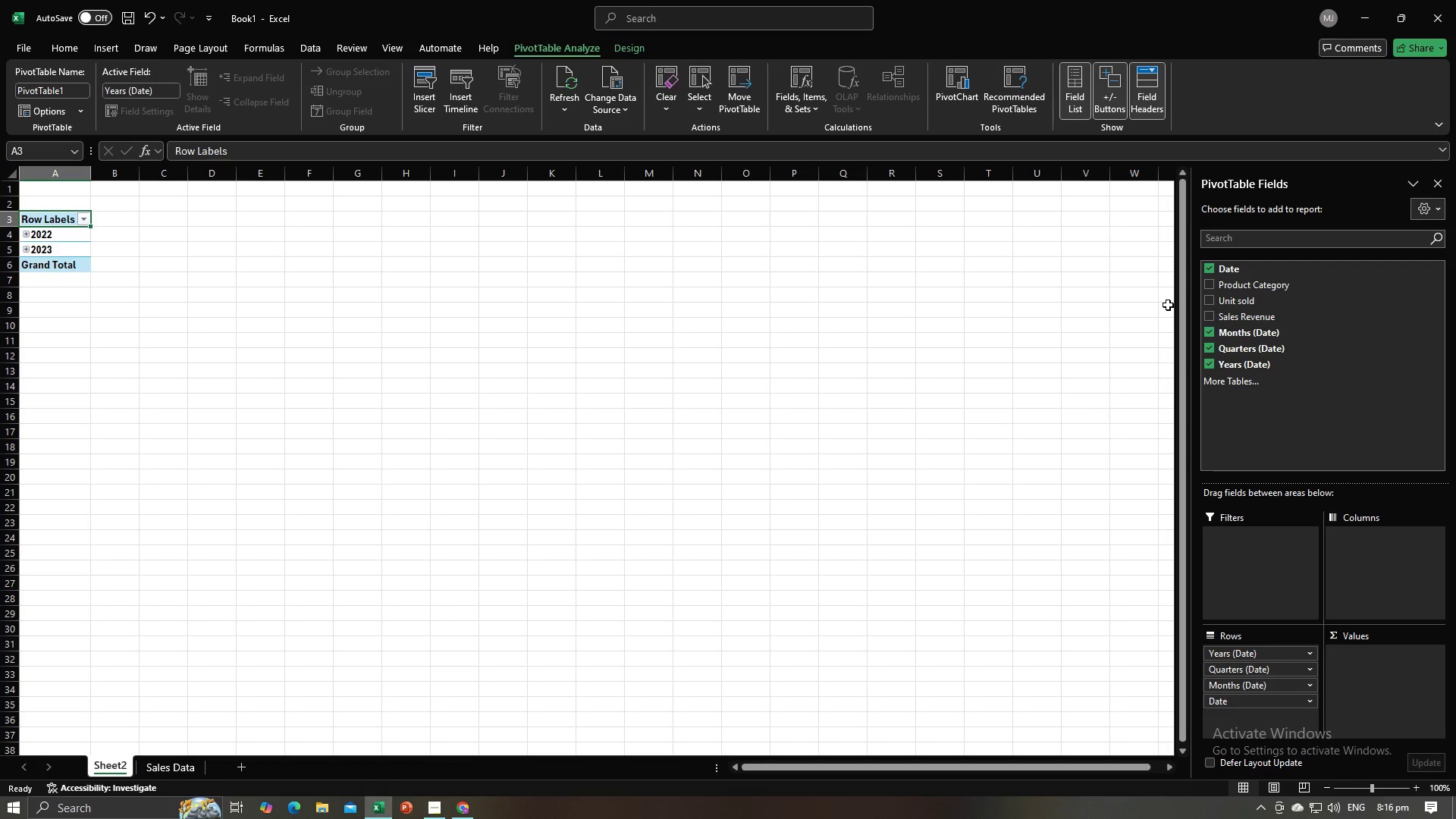 
key(Alt+Tab)
 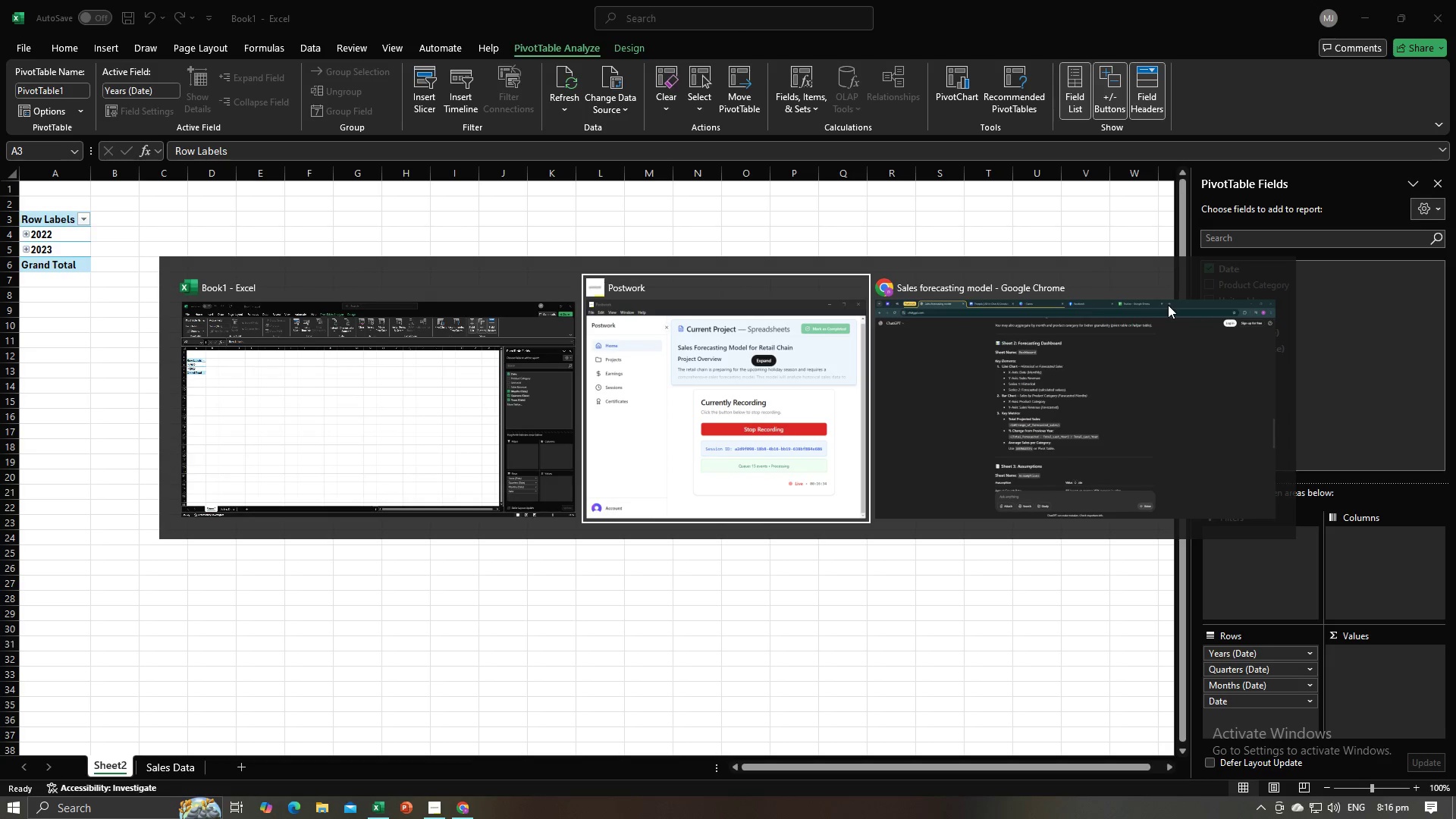 
key(Alt+Tab)
 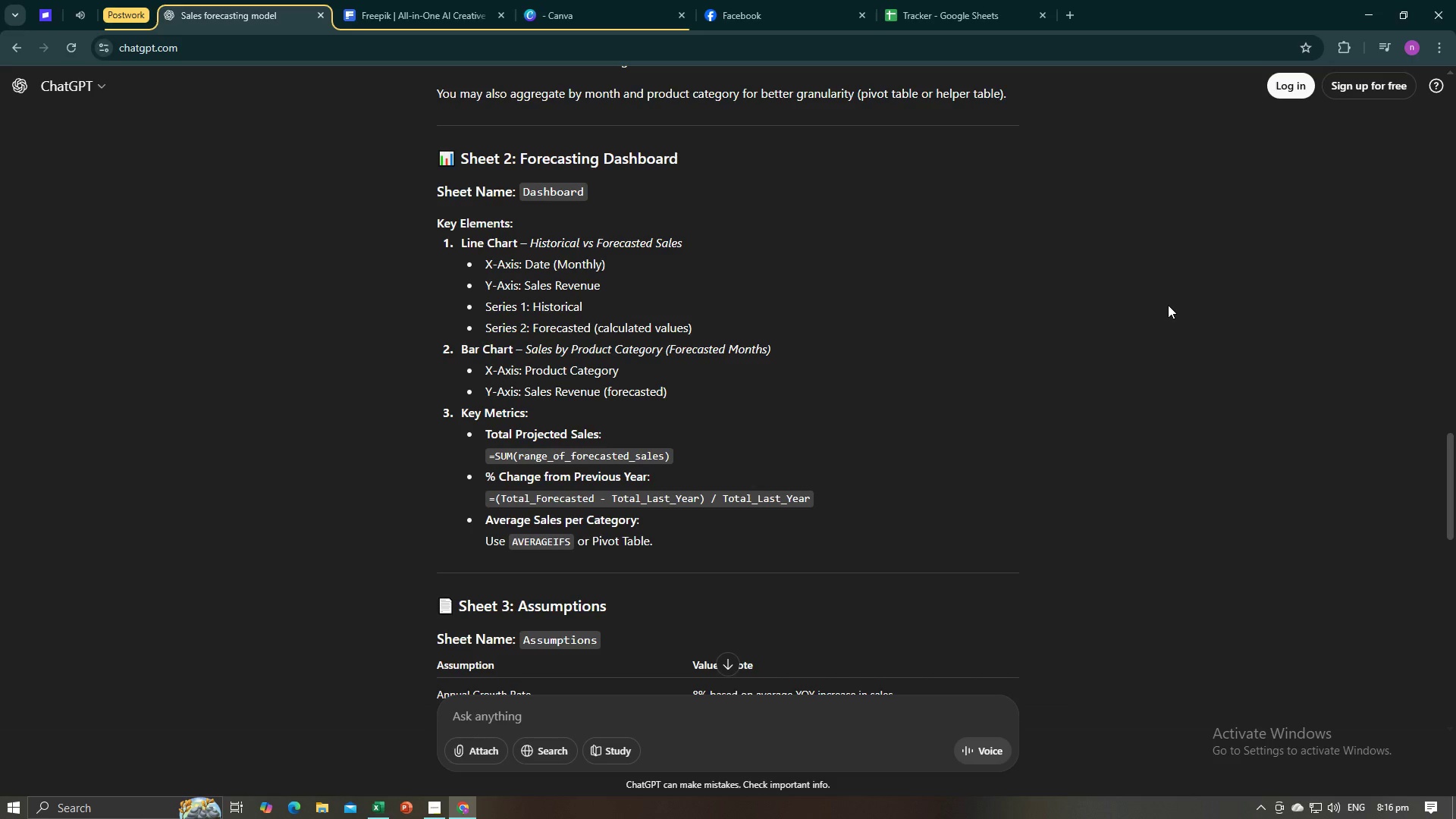 
key(Alt+Tab)
 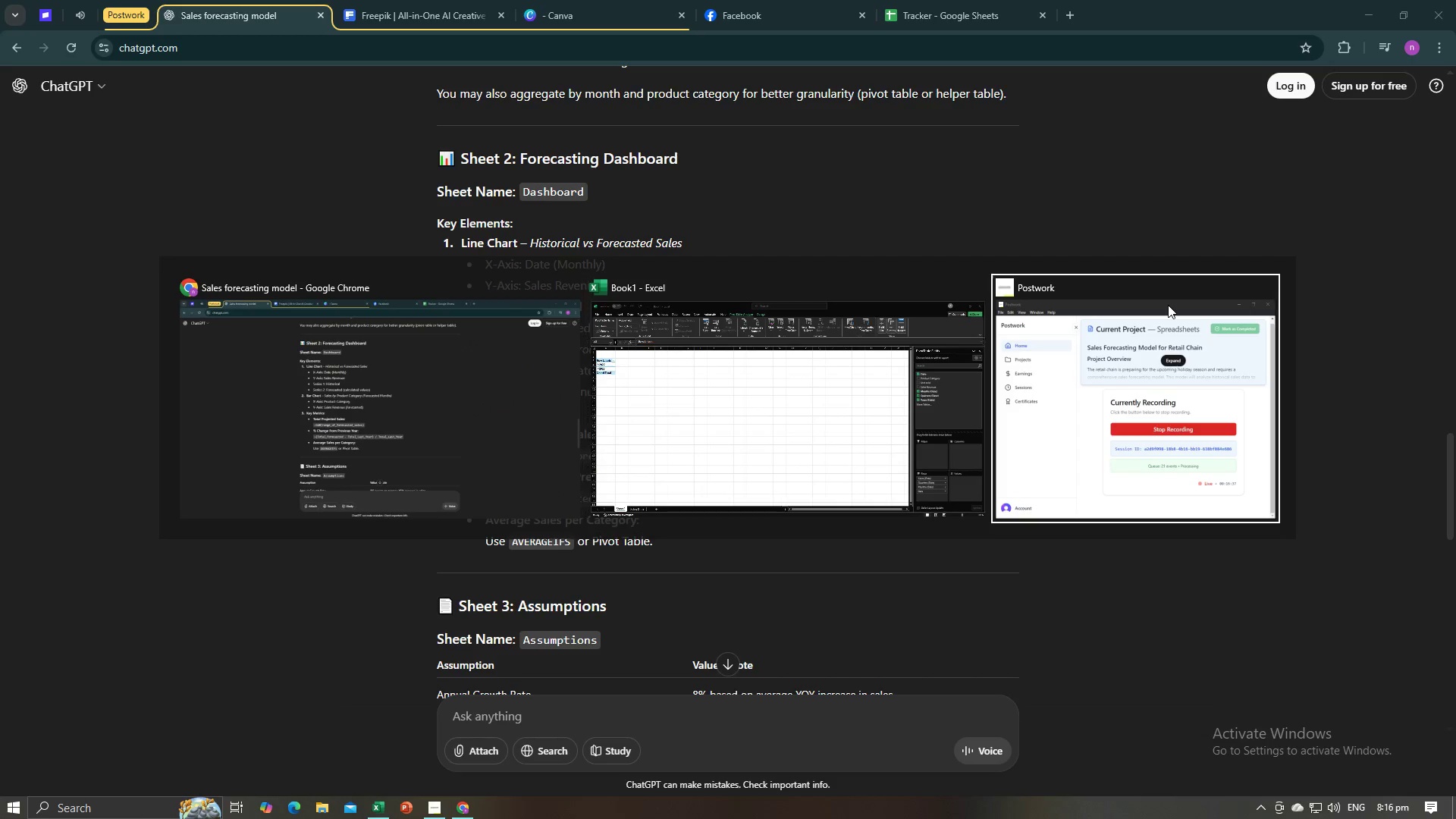 
key(Alt+Tab)
 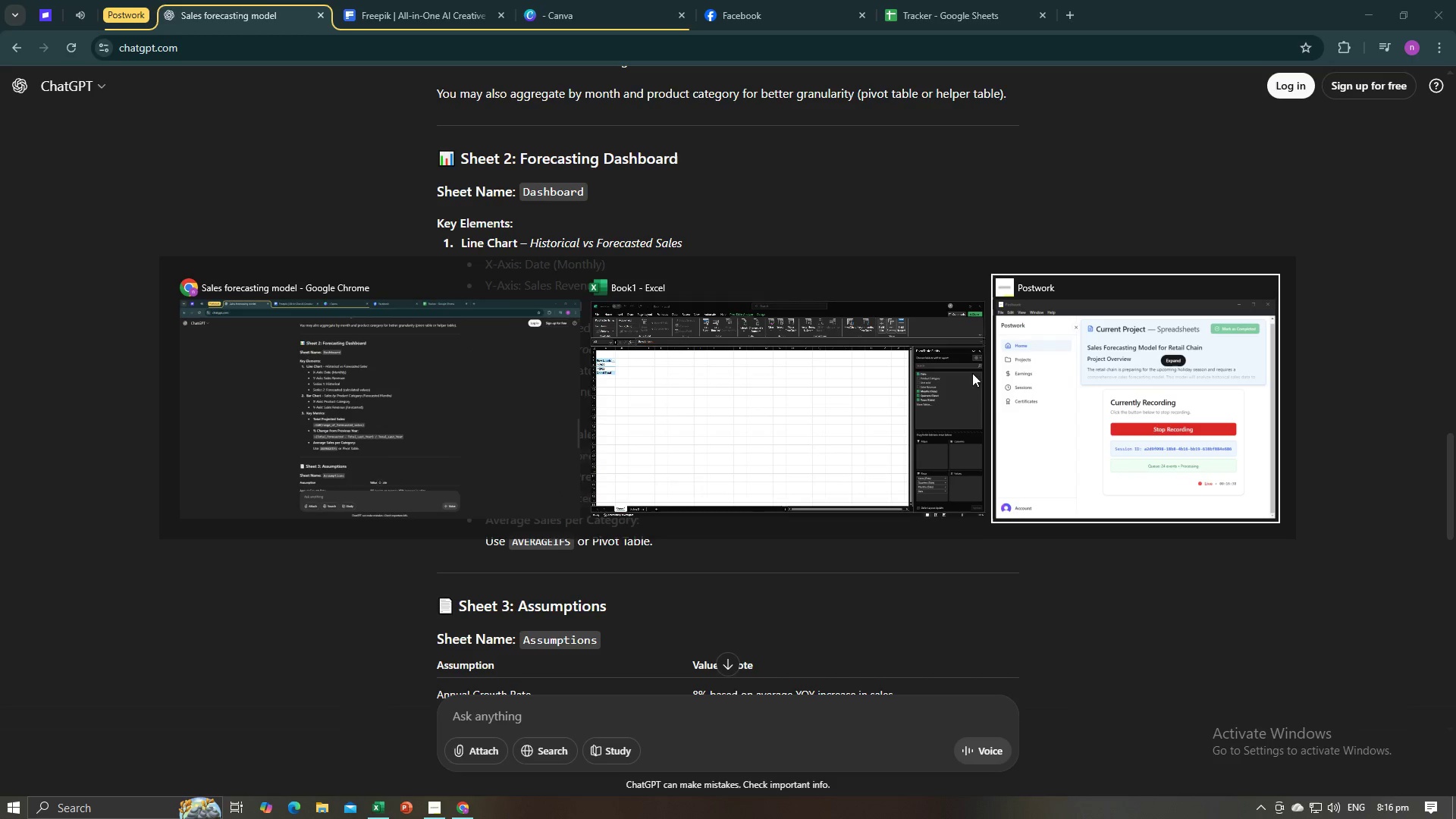 
left_click([843, 422])
 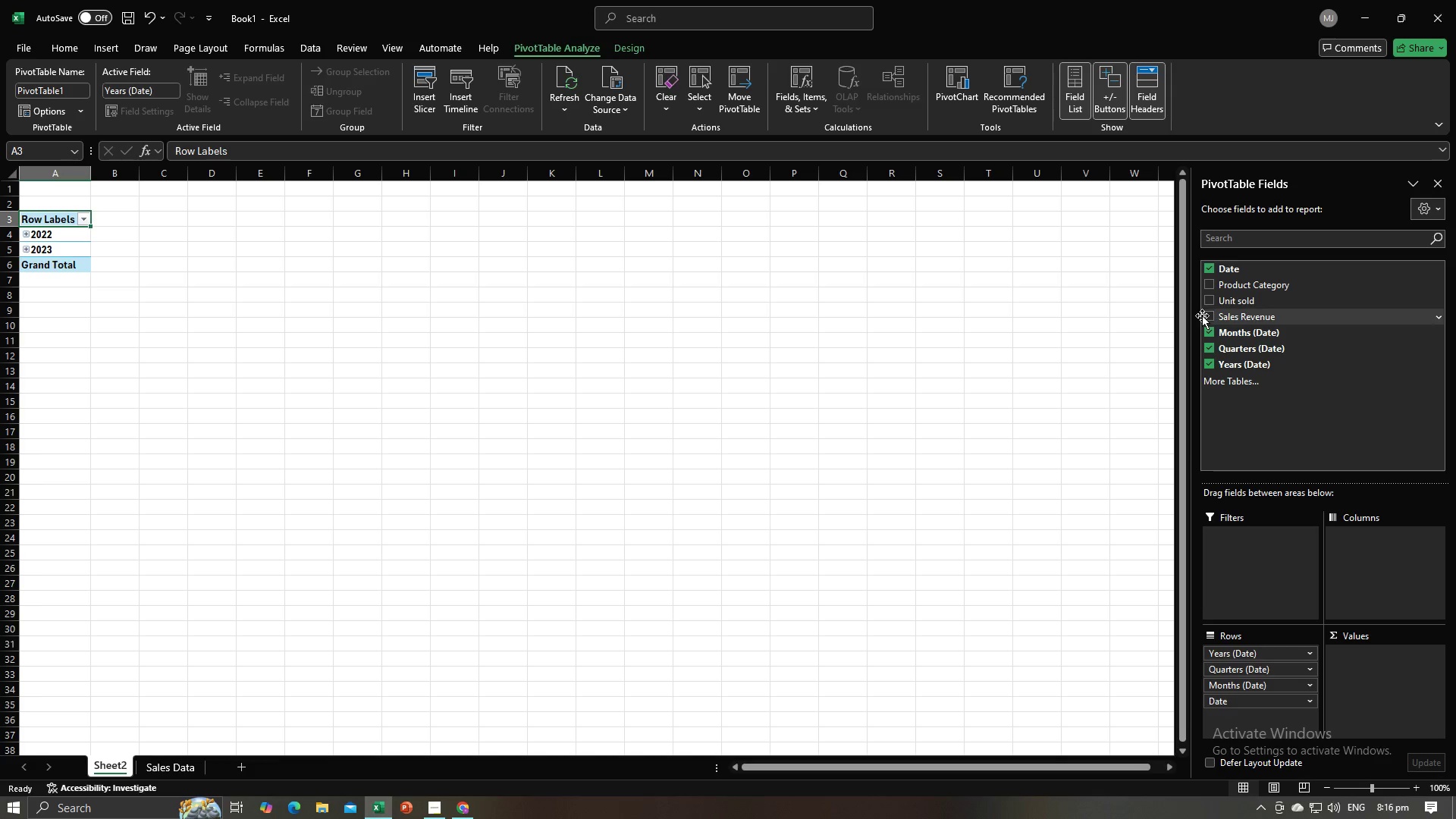 
left_click_drag(start_coordinate=[1211, 315], to_coordinate=[1366, 654])
 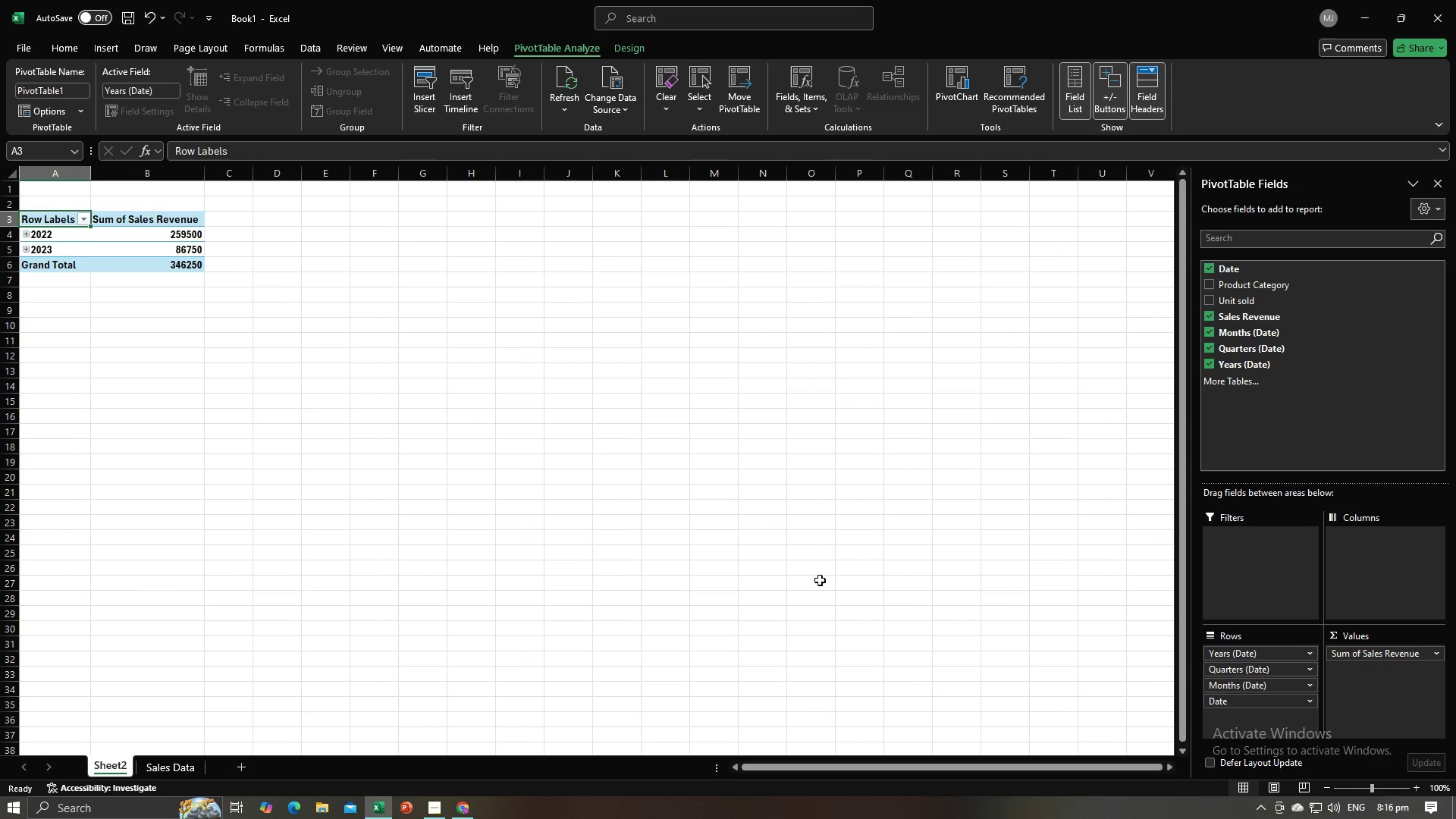 
left_click([800, 579])
 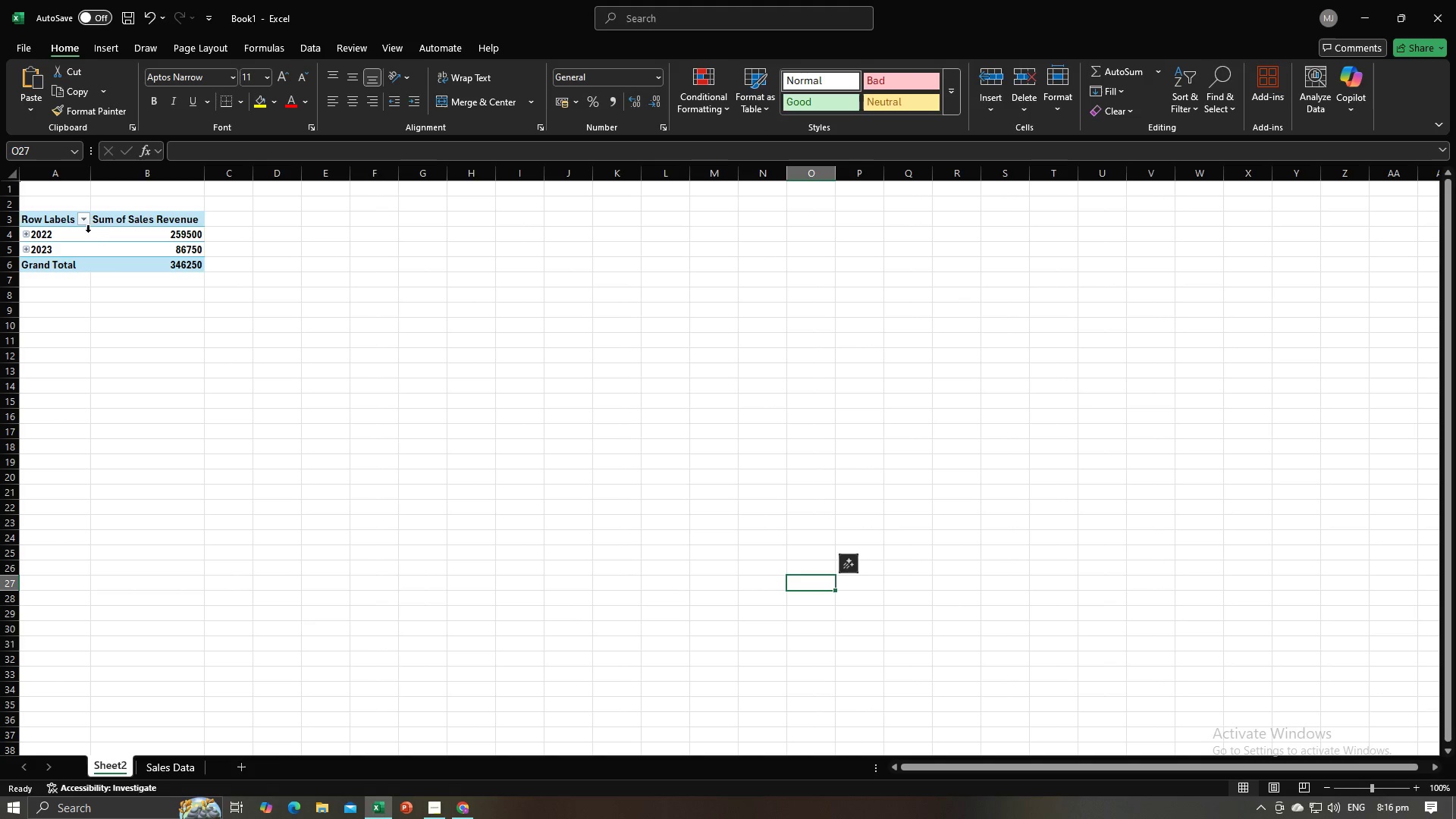 
left_click([83, 227])
 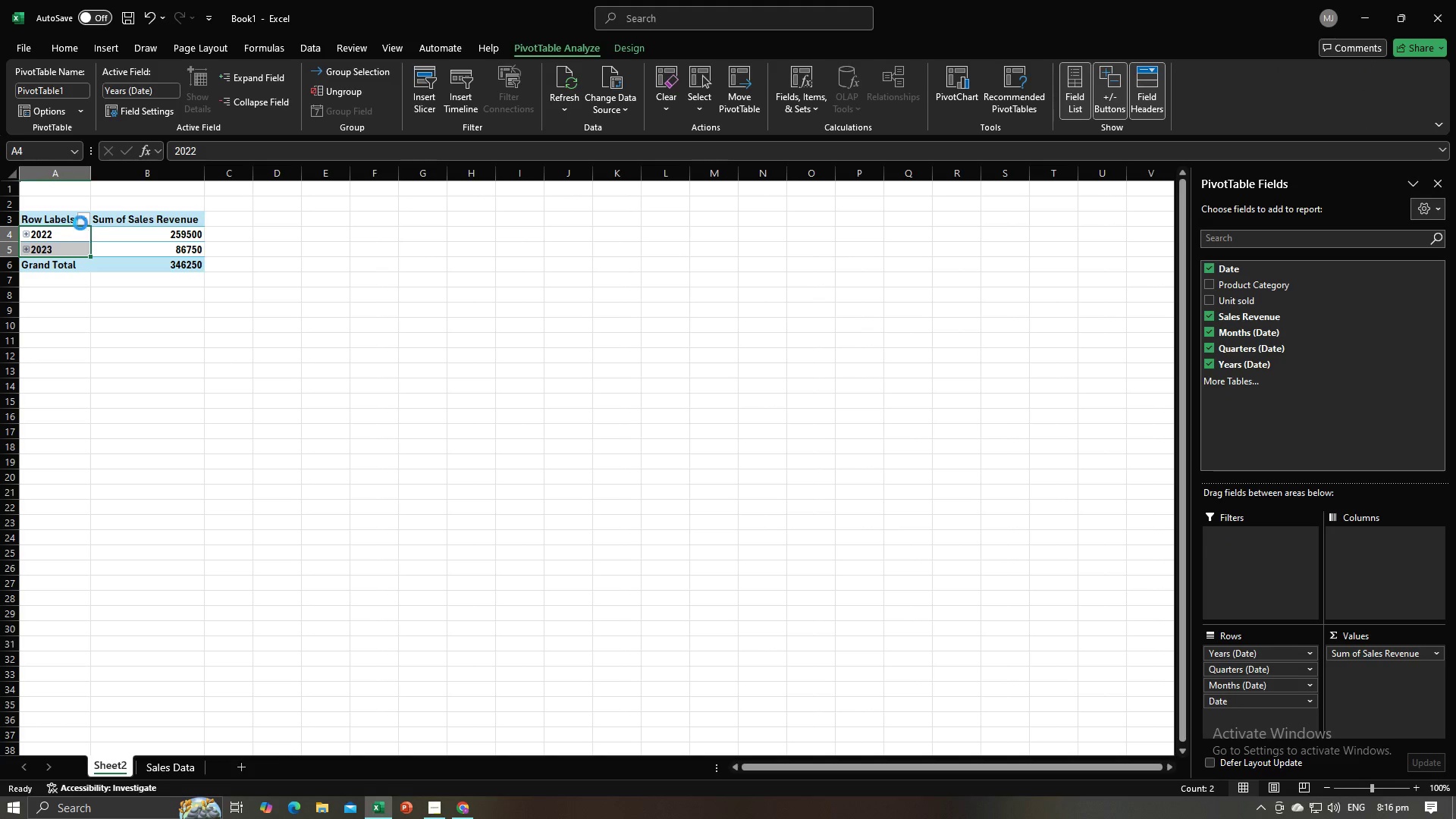 
left_click([80, 223])
 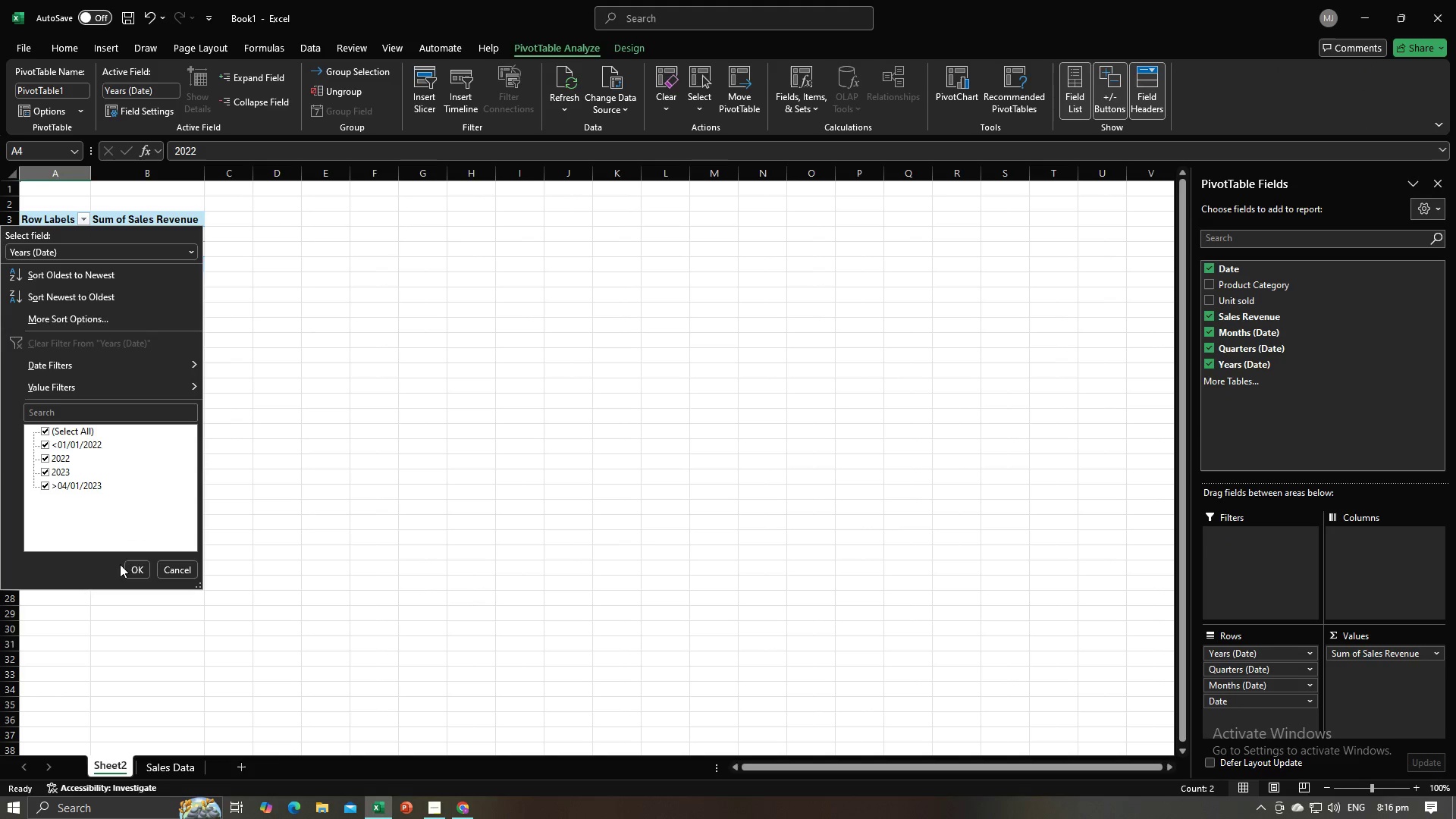 
left_click([130, 567])
 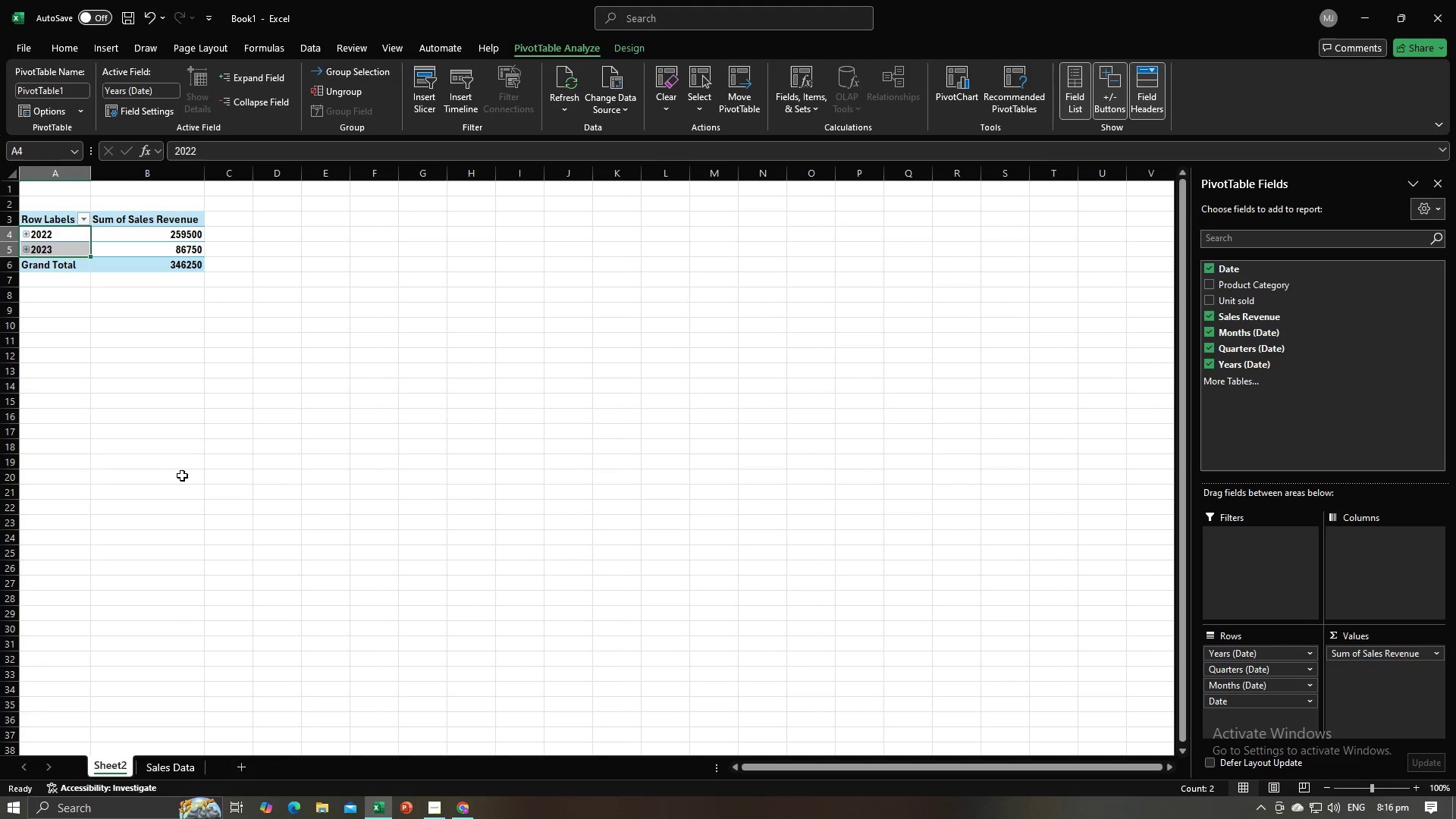 
left_click([185, 474])
 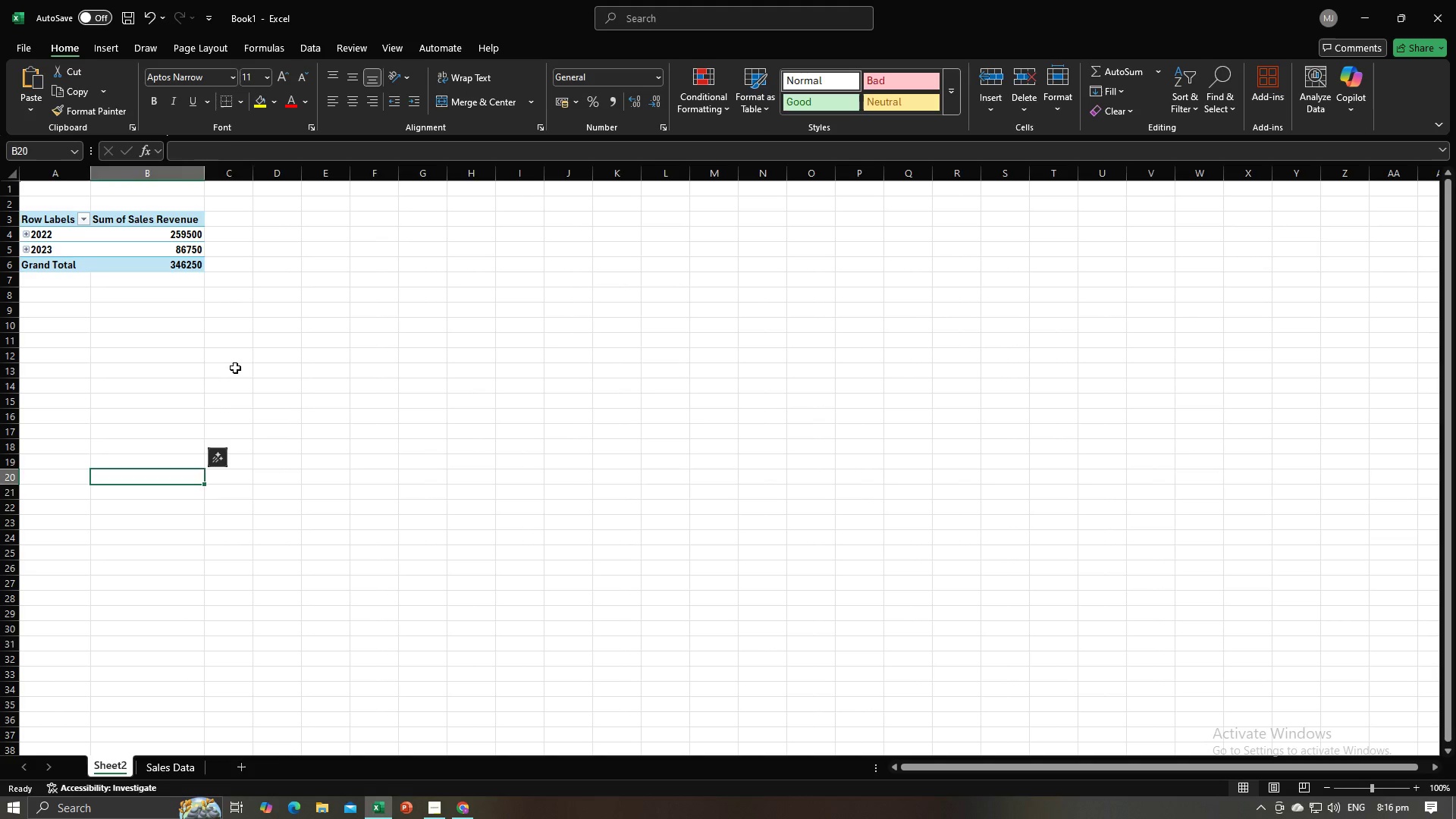 
left_click([235, 368])
 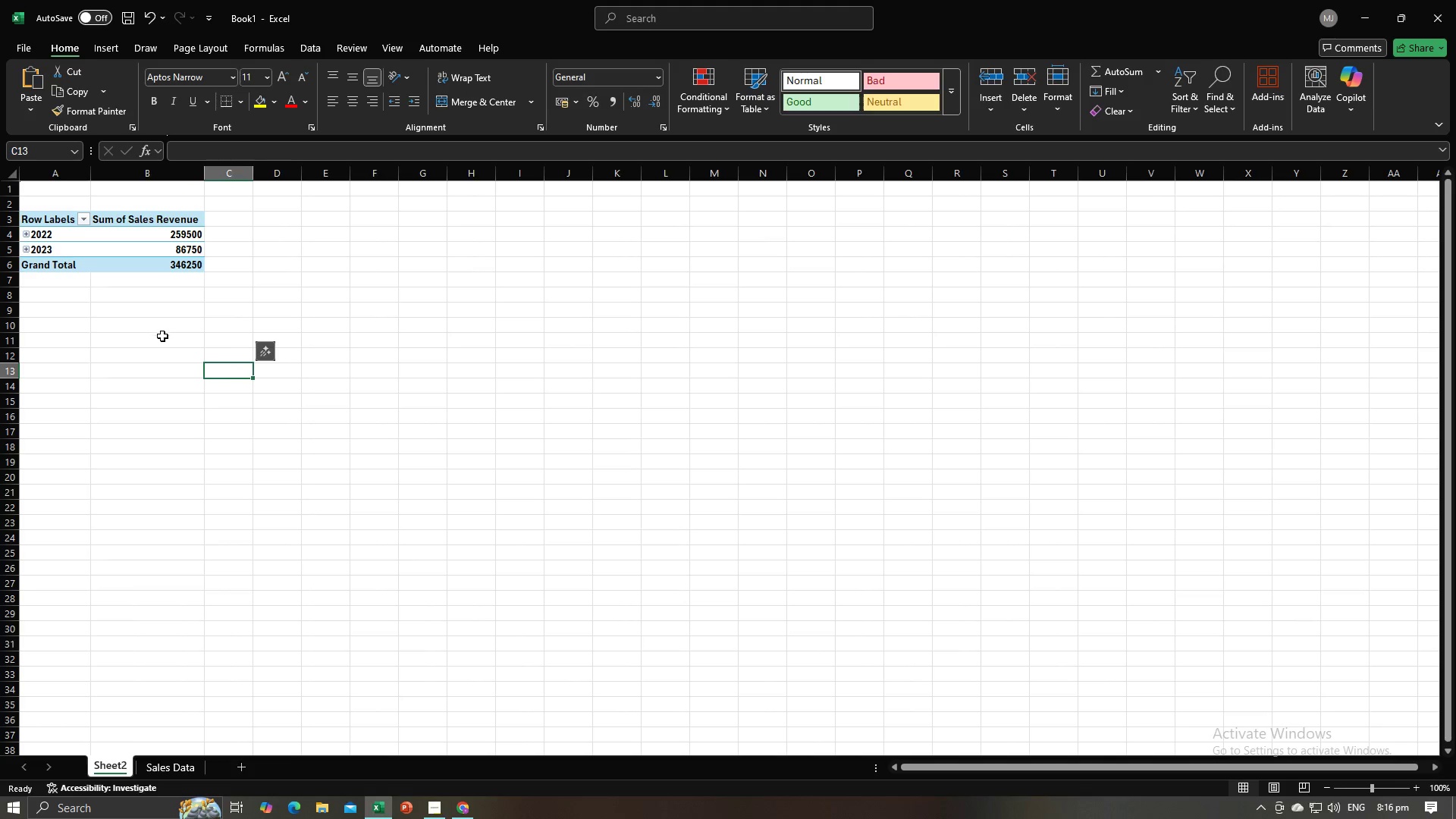 
key(Alt+AltLeft)
 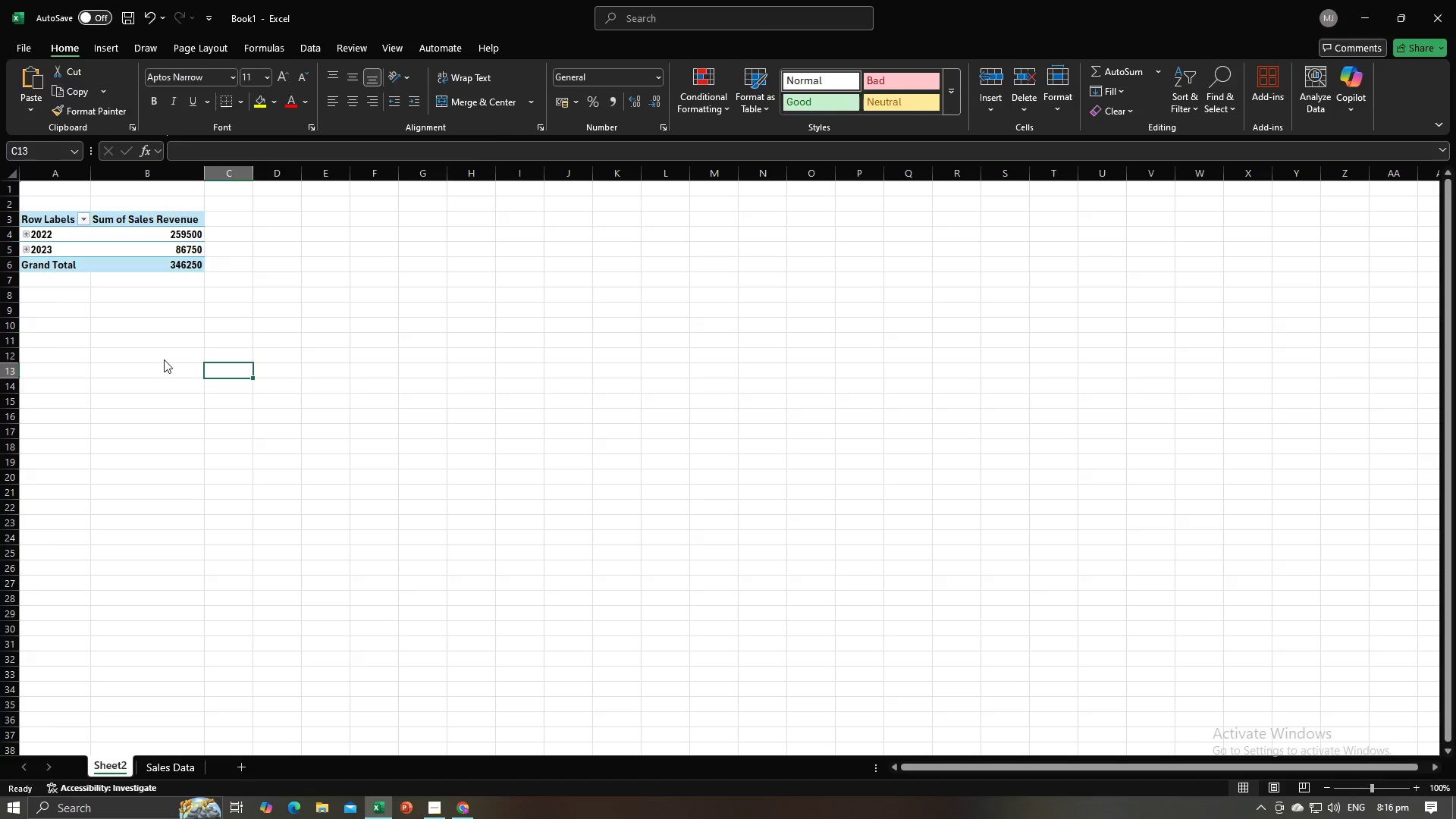 
key(Alt+Tab)
 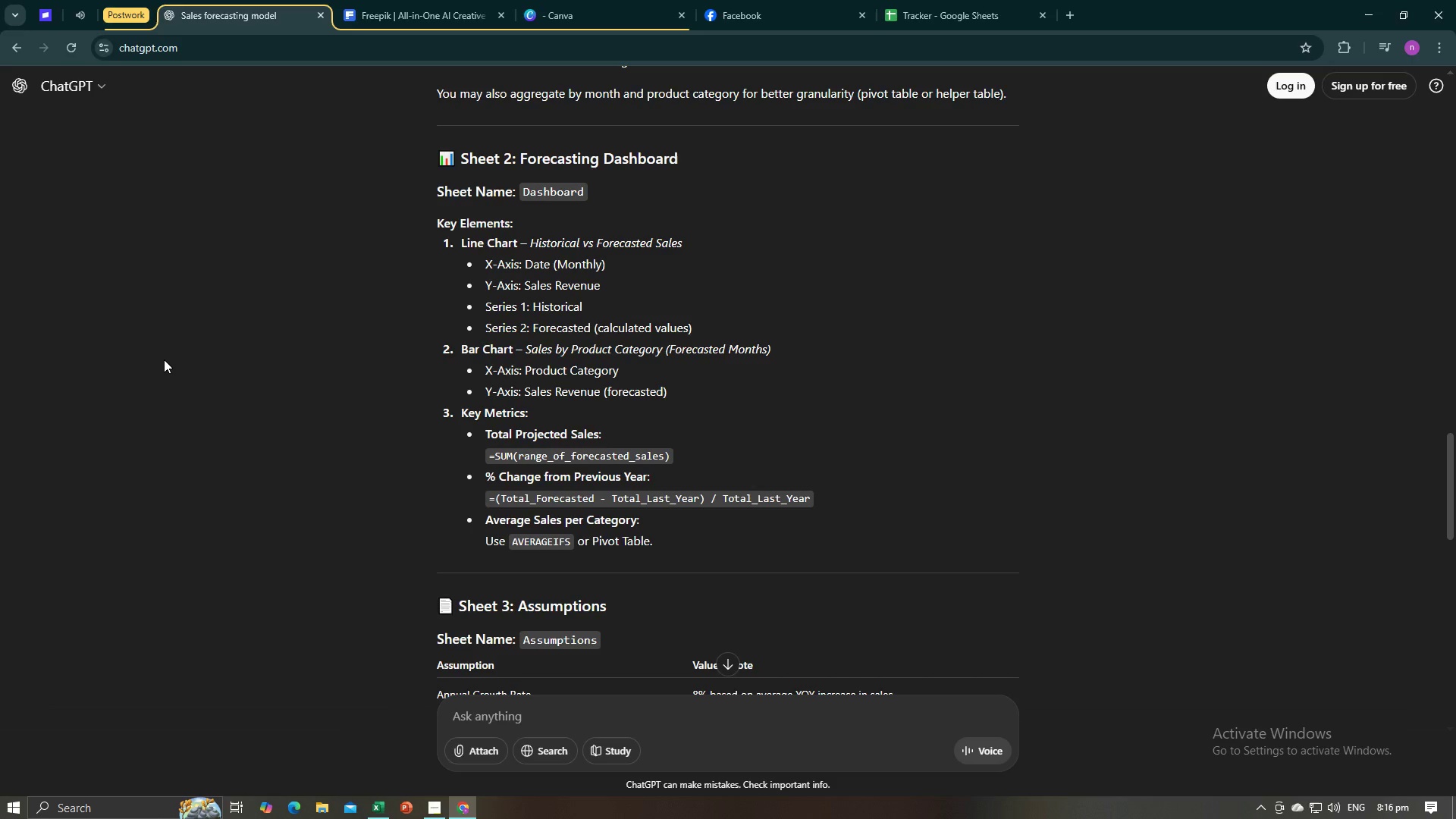 
key(Alt+AltLeft)
 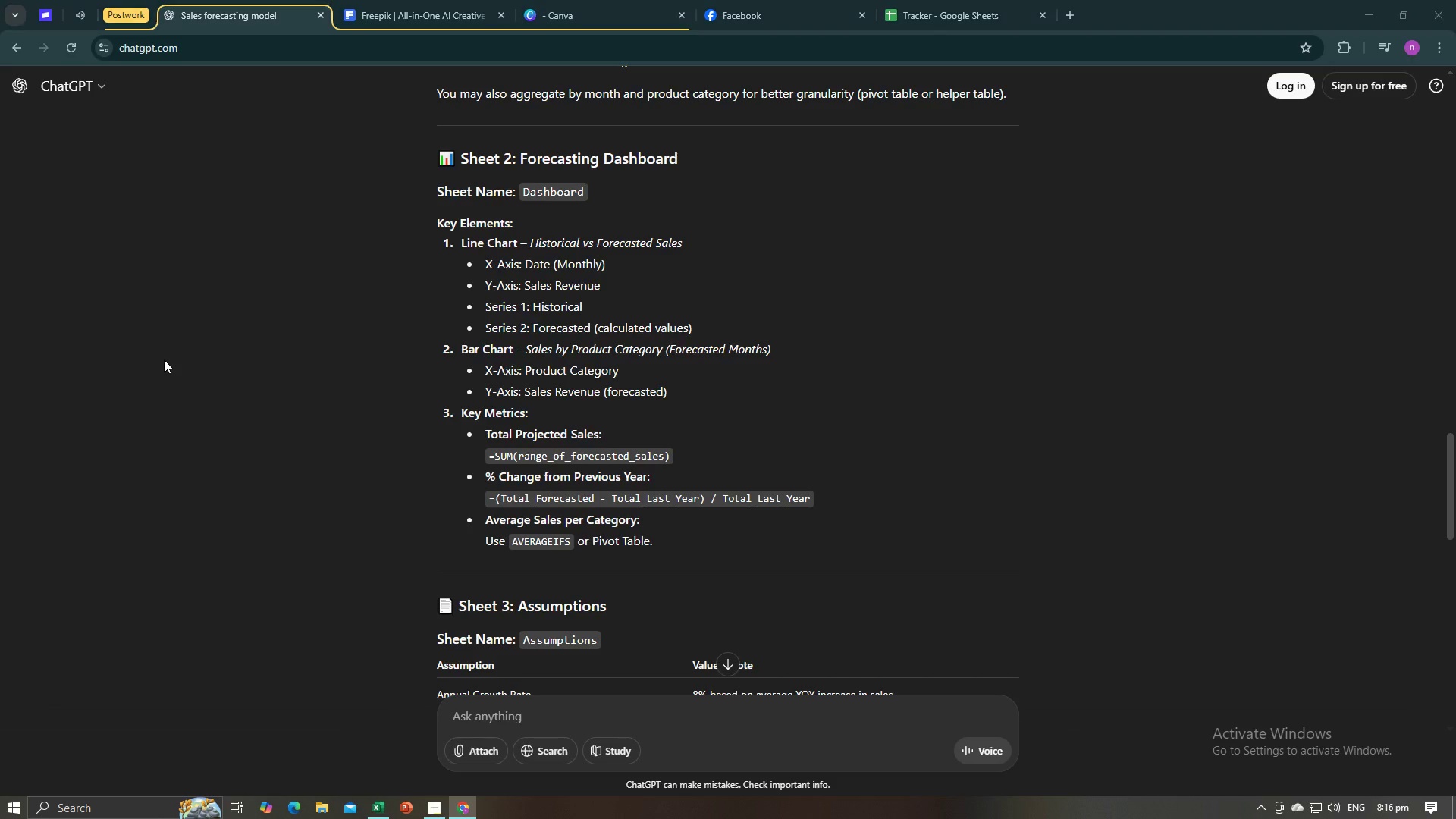 
key(Alt+Tab)
 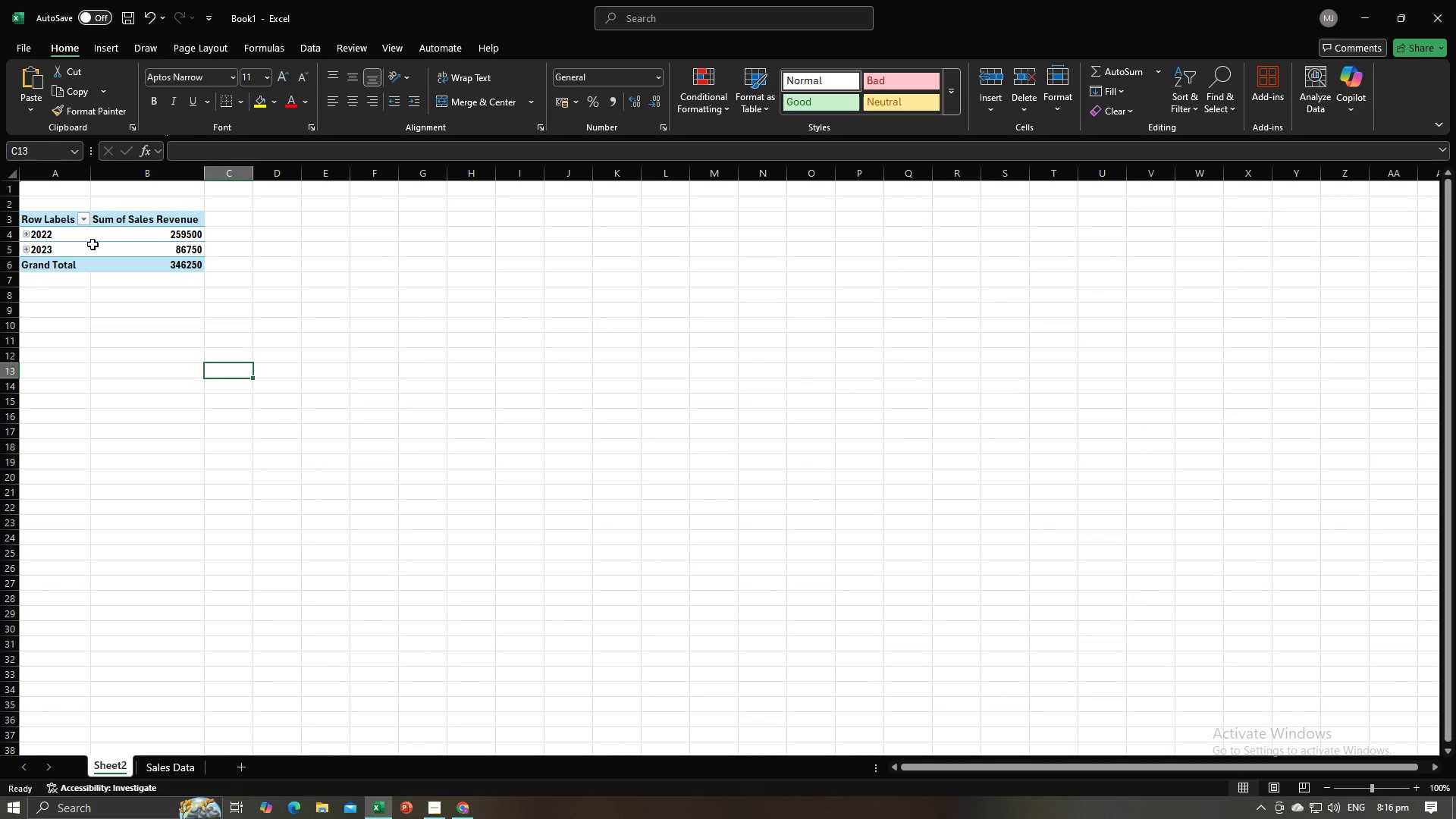 
right_click([93, 244])
 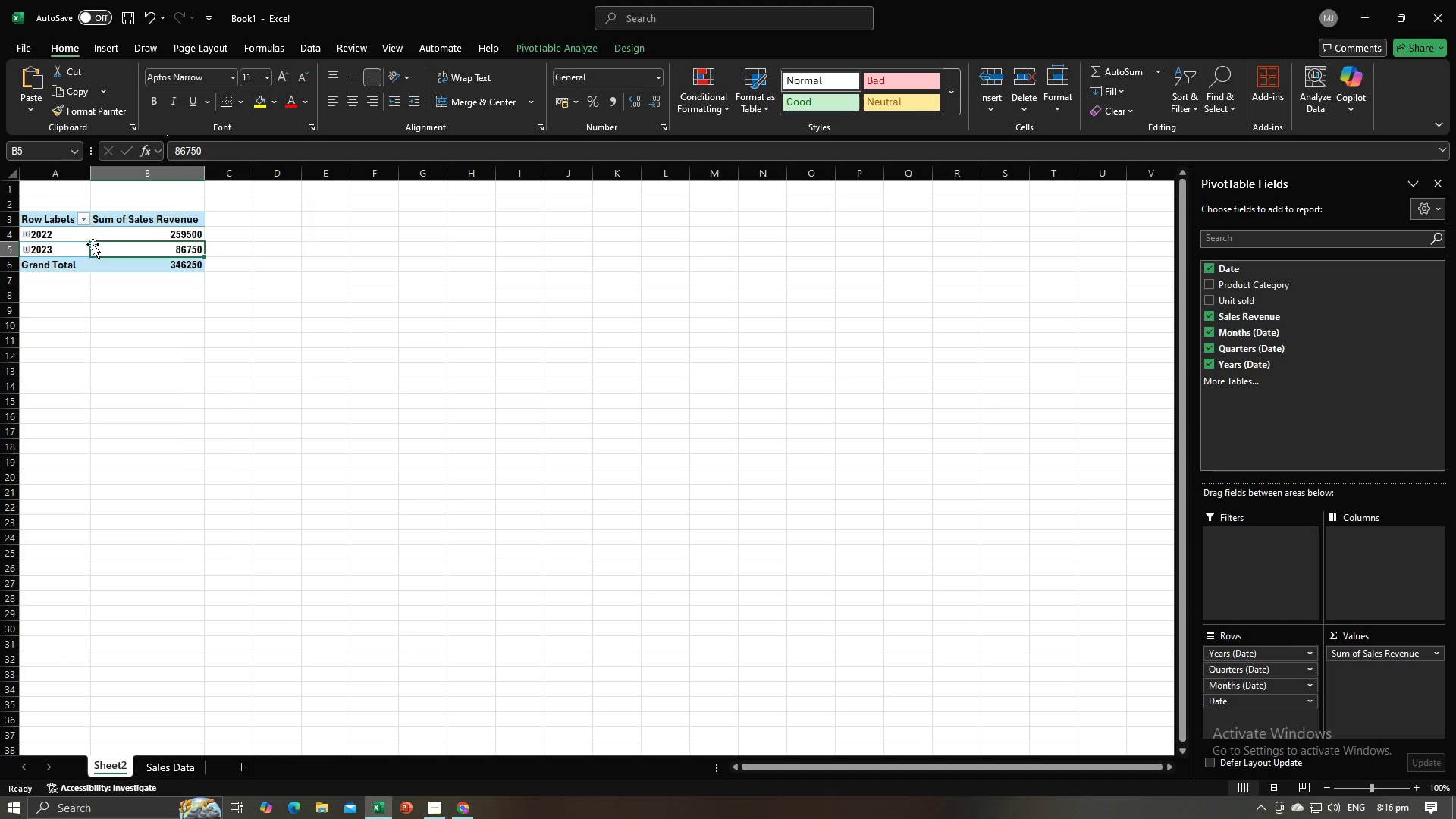 
left_click([93, 244])
 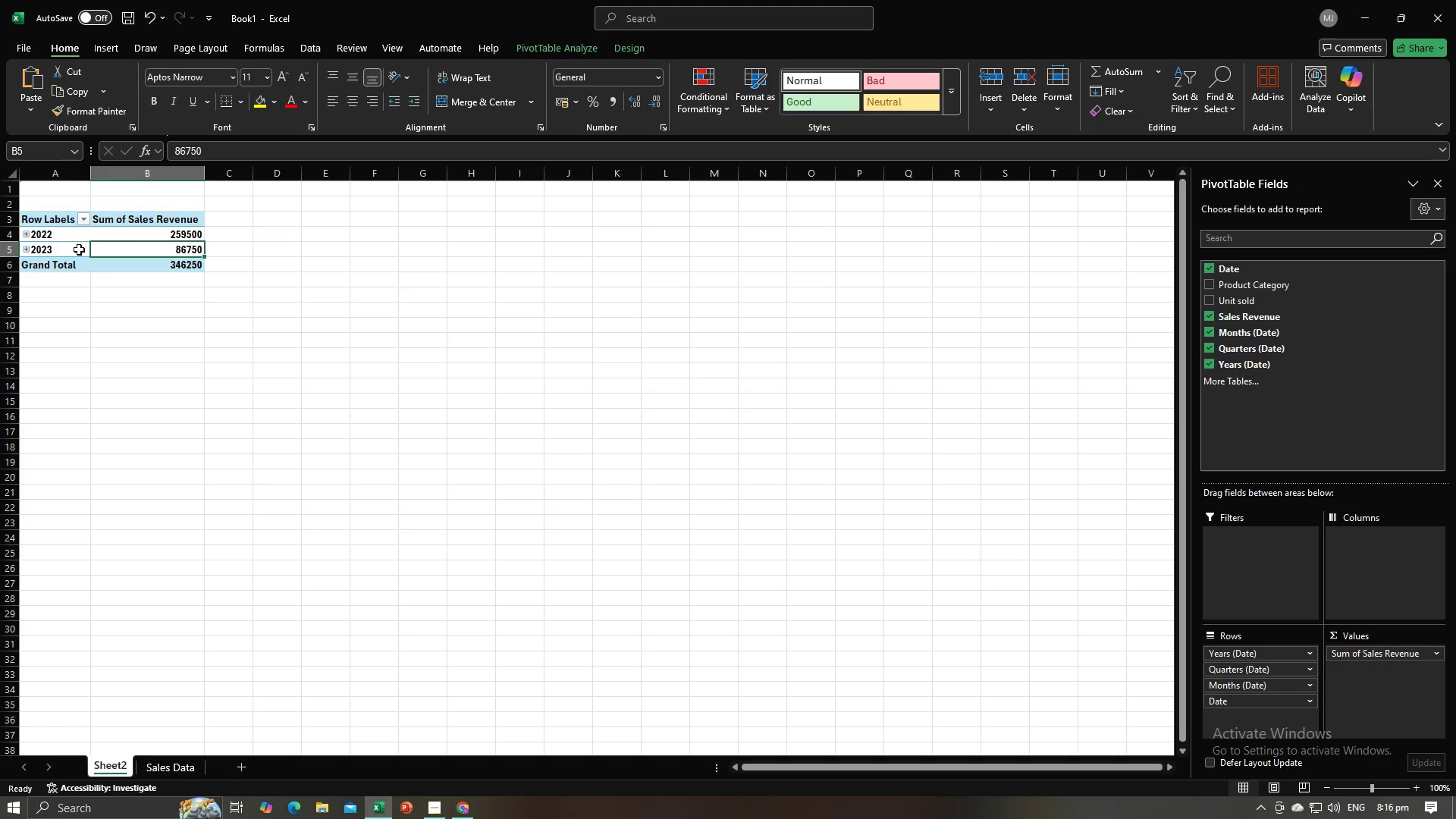 
left_click([79, 249])
 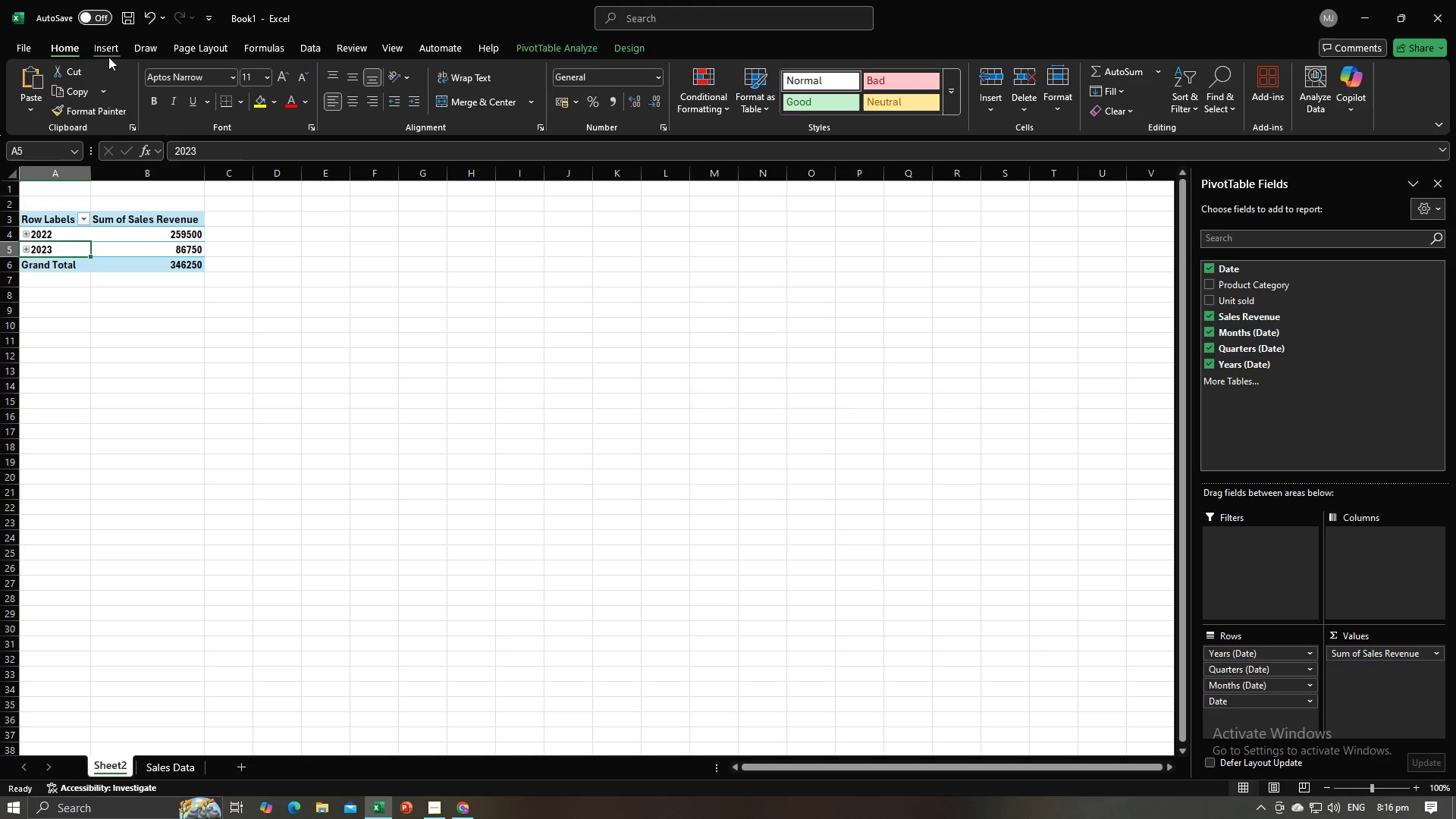 
left_click([112, 47])
 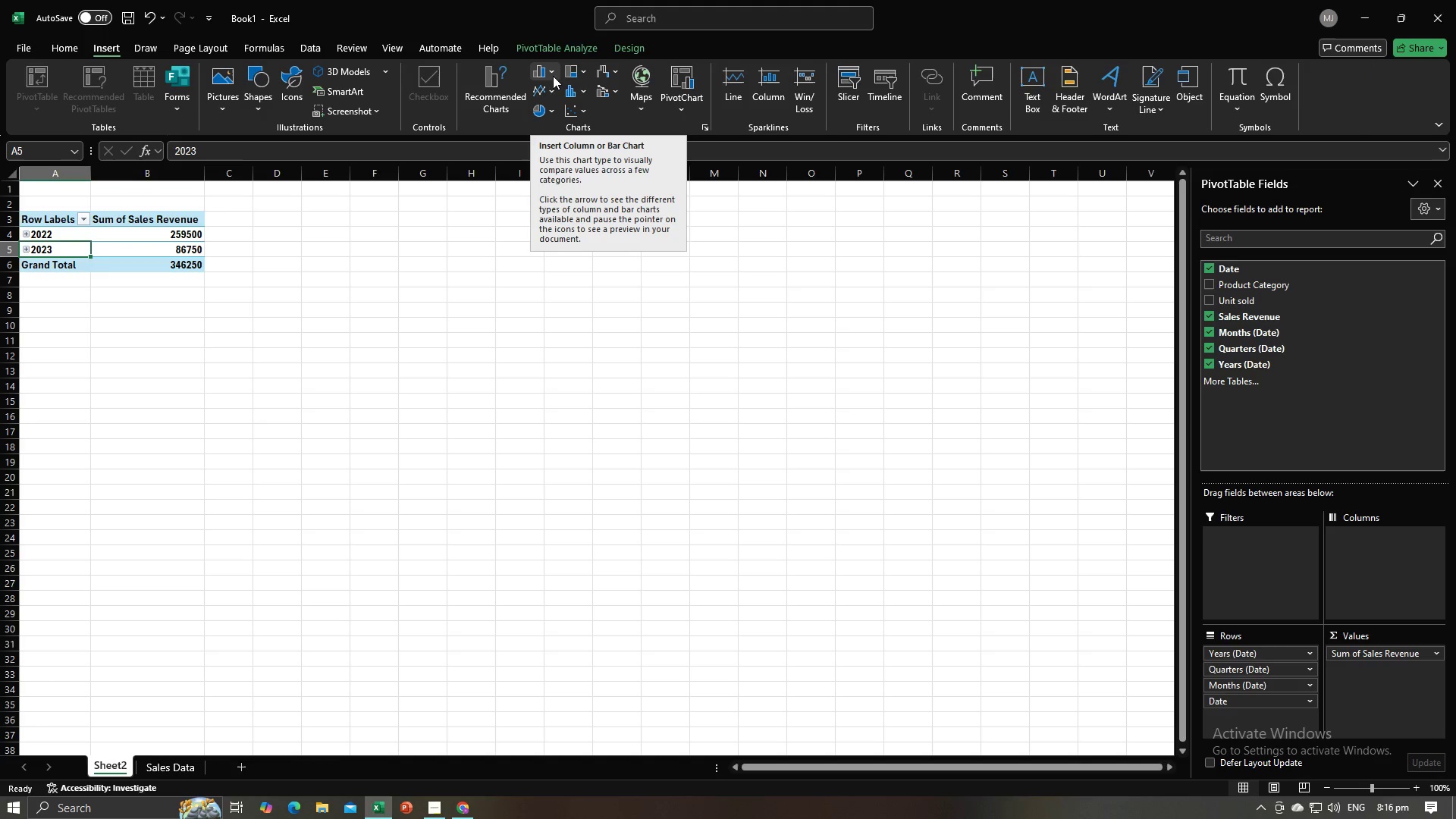 
key(Alt+AltLeft)
 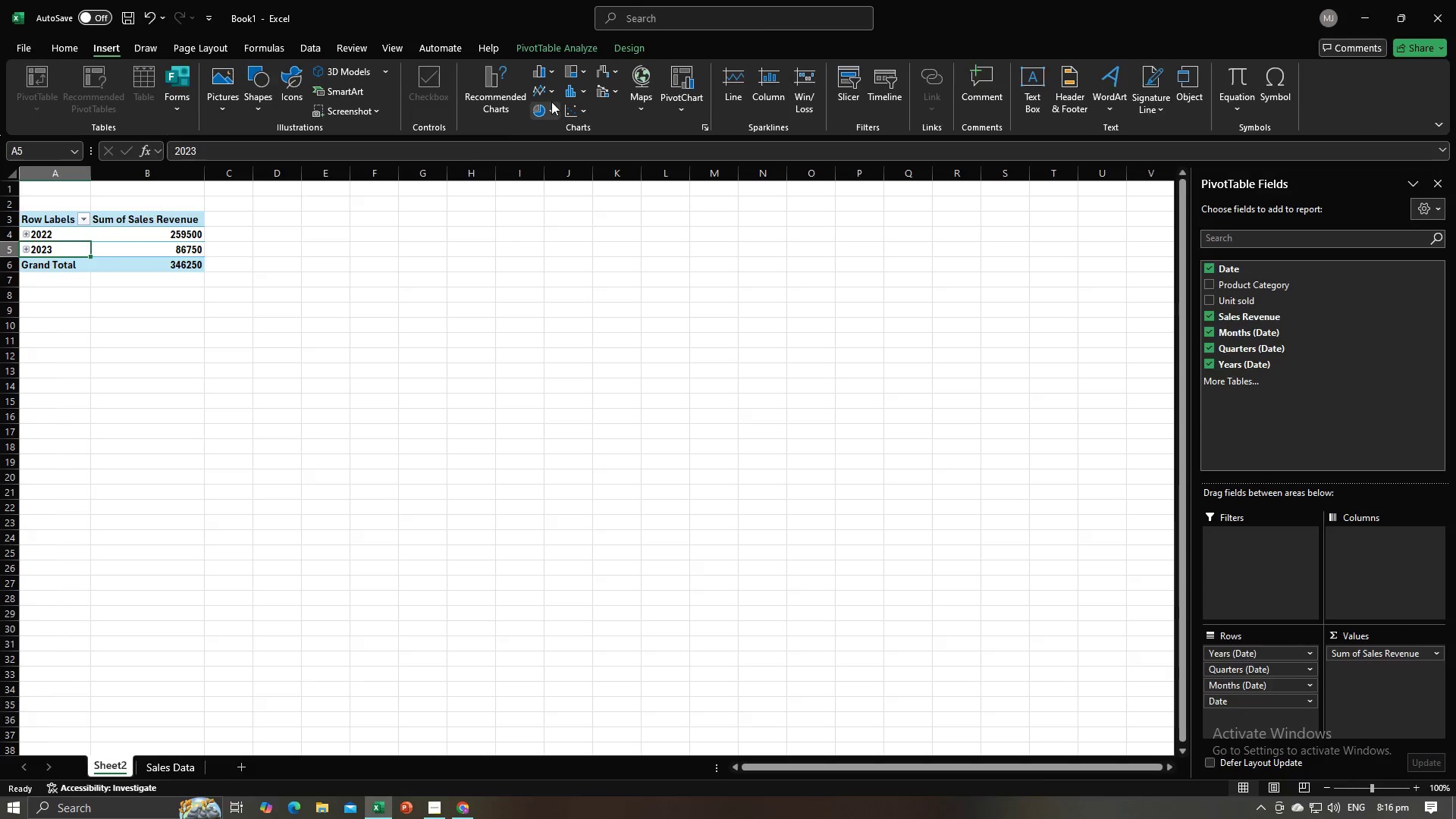 
key(Alt+Tab)
 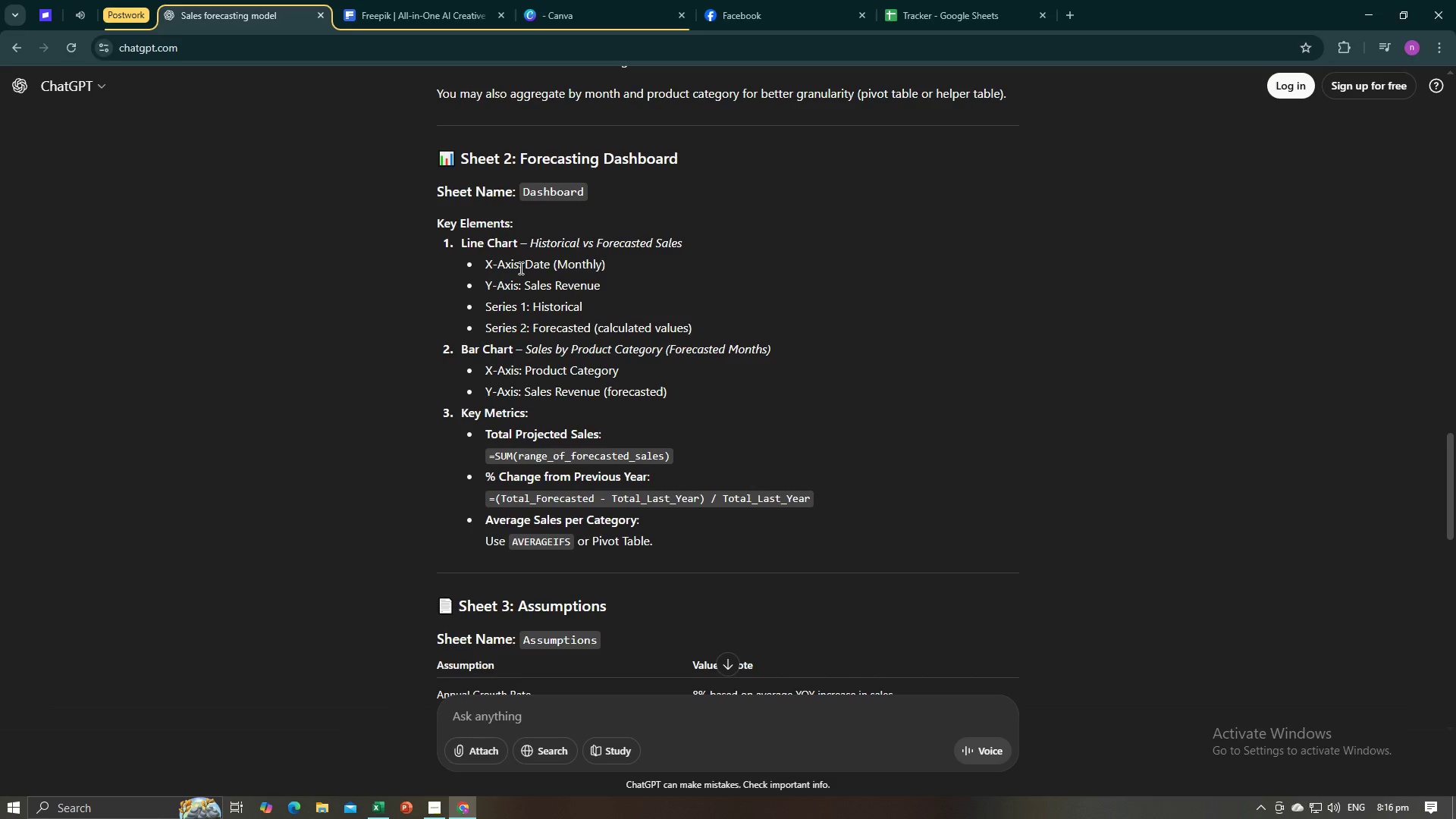 
wait(7.28)
 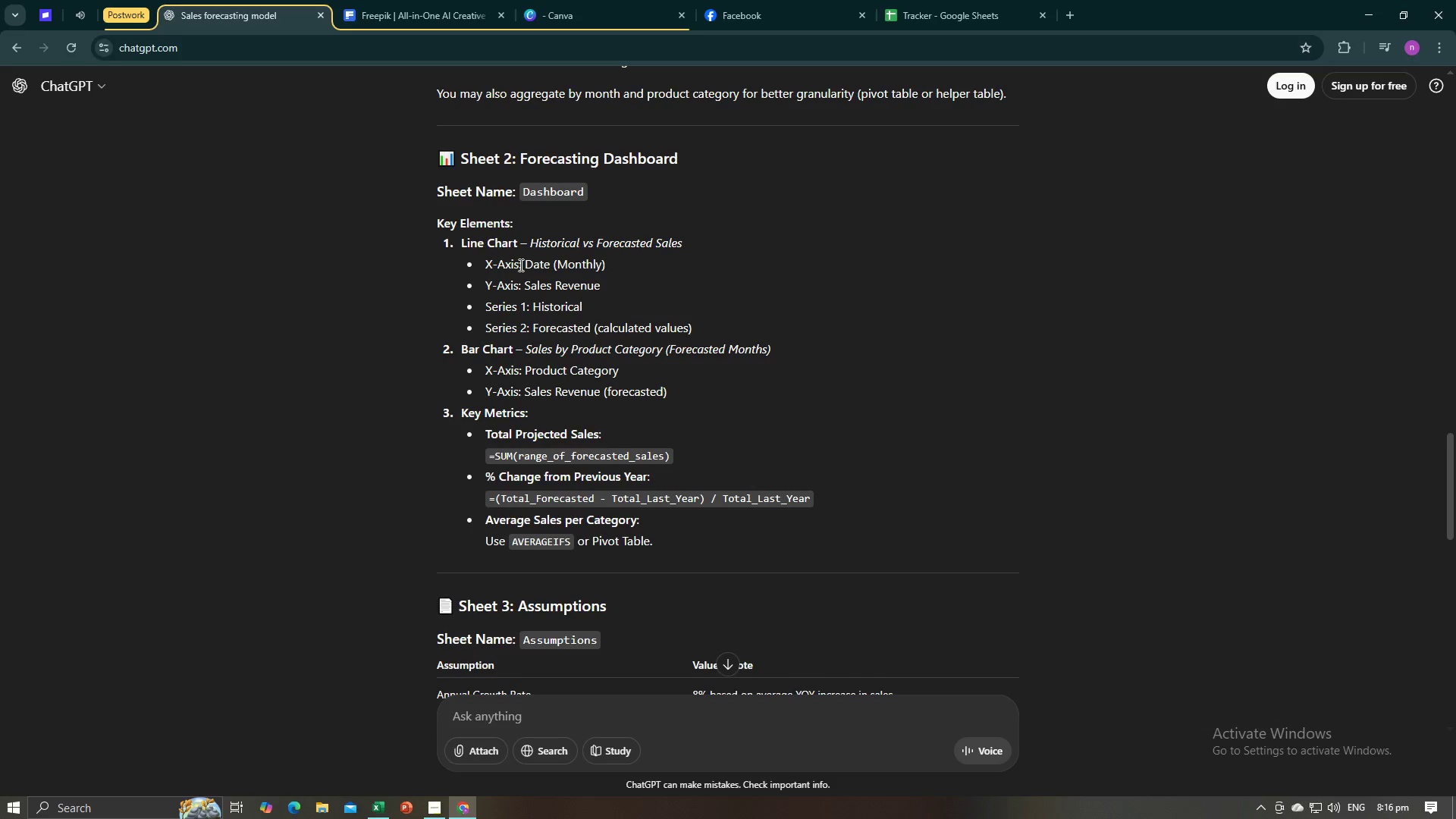 
key(Alt+AltLeft)
 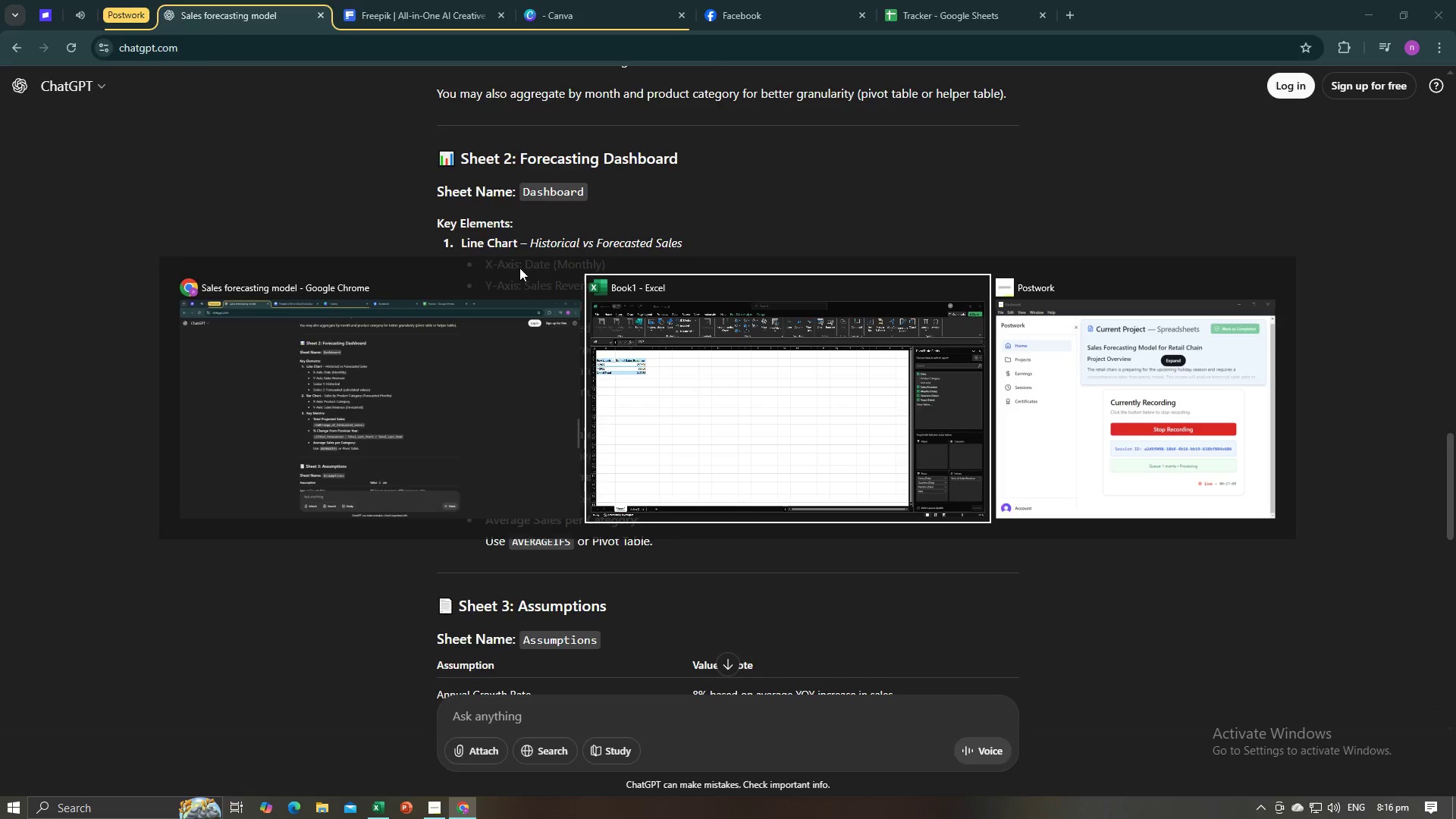 
key(Alt+Tab)
 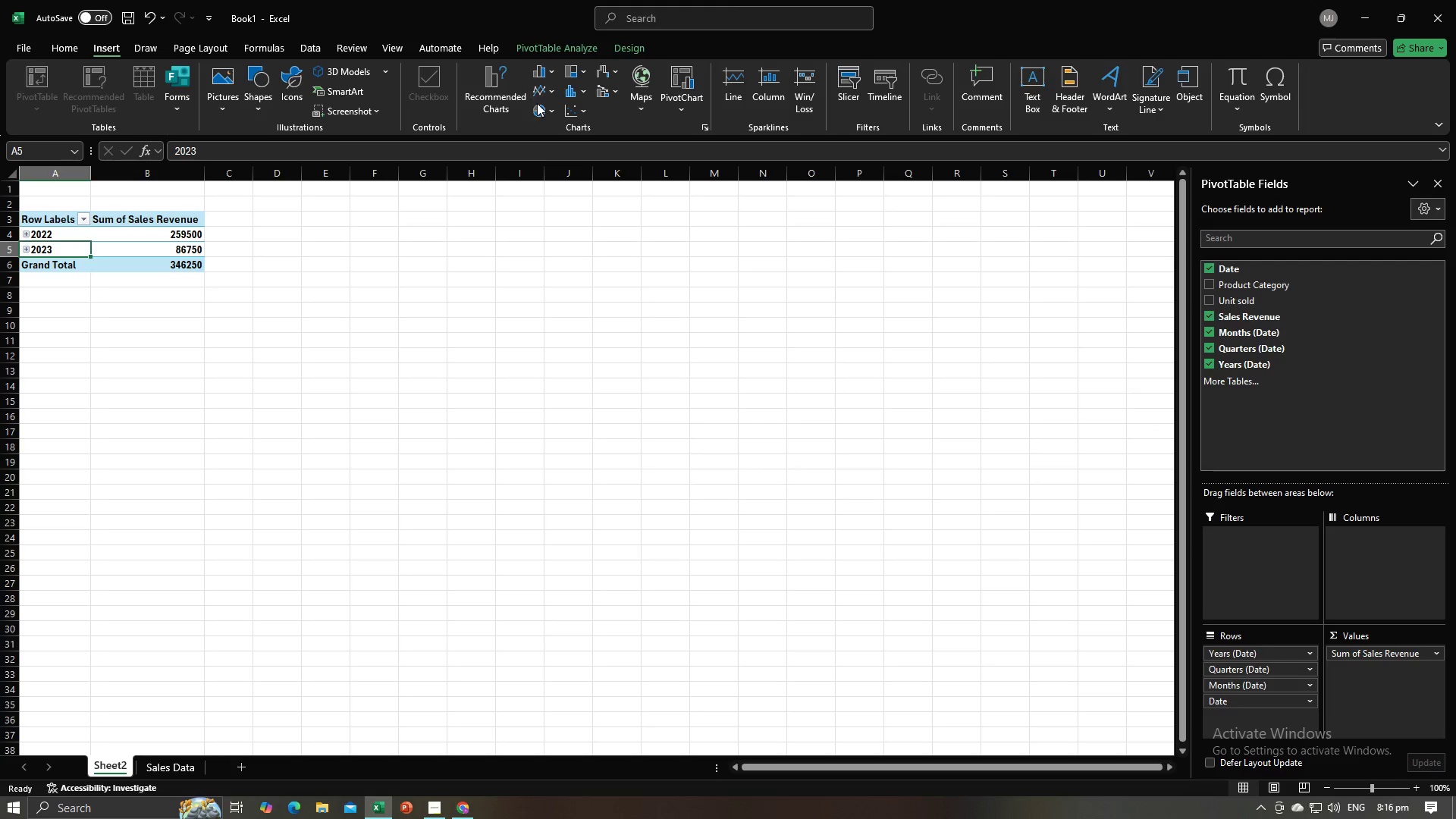 
left_click([541, 103])
 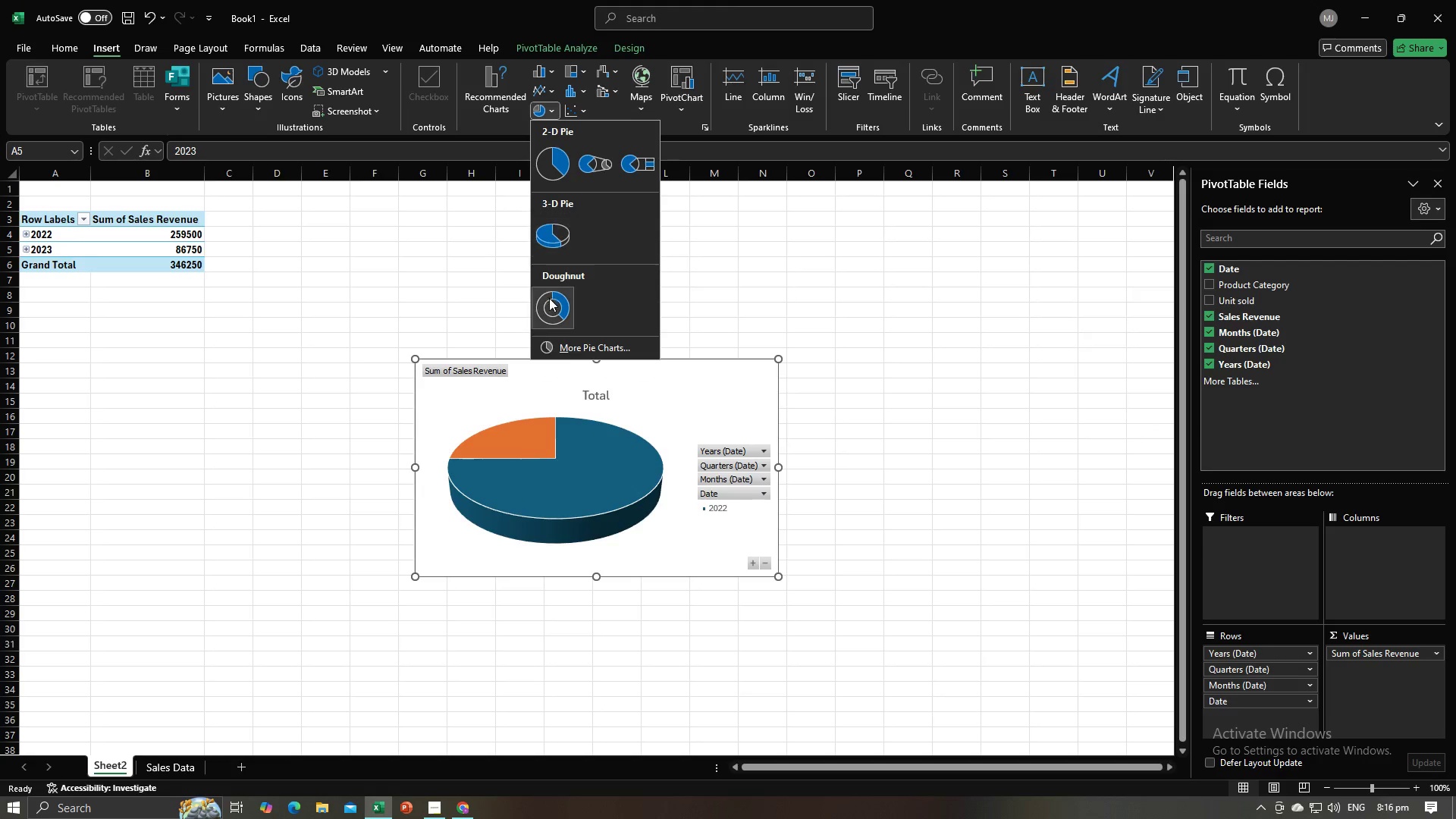 
left_click([549, 300])
 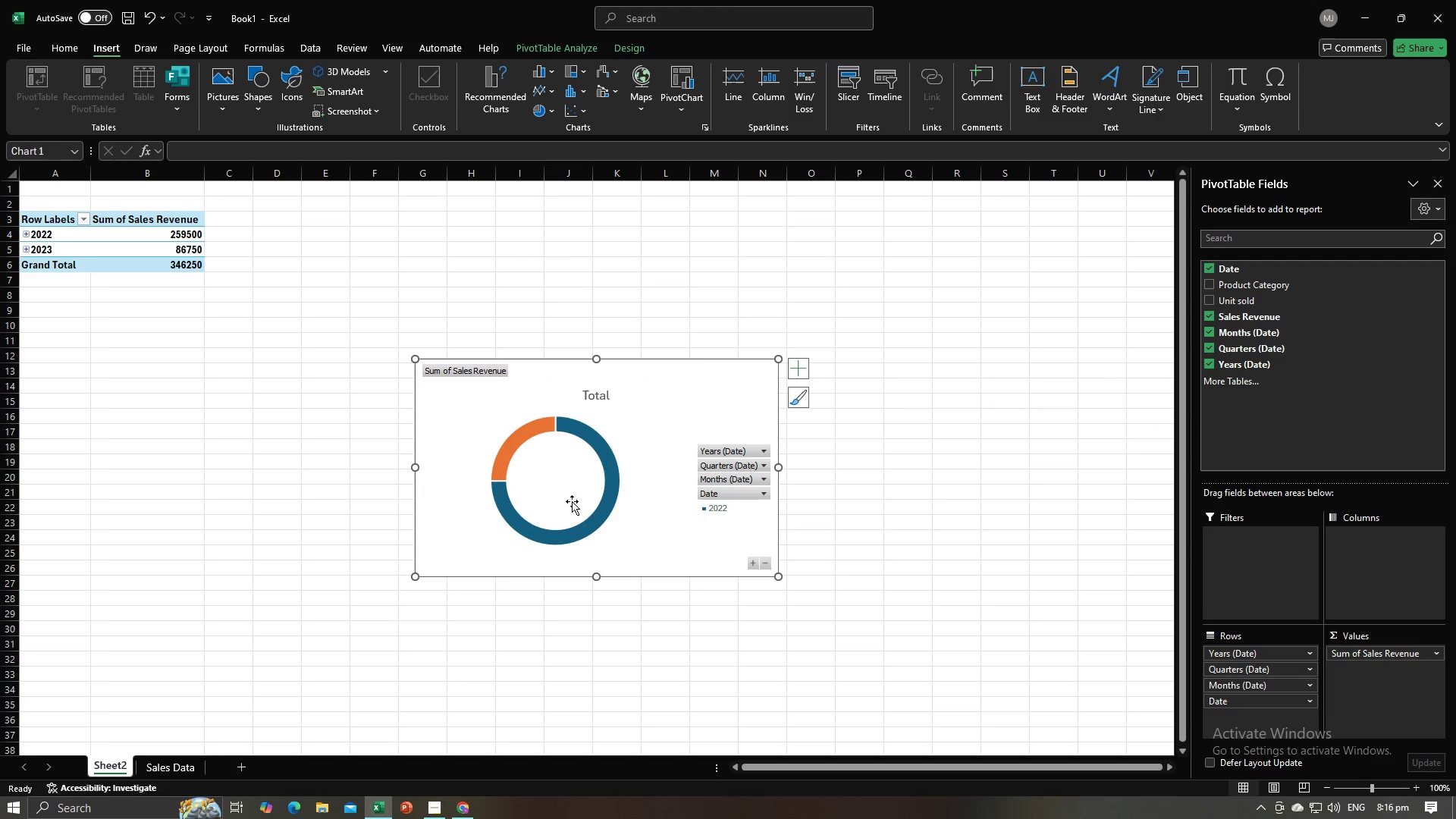 
left_click([549, 473])
 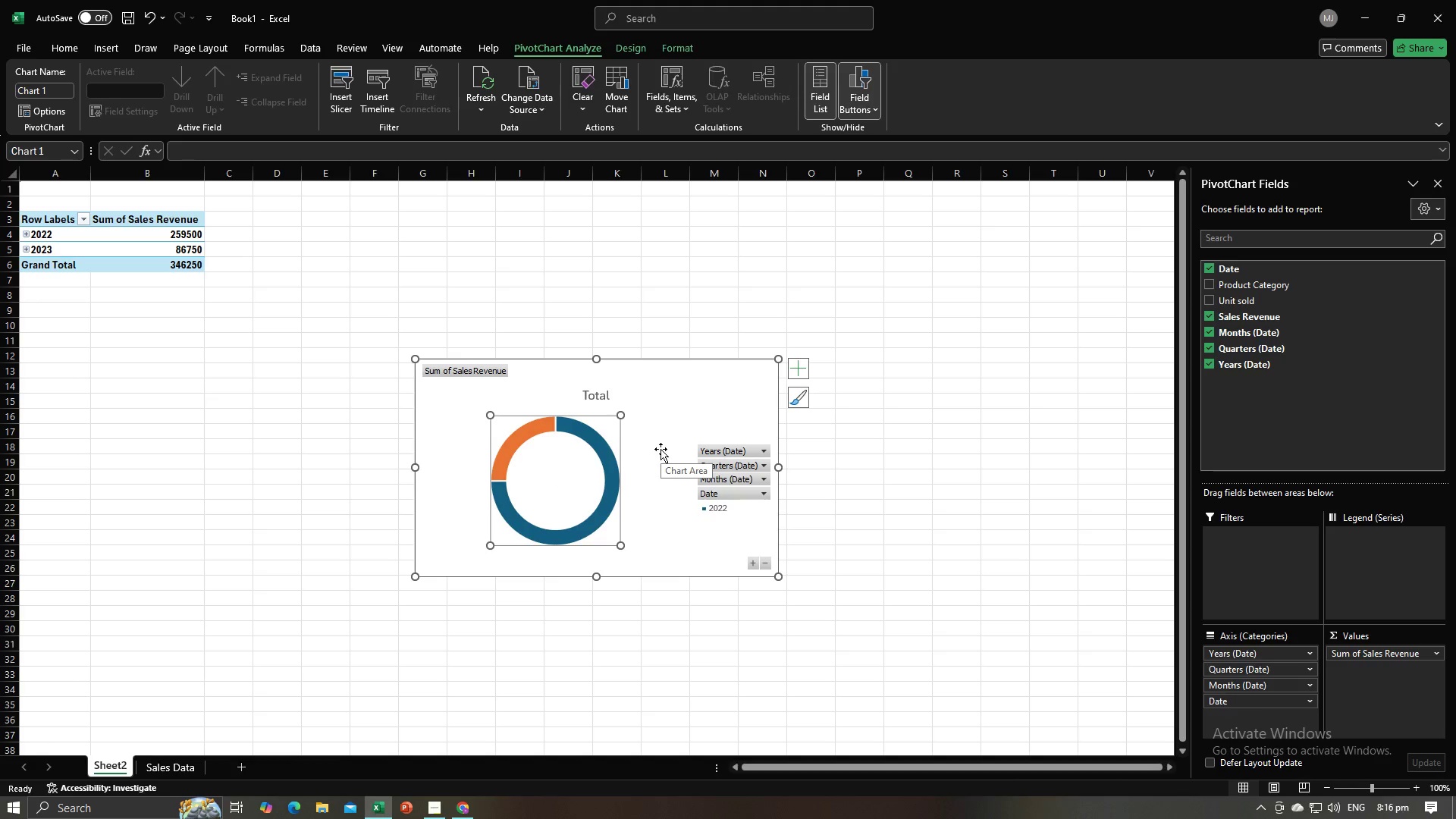 
left_click([661, 449])
 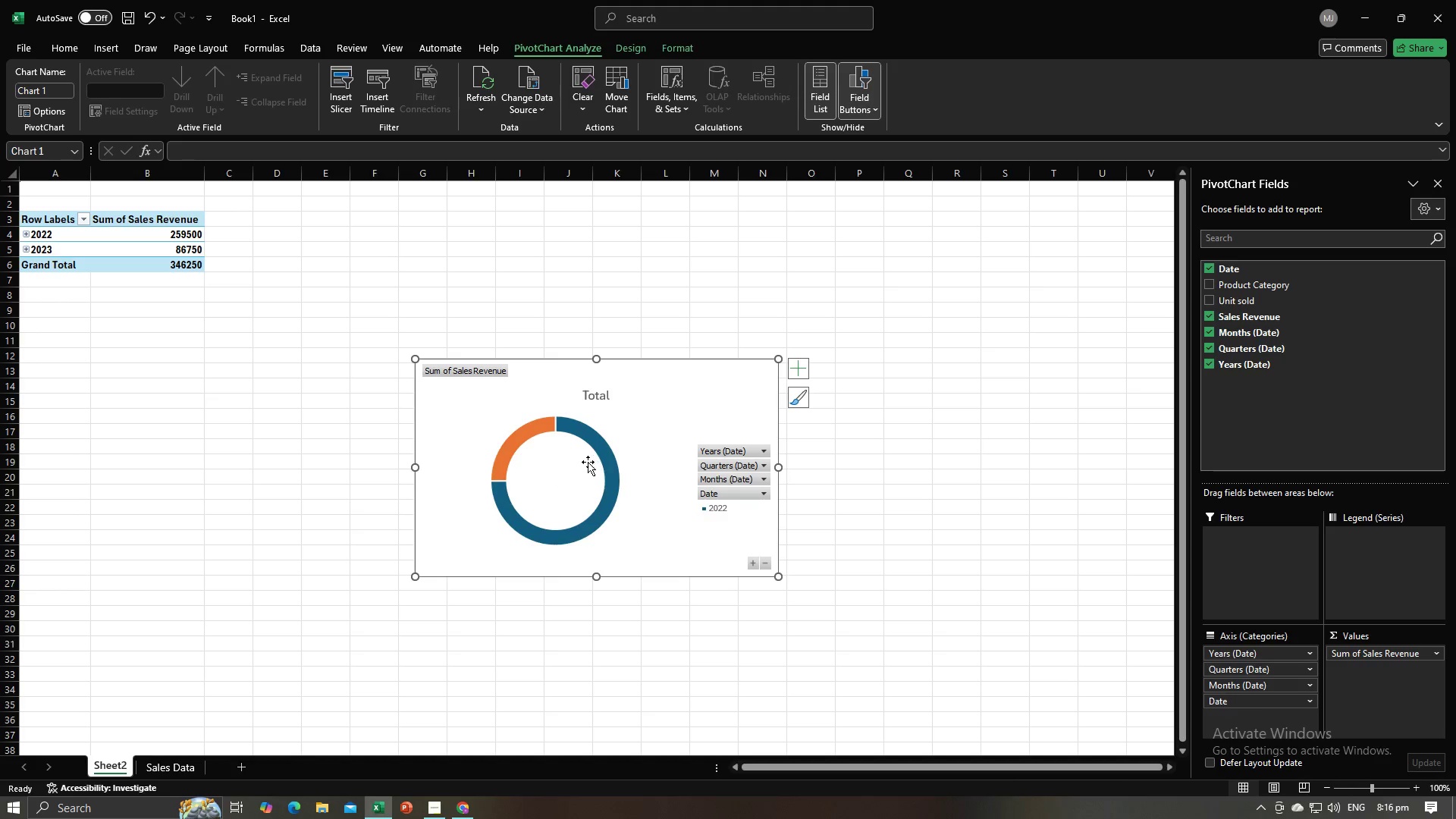 
left_click([588, 462])
 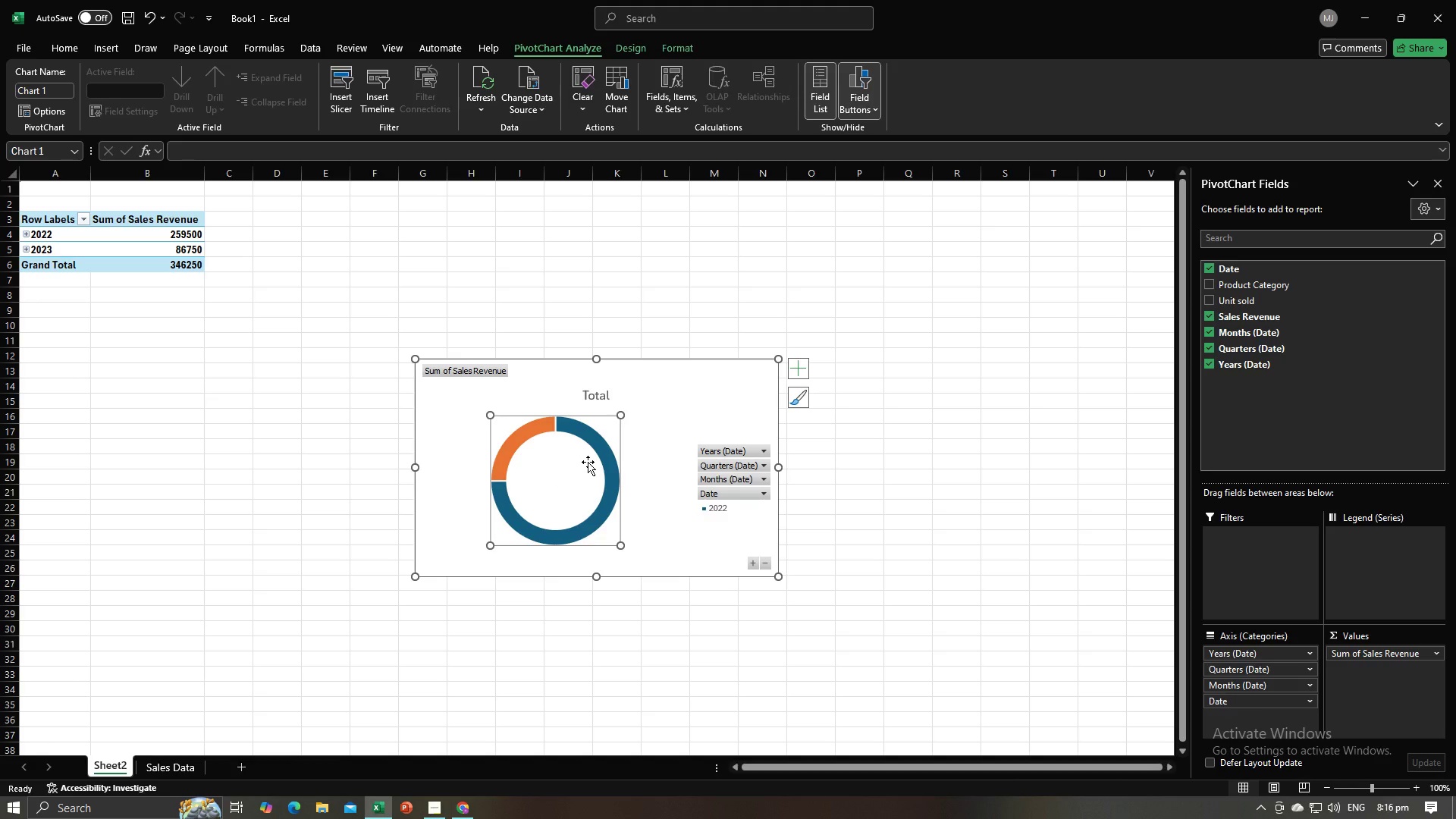 
right_click([588, 462])
 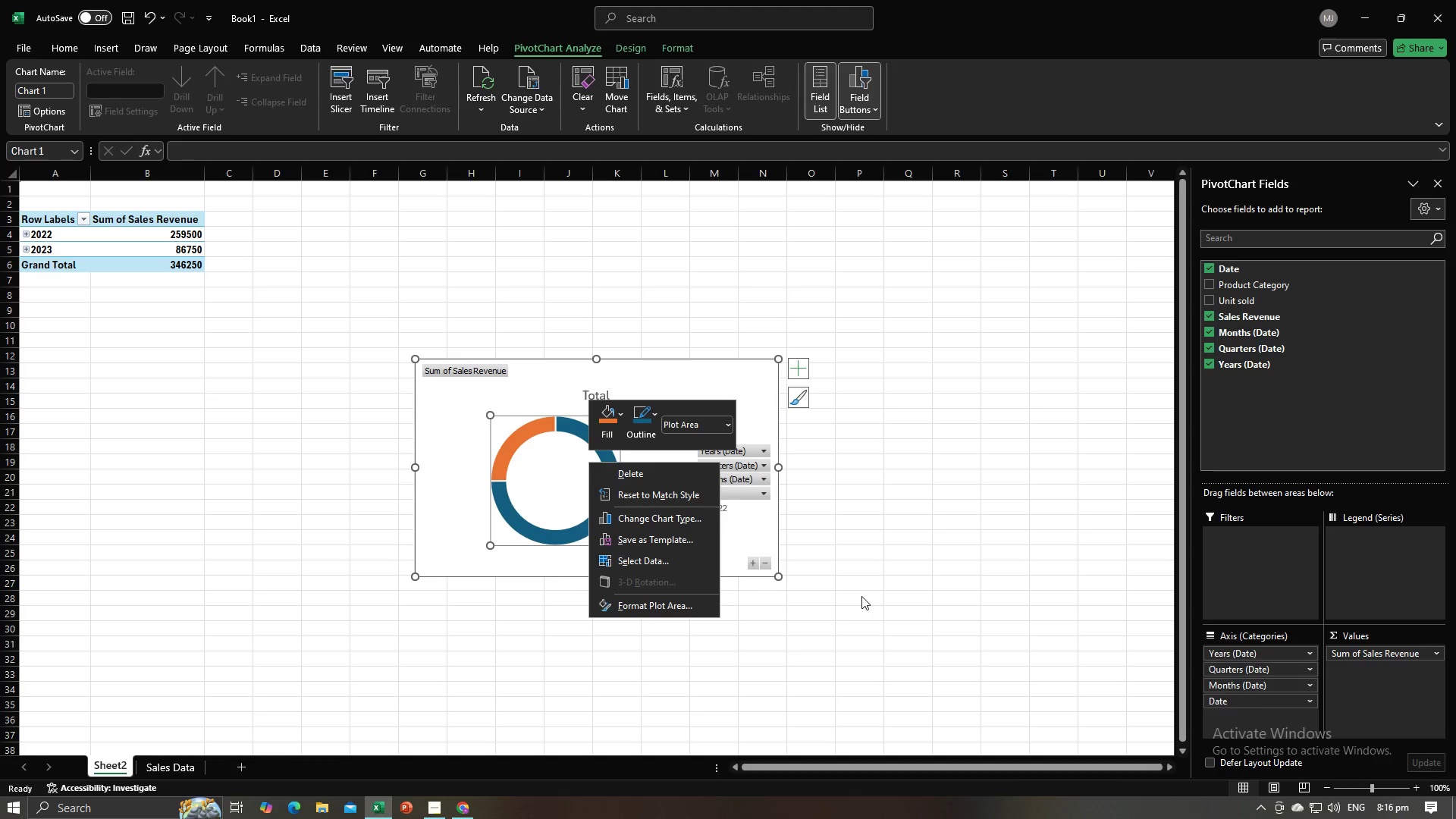 
left_click([899, 576])
 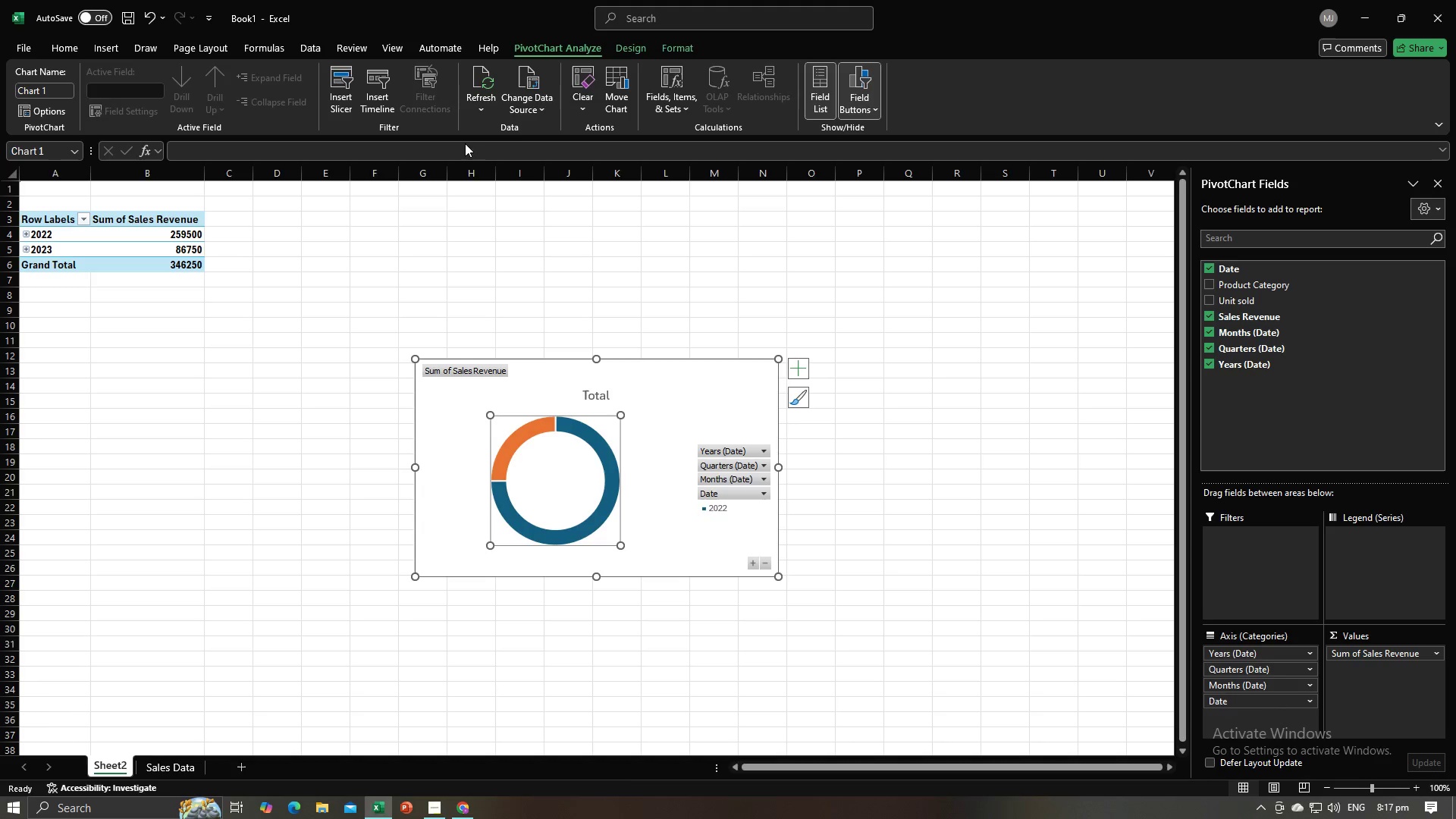 
wait(8.02)
 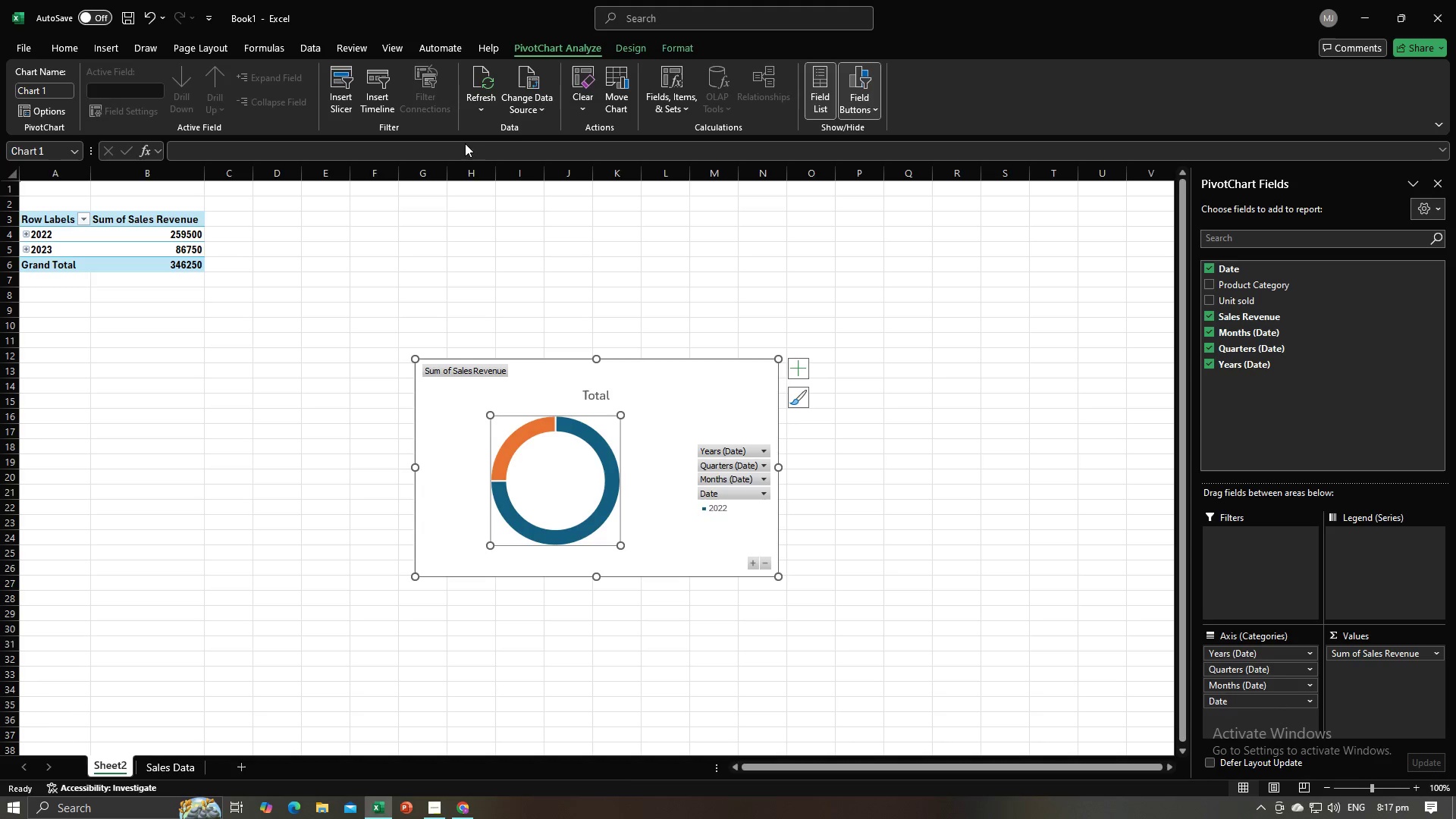 
left_click([642, 39])
 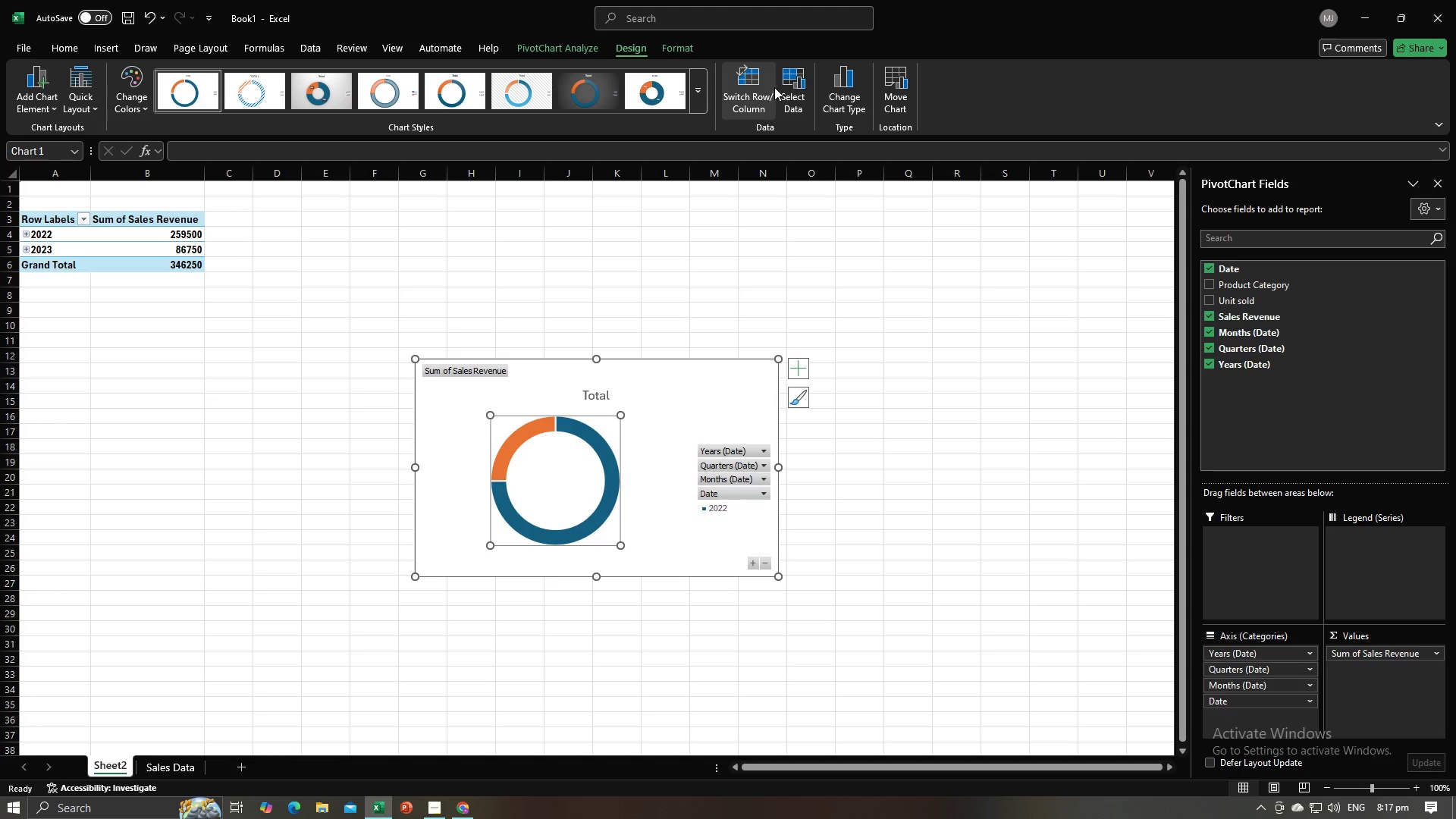 
left_click([786, 82])
 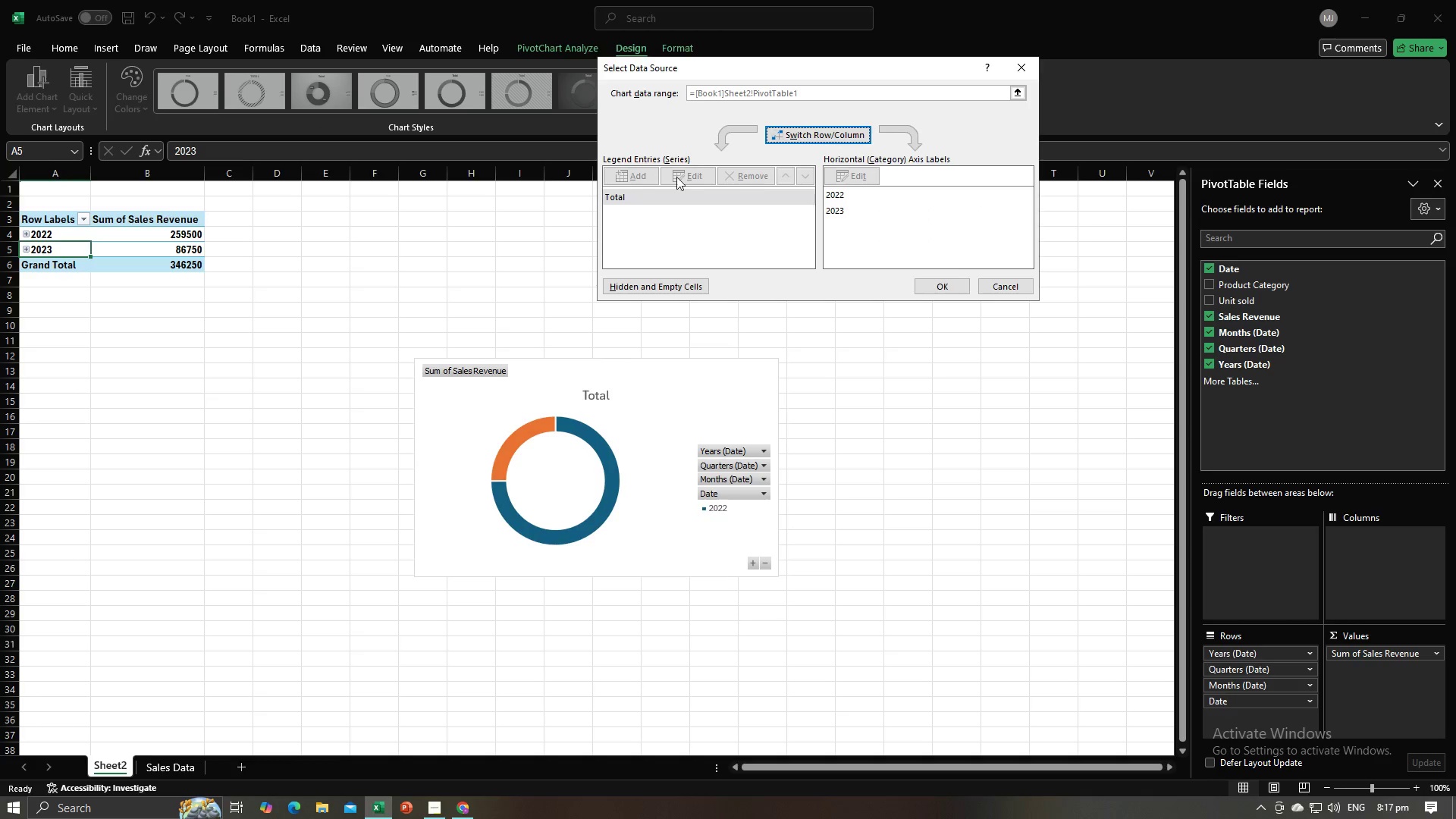 
left_click([724, 207])
 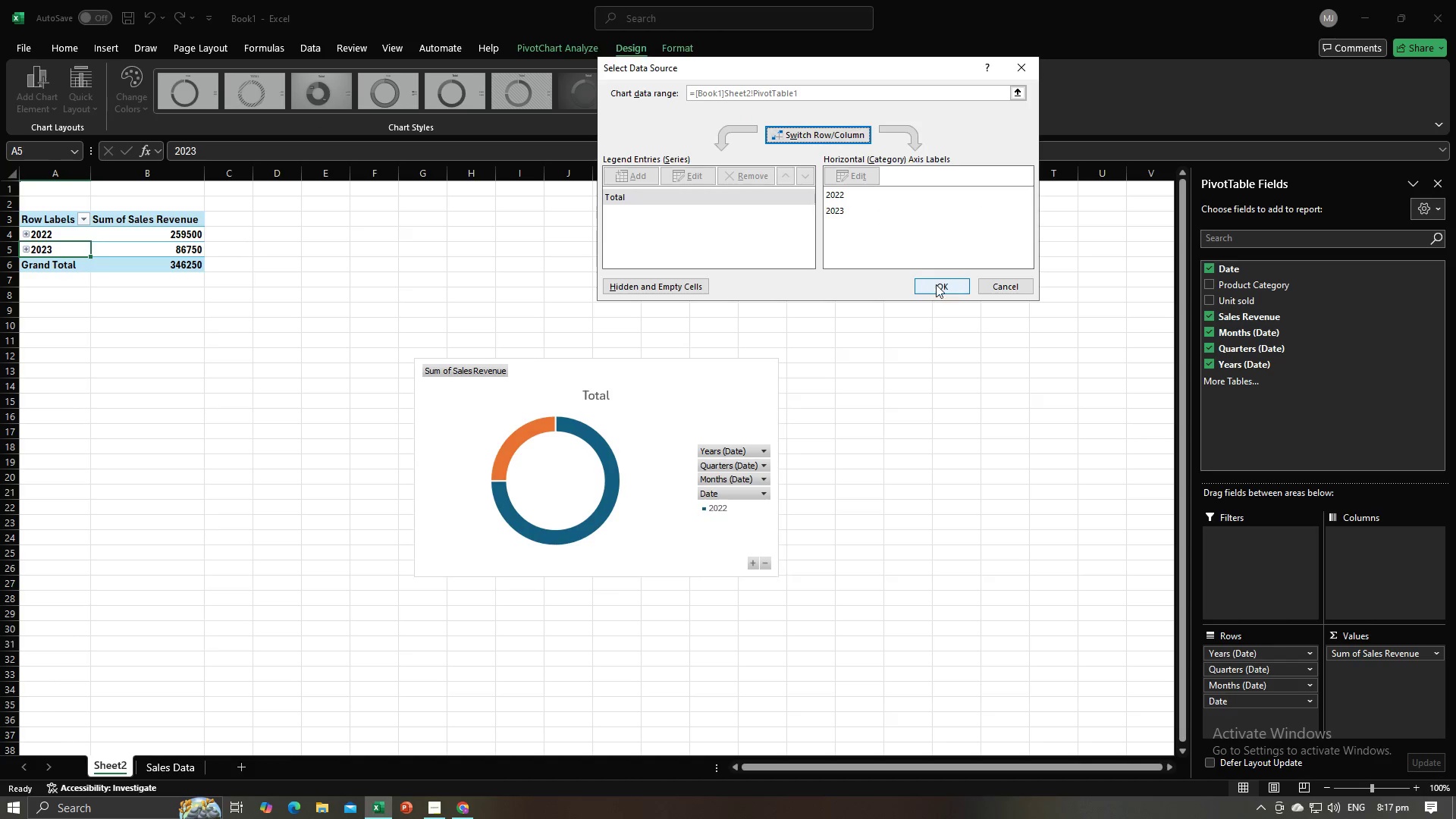 
left_click([936, 284])
 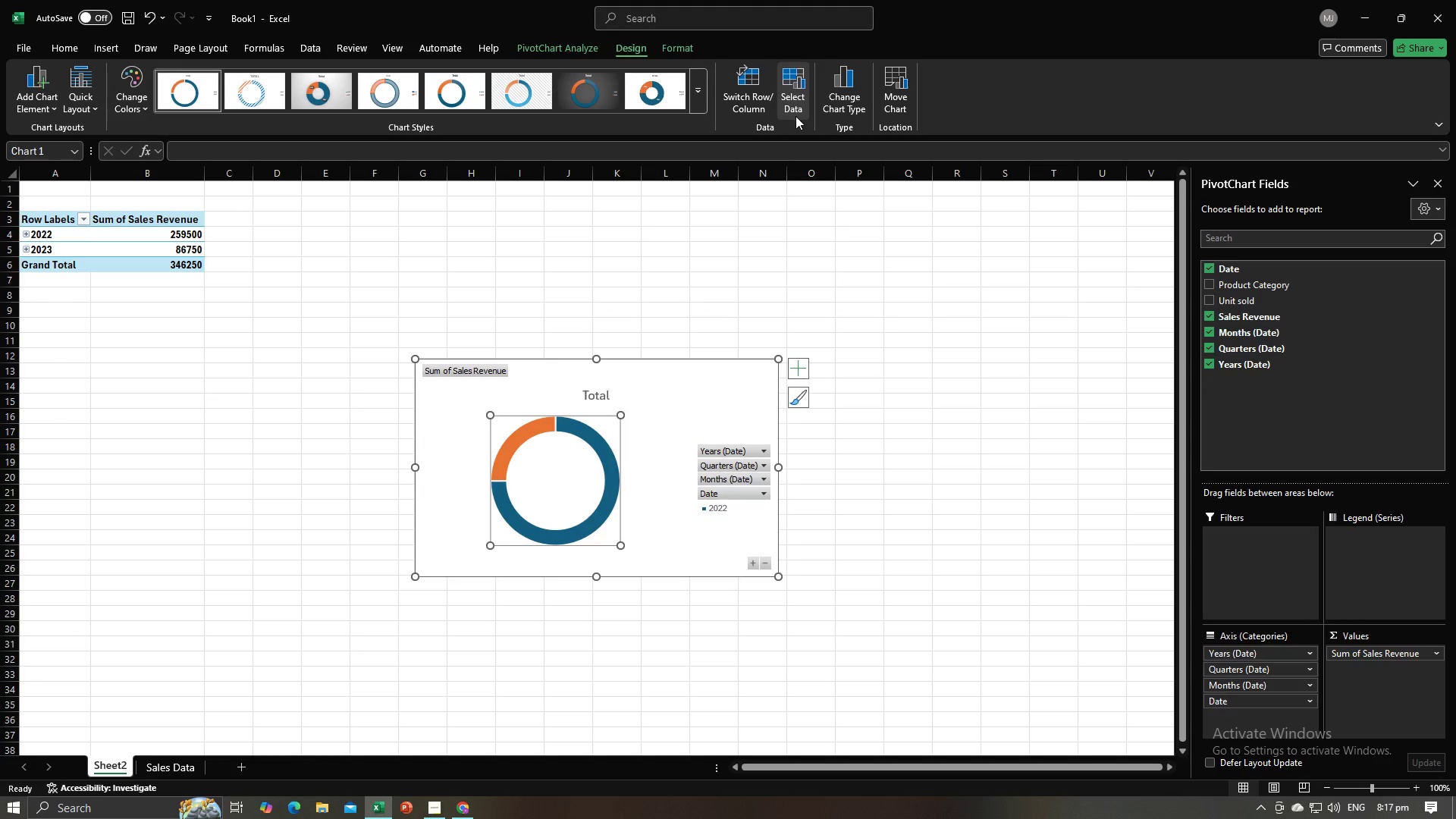 
left_click([794, 116])
 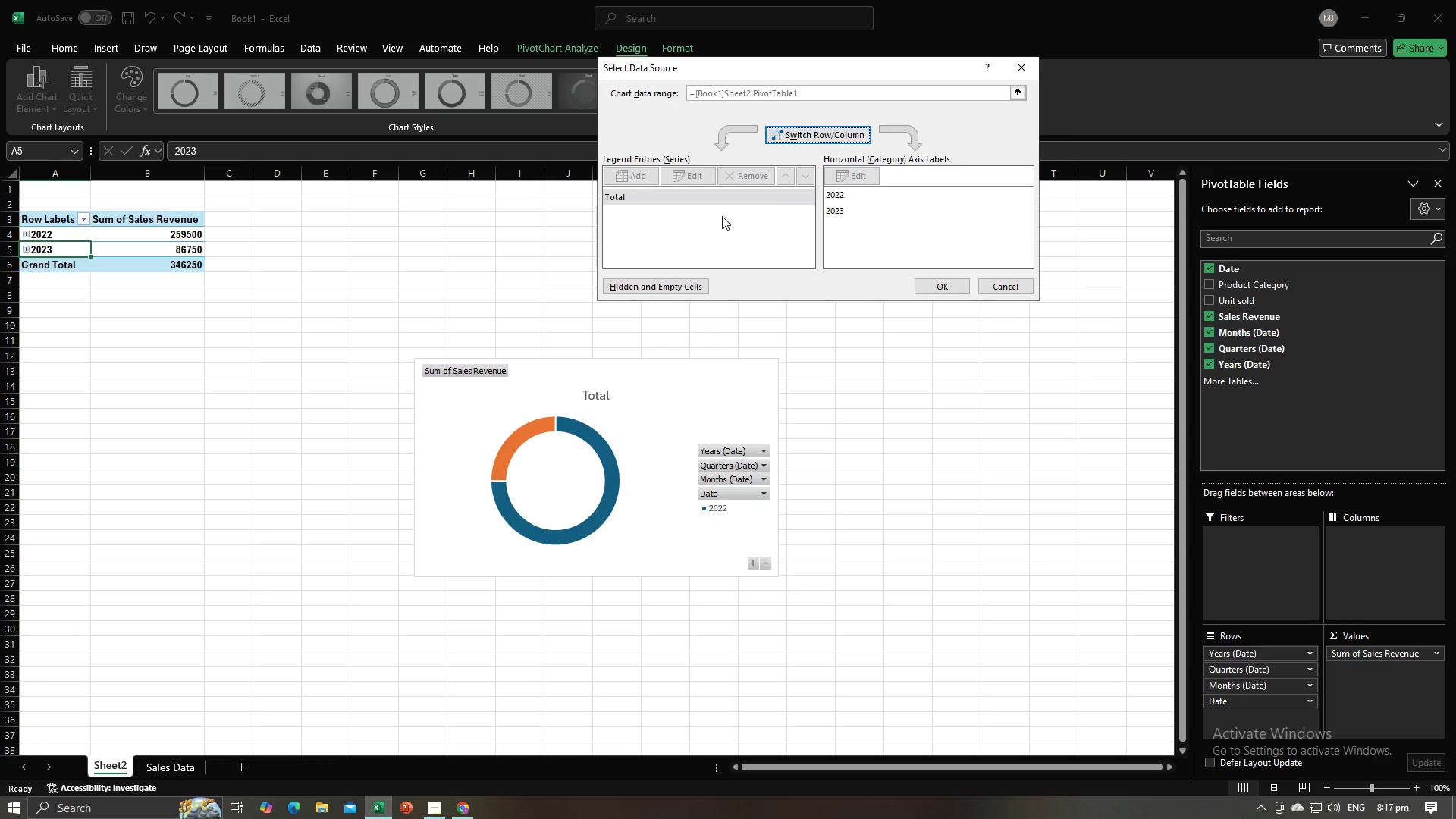 
left_click([722, 216])
 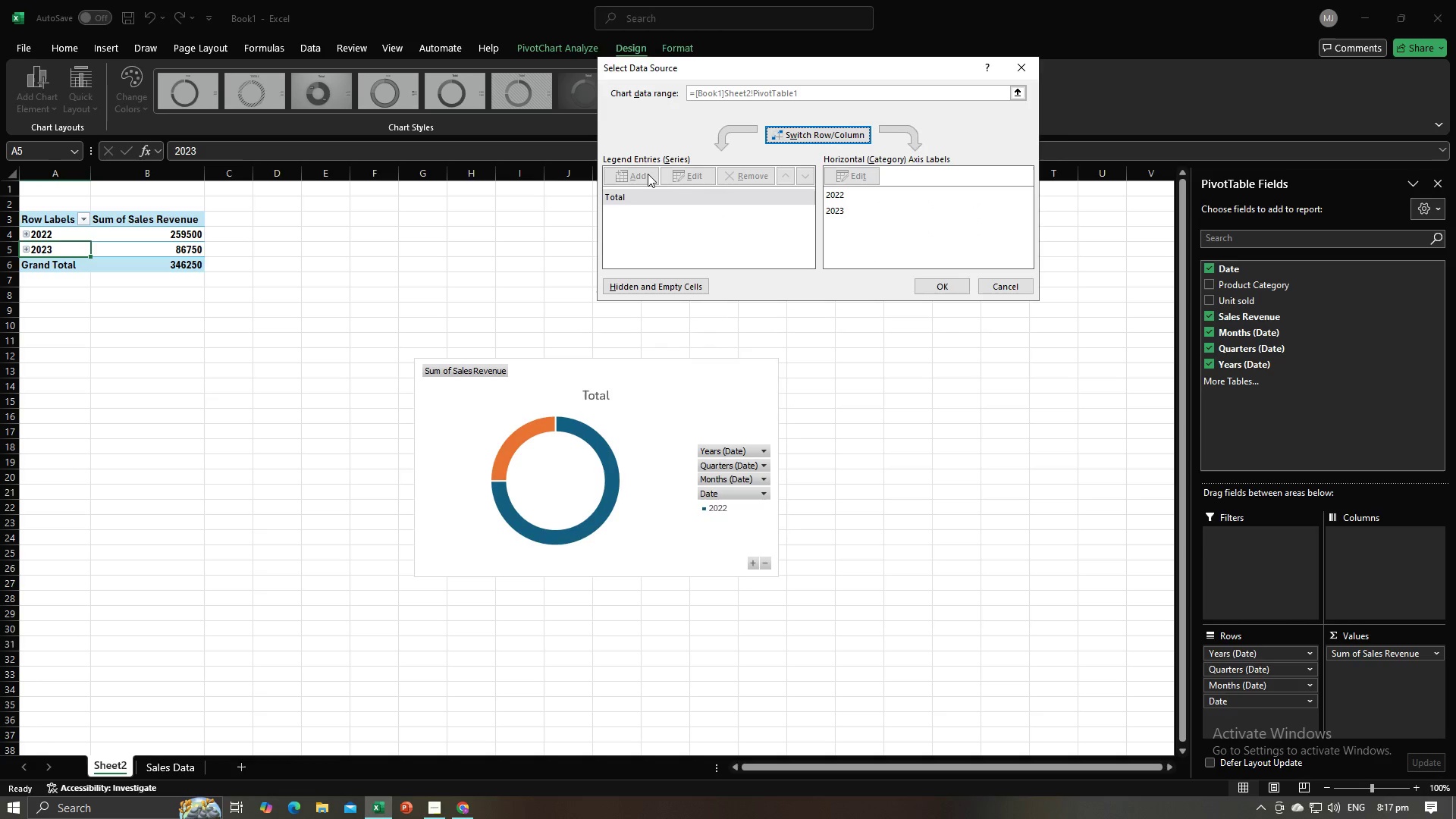 
left_click([648, 174])
 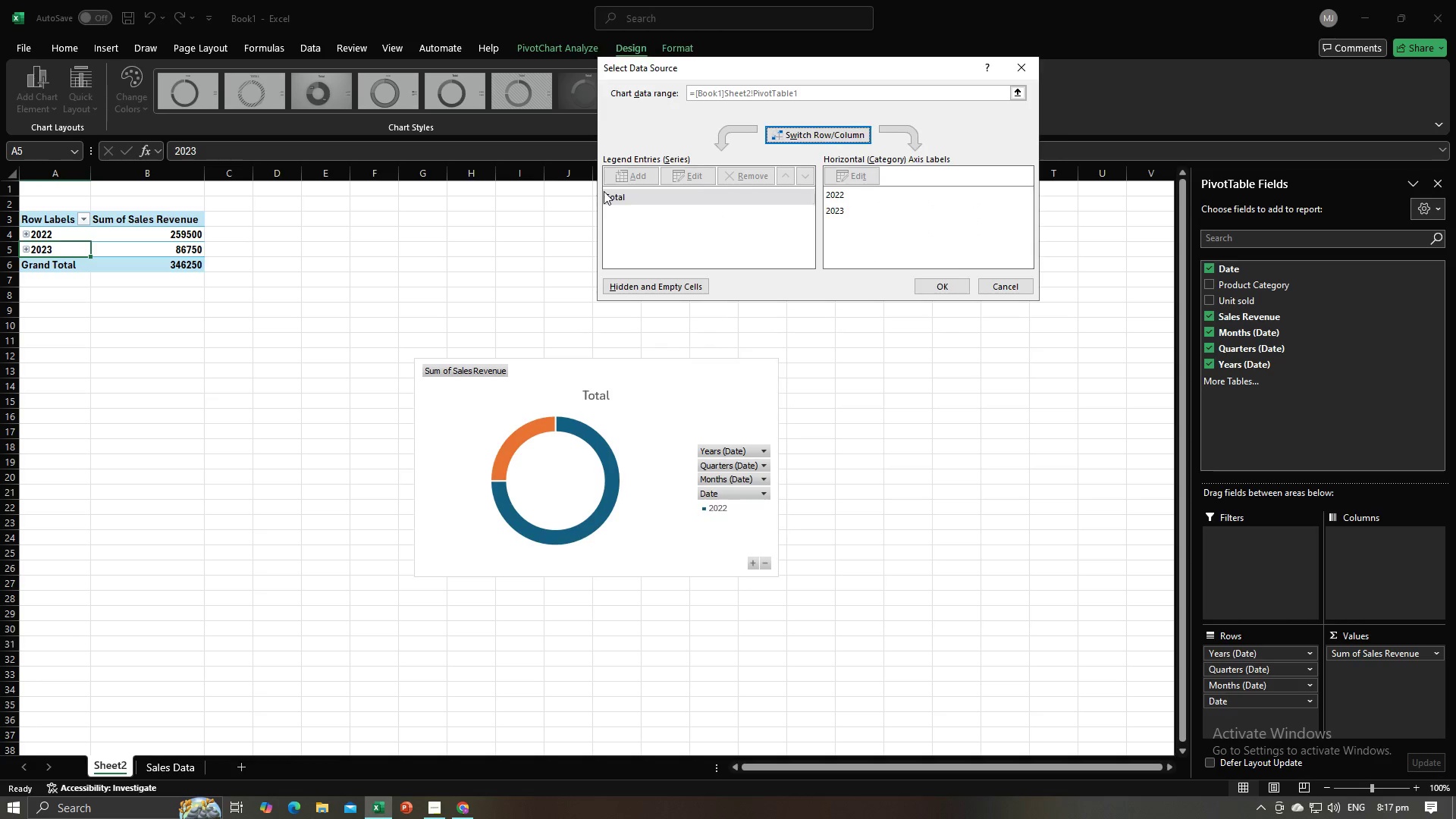 
triple_click([604, 191])
 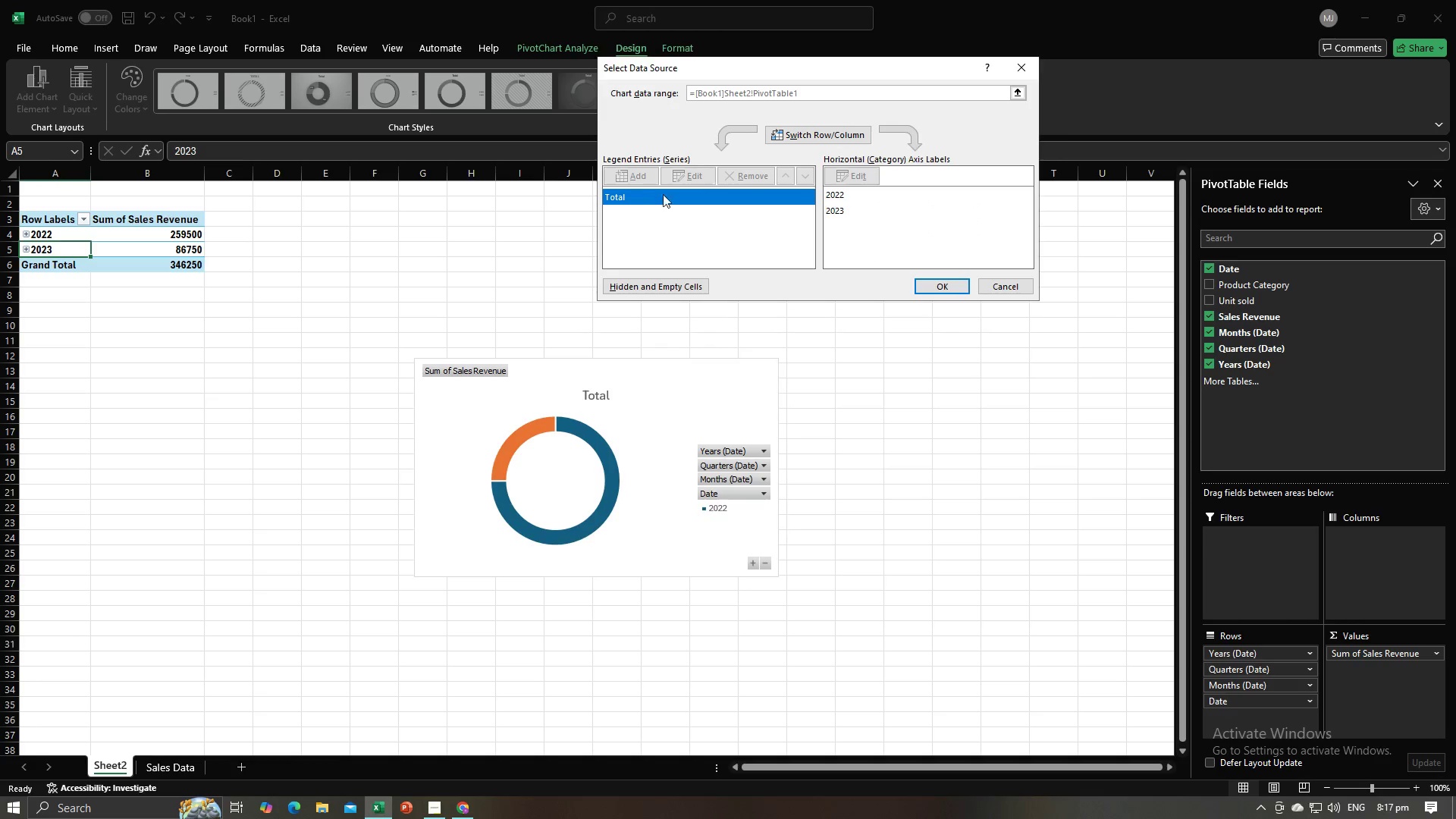 
left_click([641, 180])
 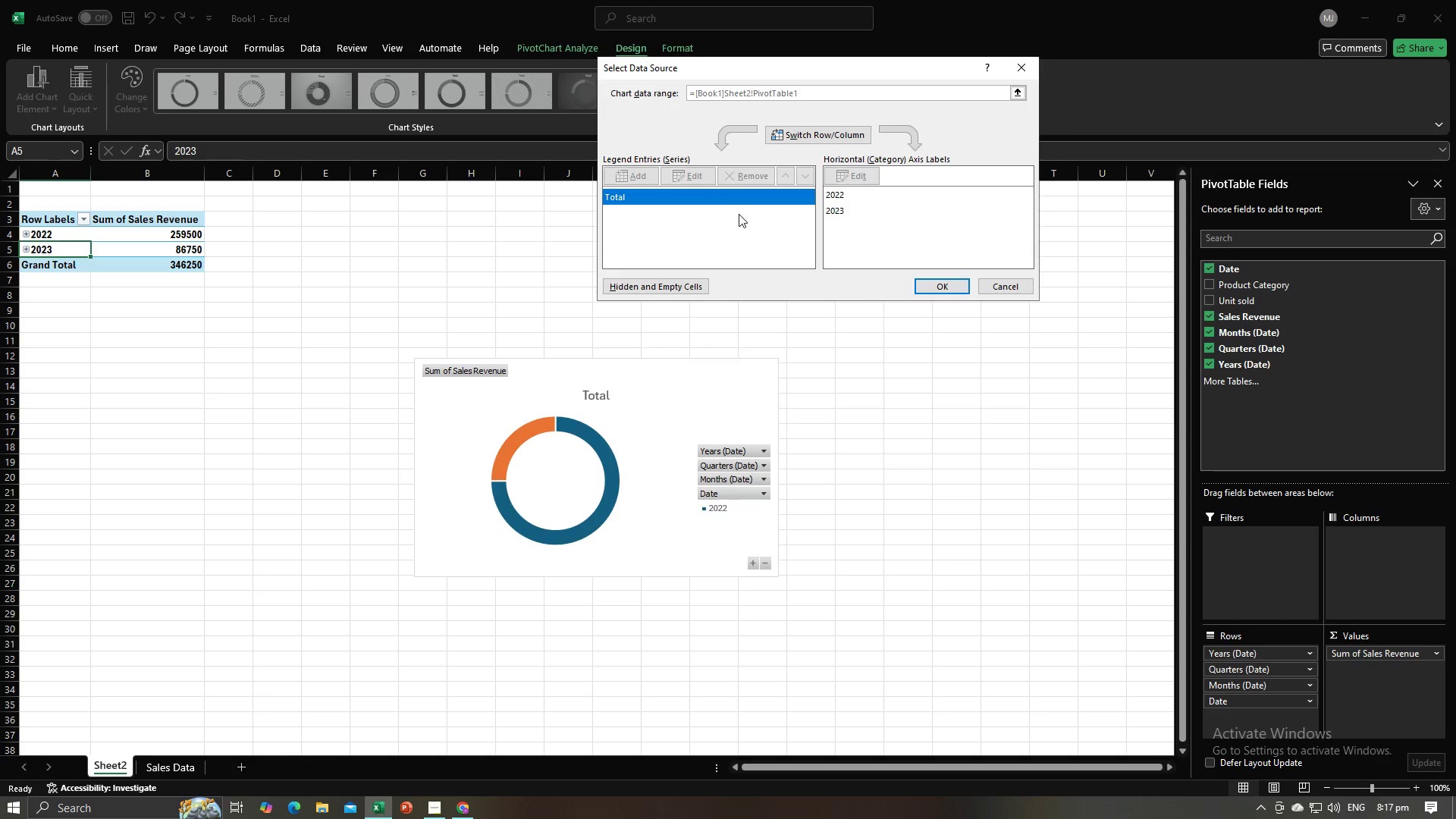 
left_click([739, 214])
 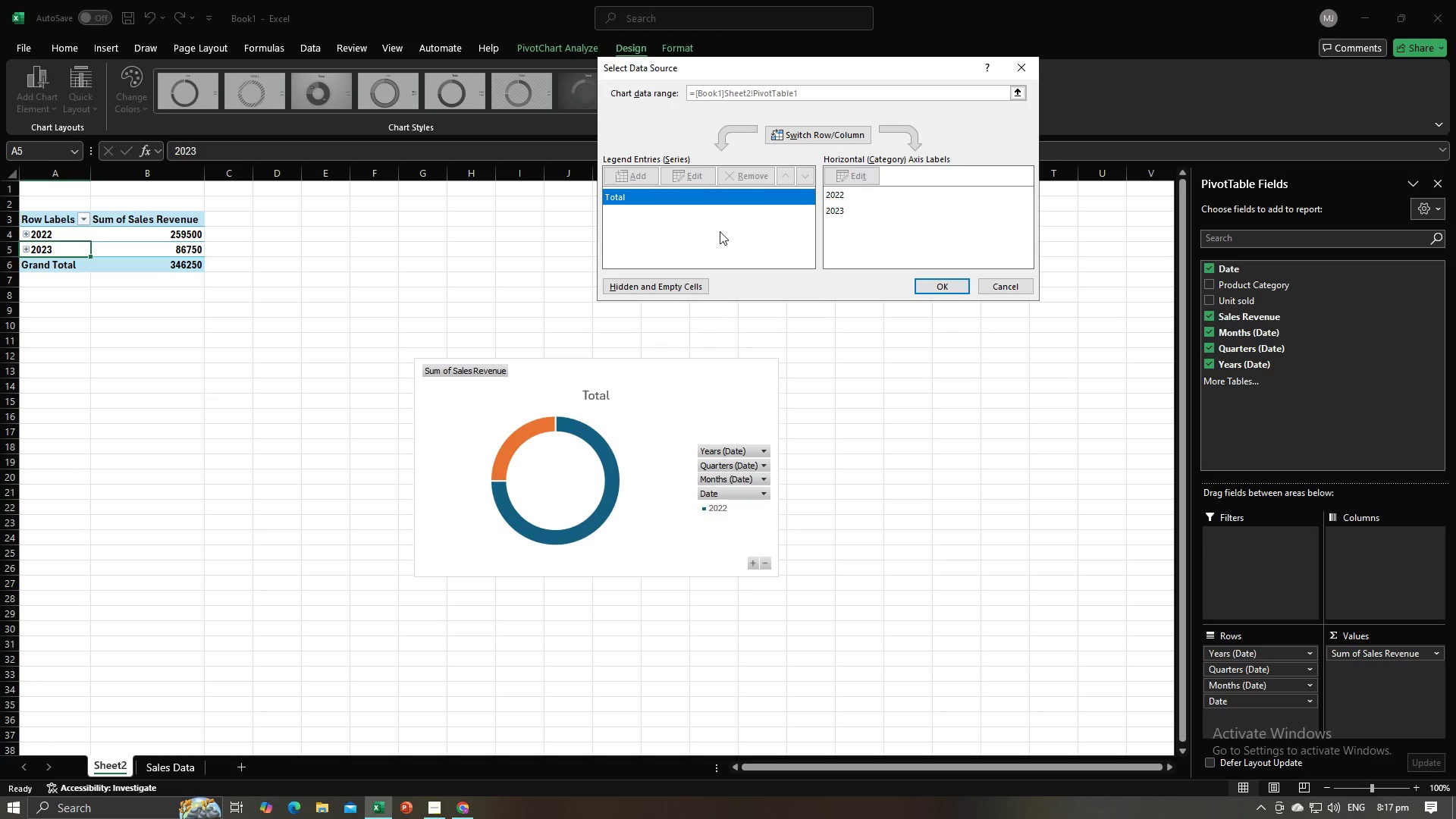 
left_click([720, 231])
 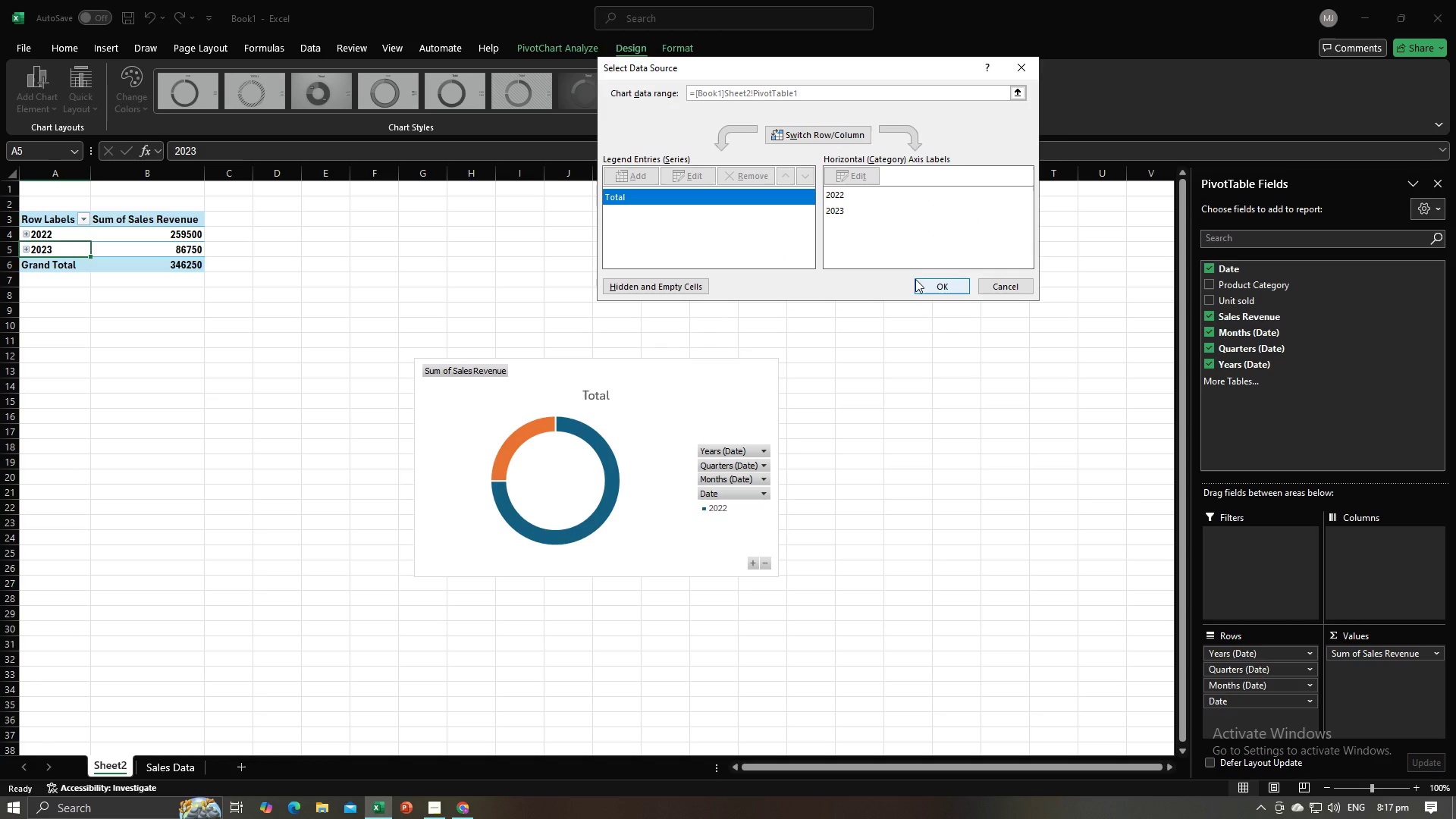 
left_click([915, 279])
 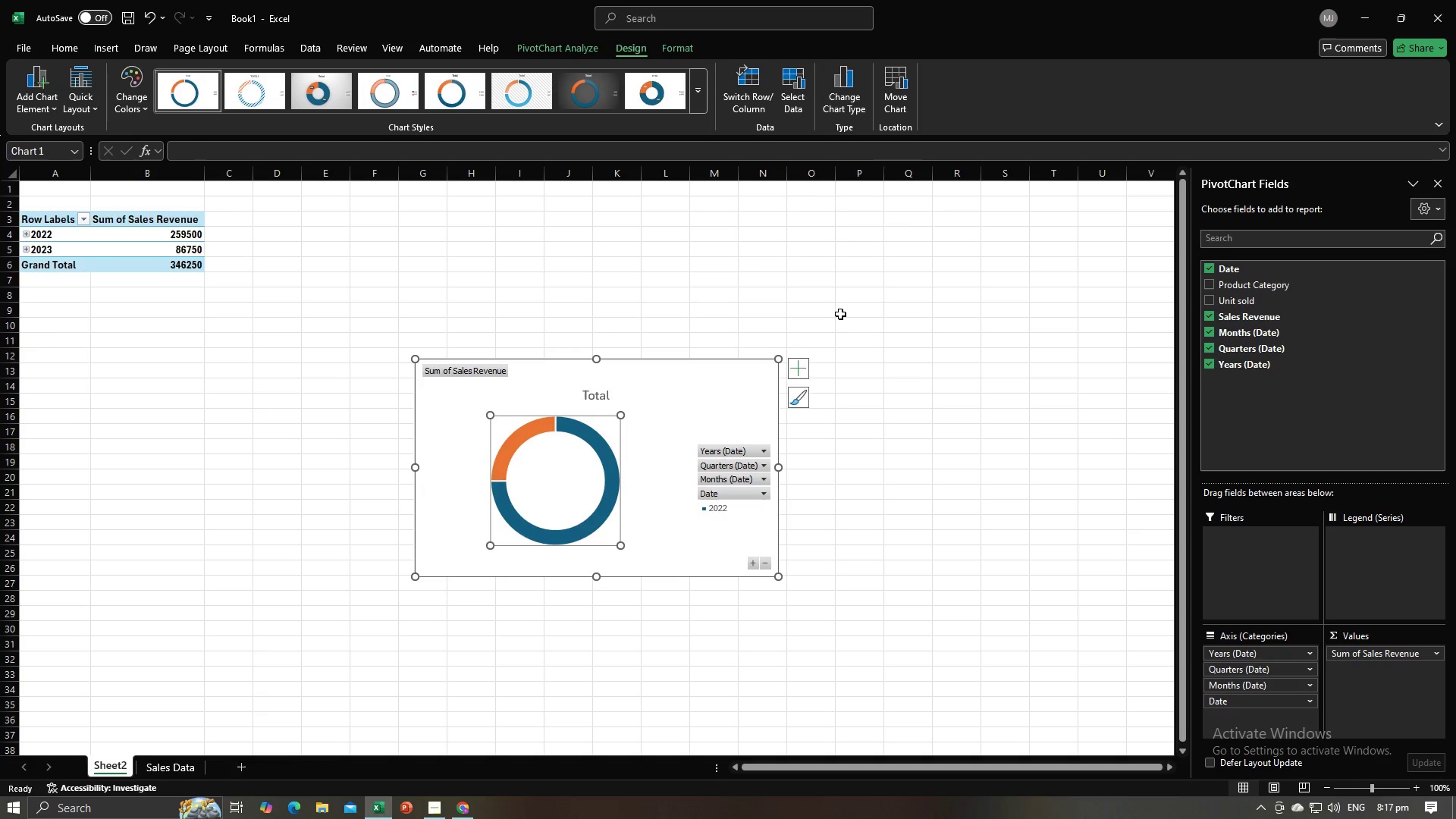 
left_click([840, 314])
 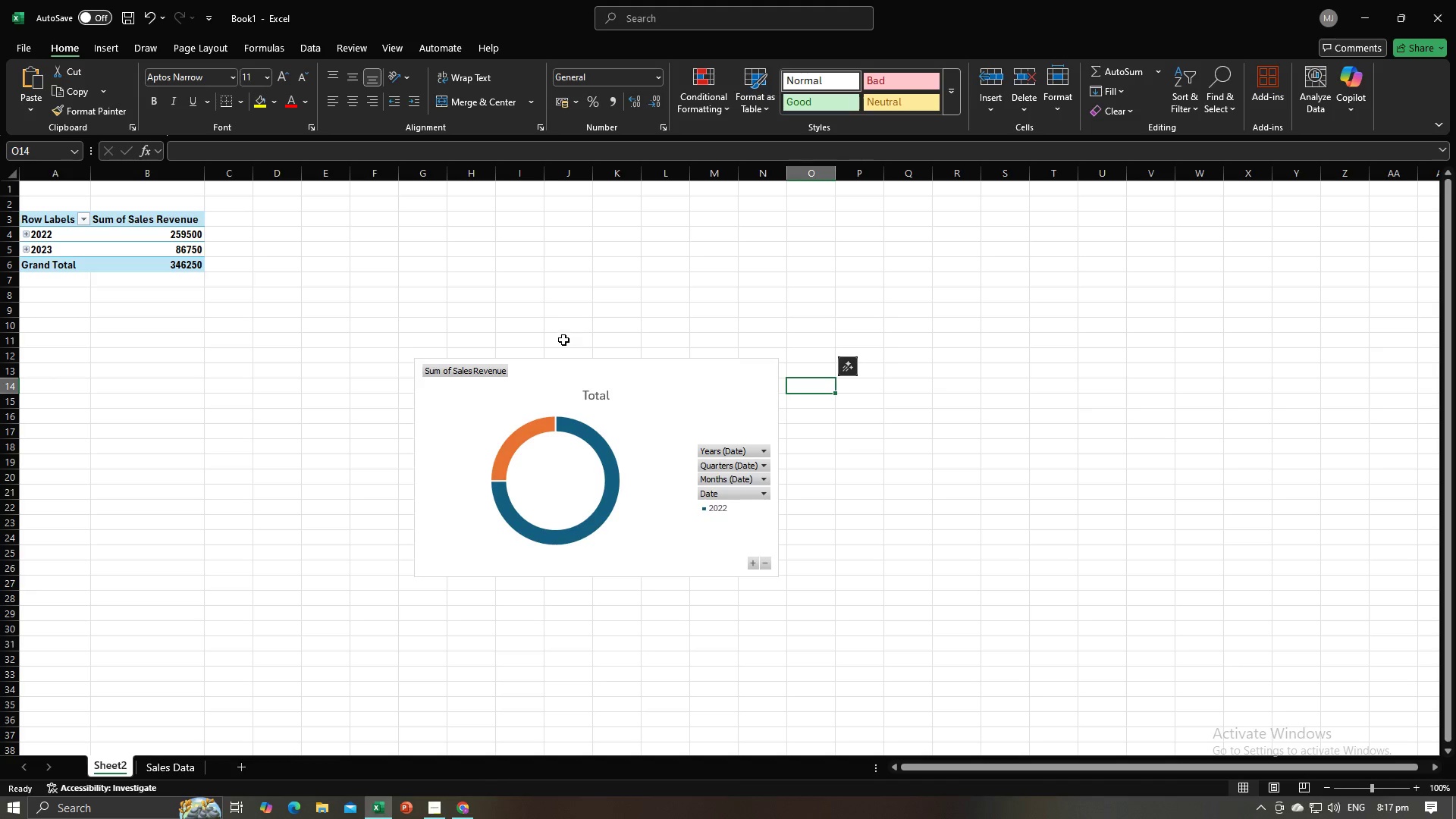 
left_click([539, 444])
 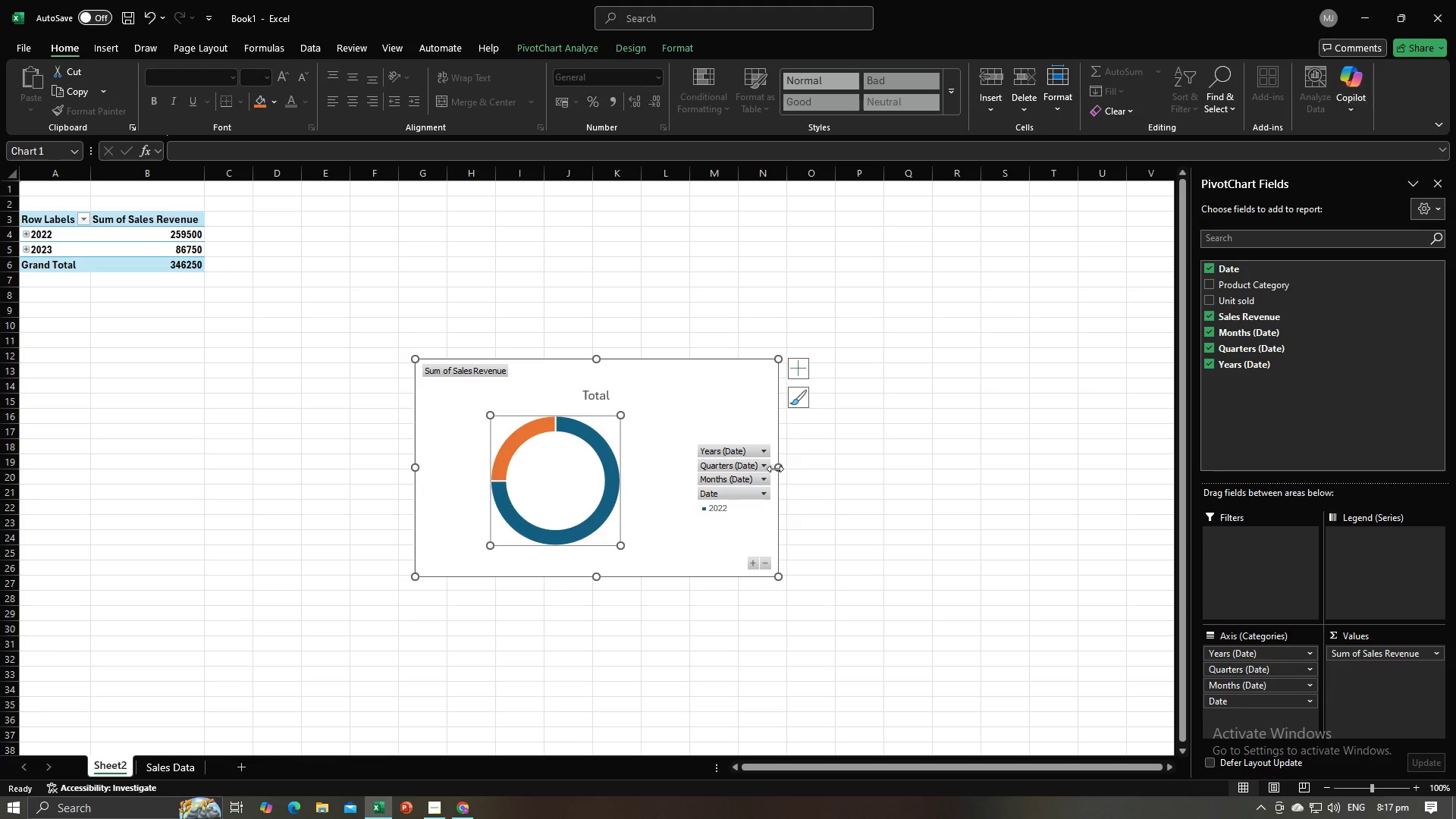 
left_click([764, 469])
 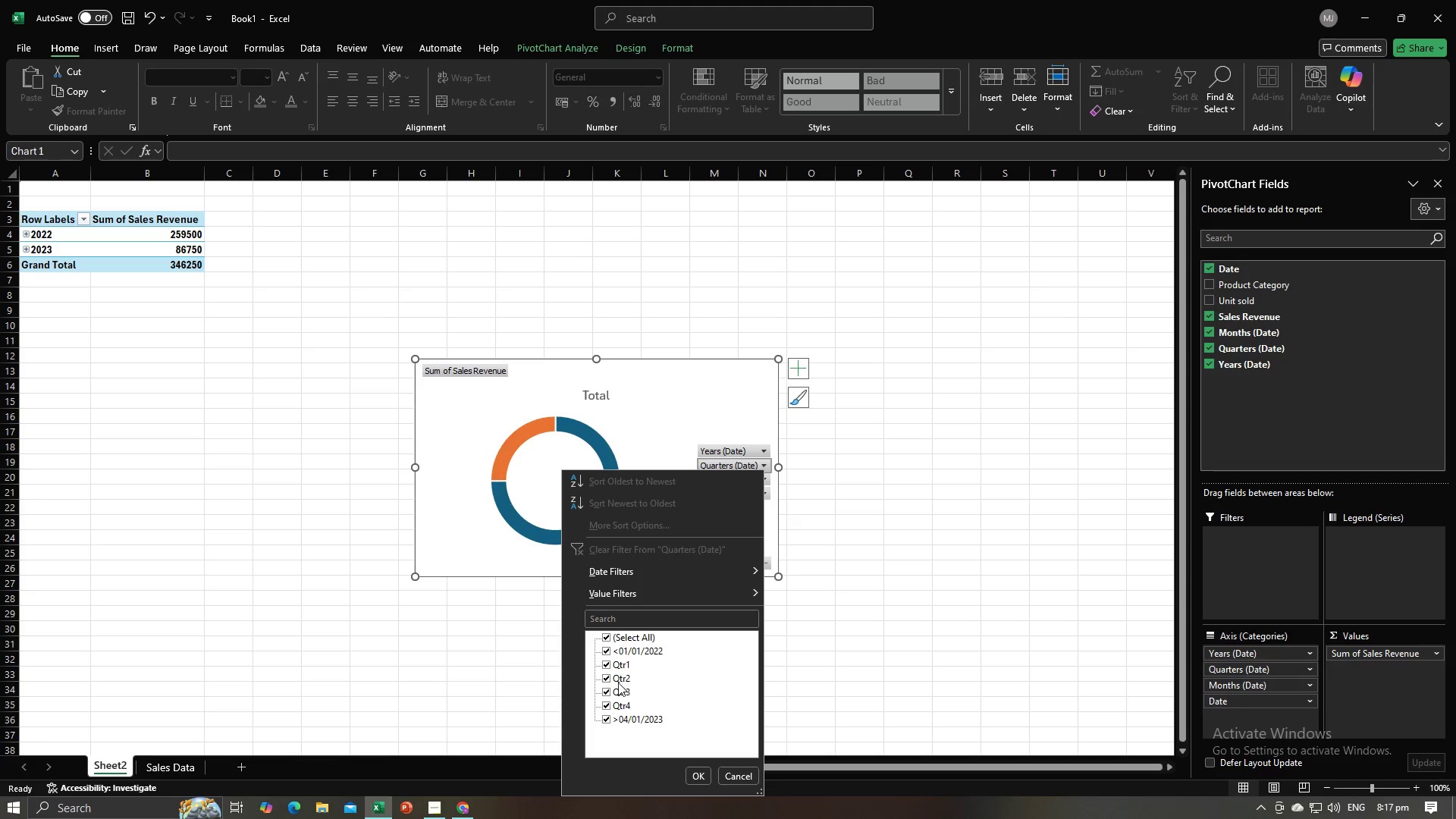 
left_click([939, 581])
 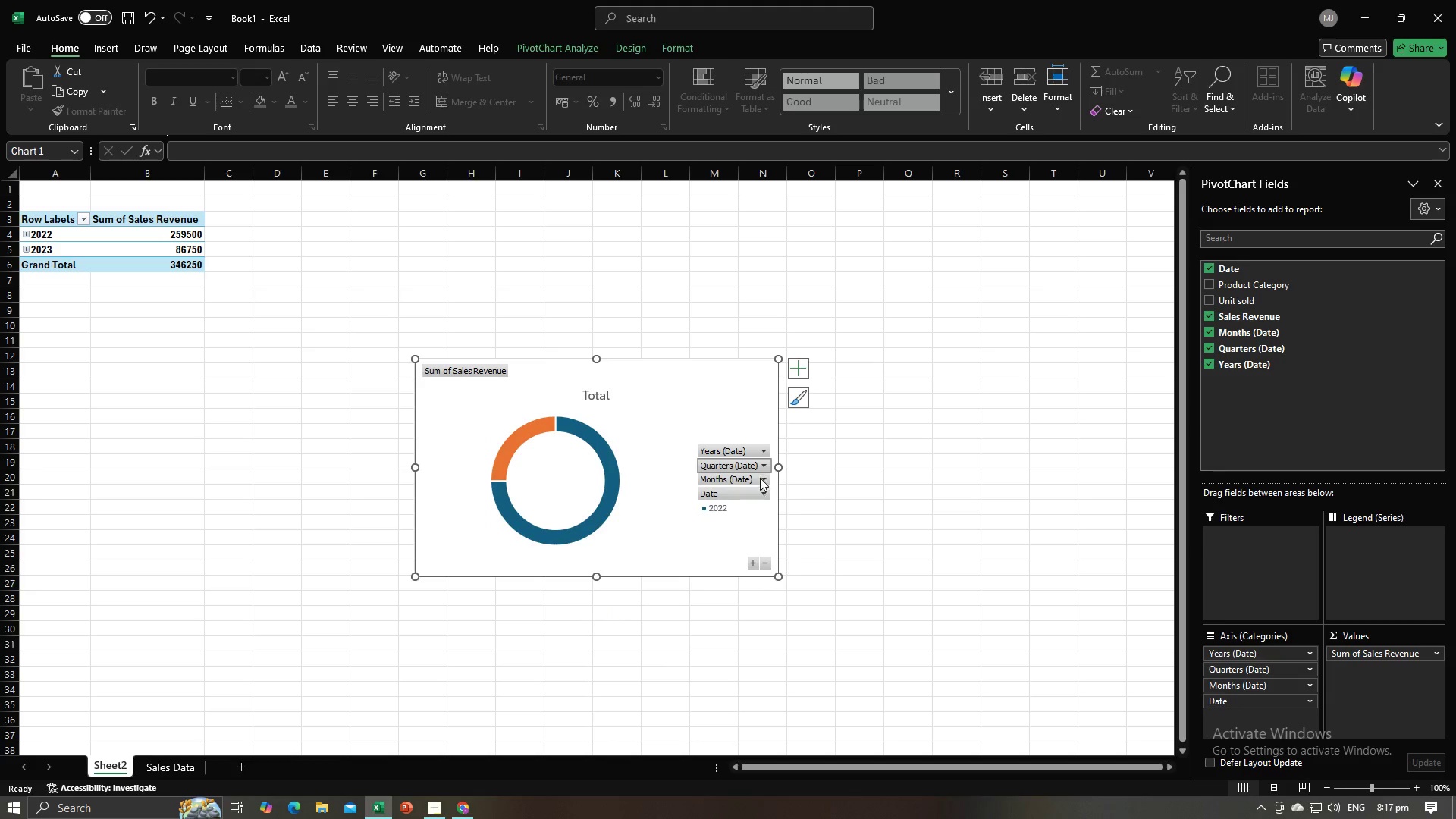 
left_click([760, 482])
 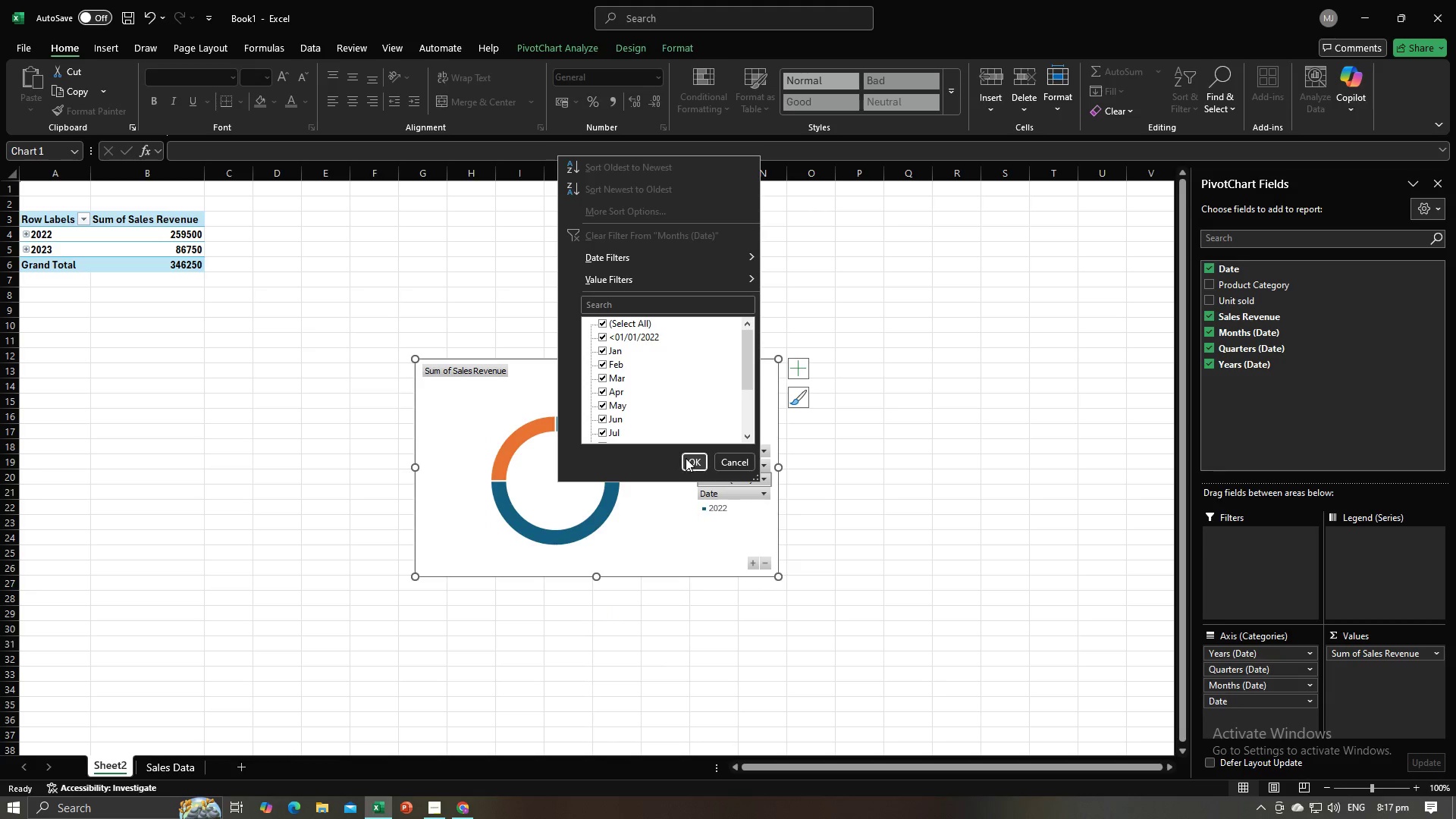 
double_click([910, 556])
 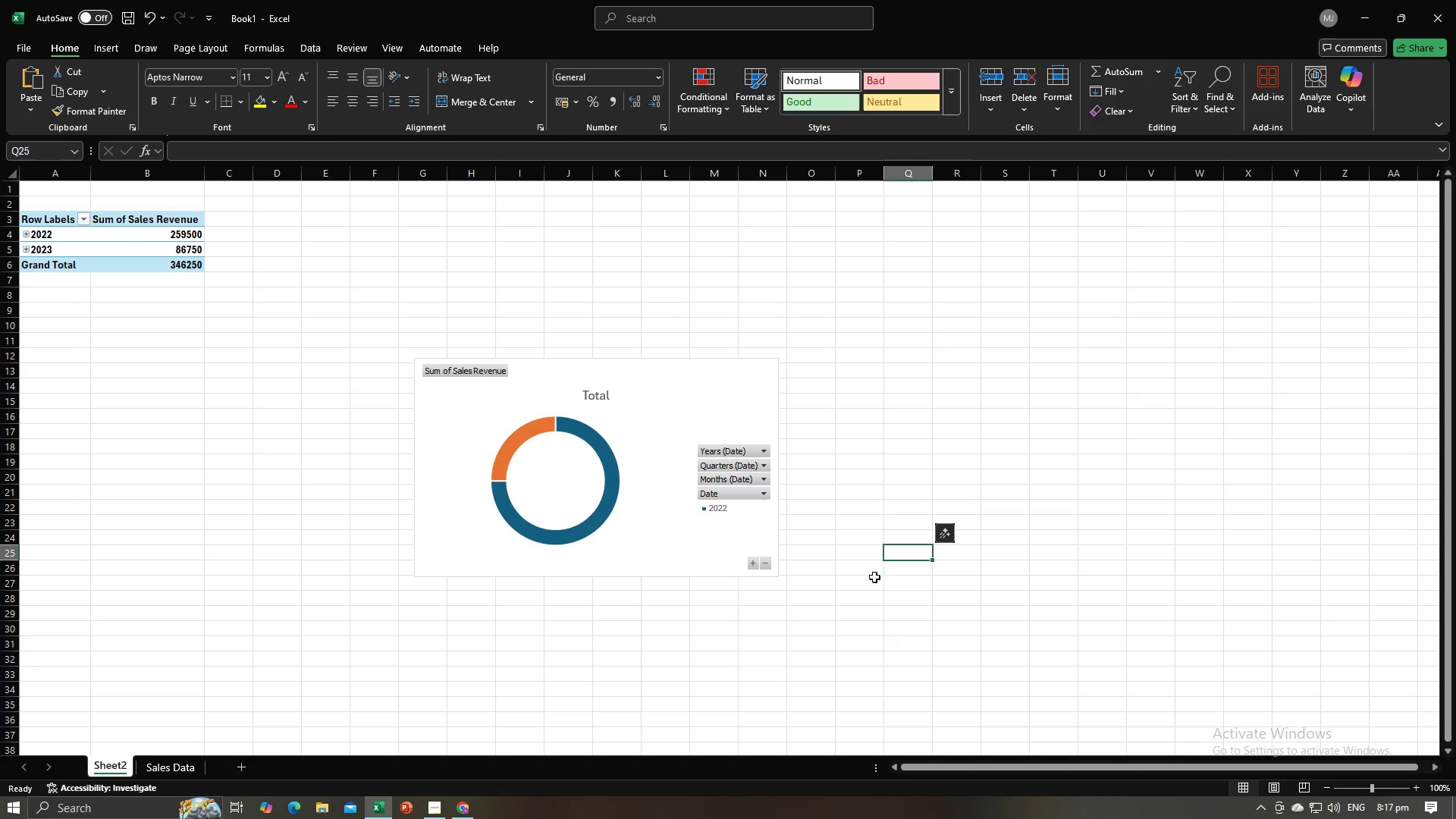 
key(Alt+AltLeft)
 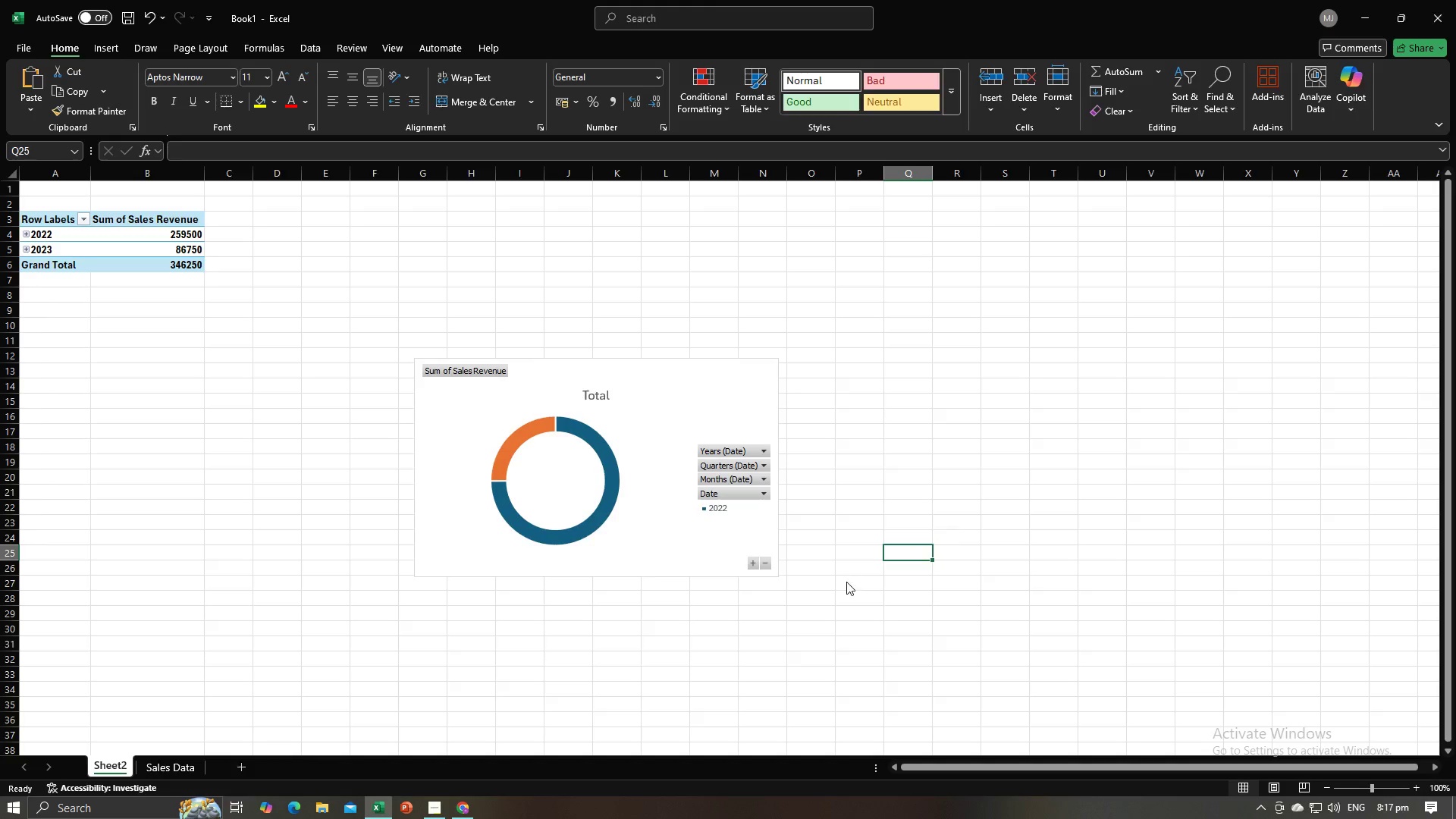 
key(Alt+Tab)
 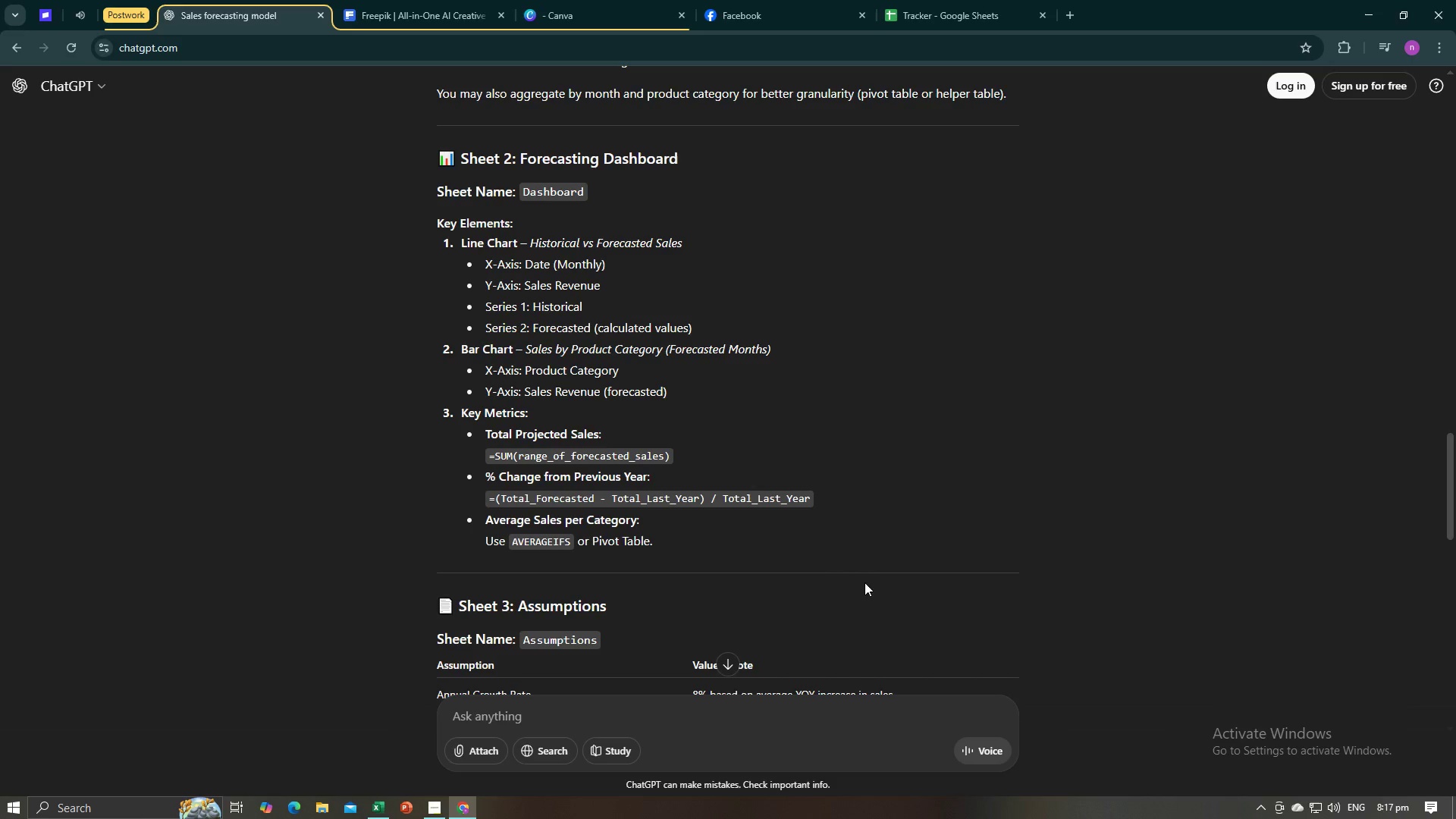 
key(Alt+AltLeft)
 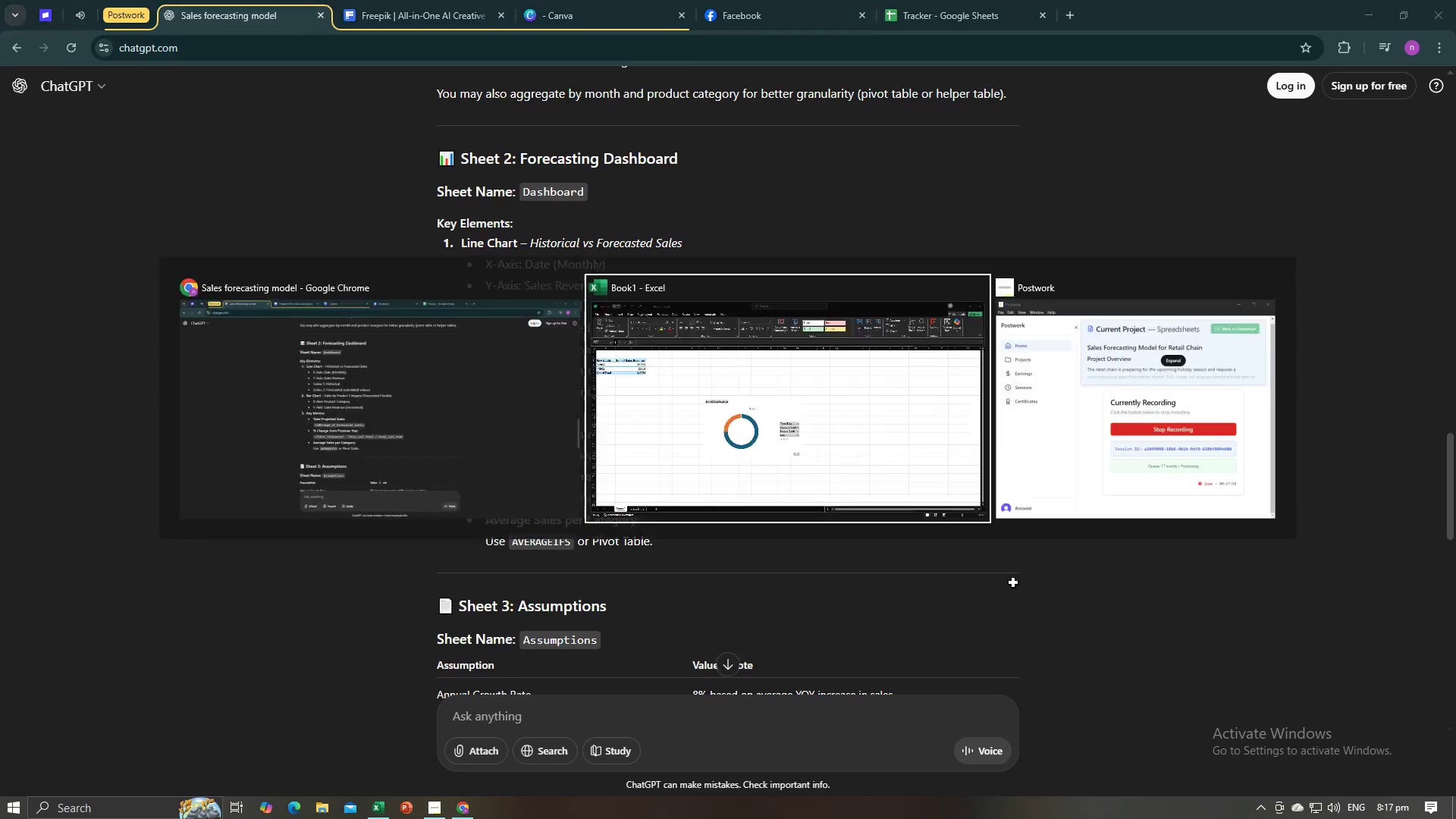 
key(Alt+Tab)
 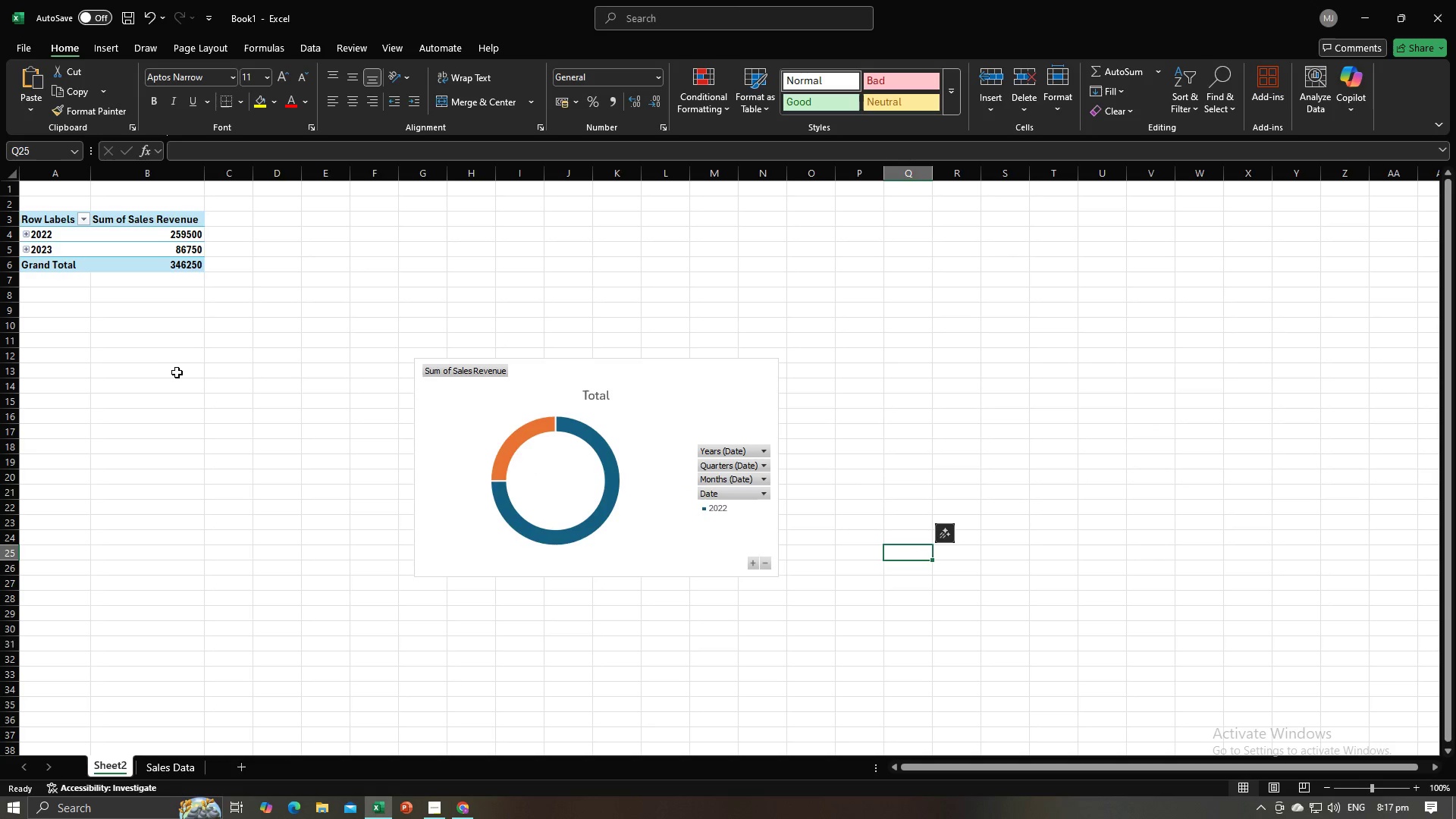 
left_click([169, 375])
 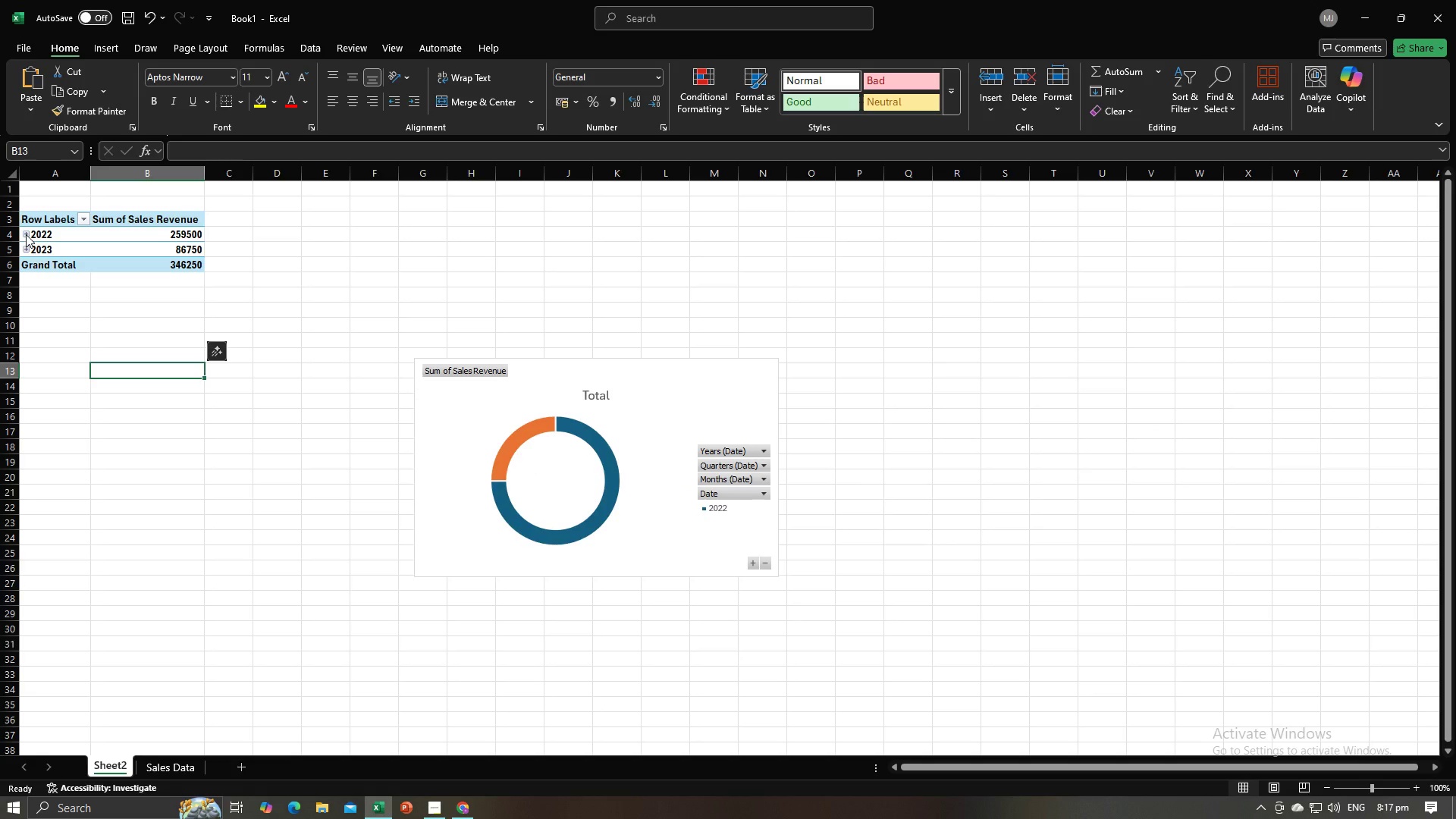 
left_click([26, 234])
 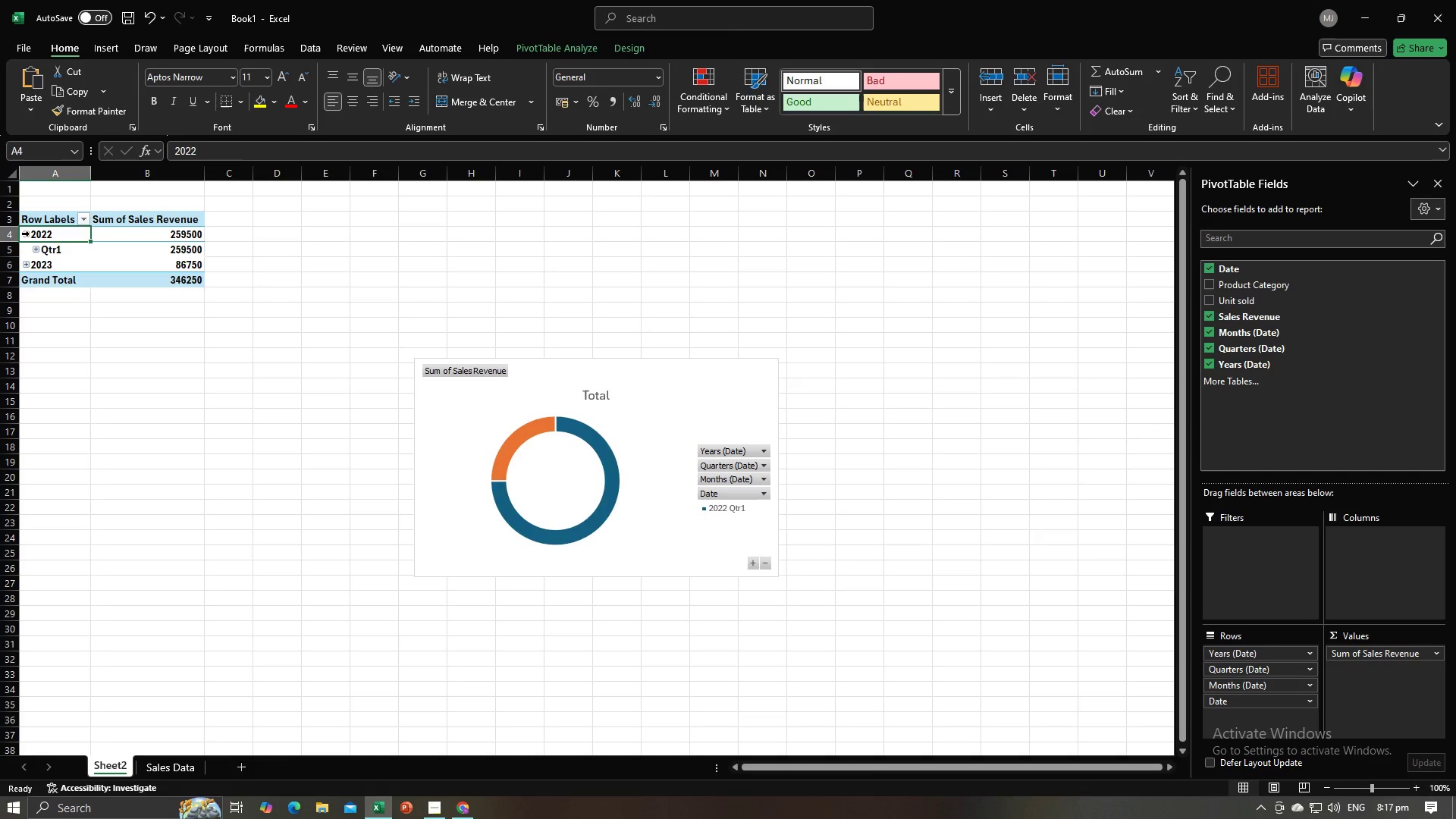 
left_click([27, 234])
 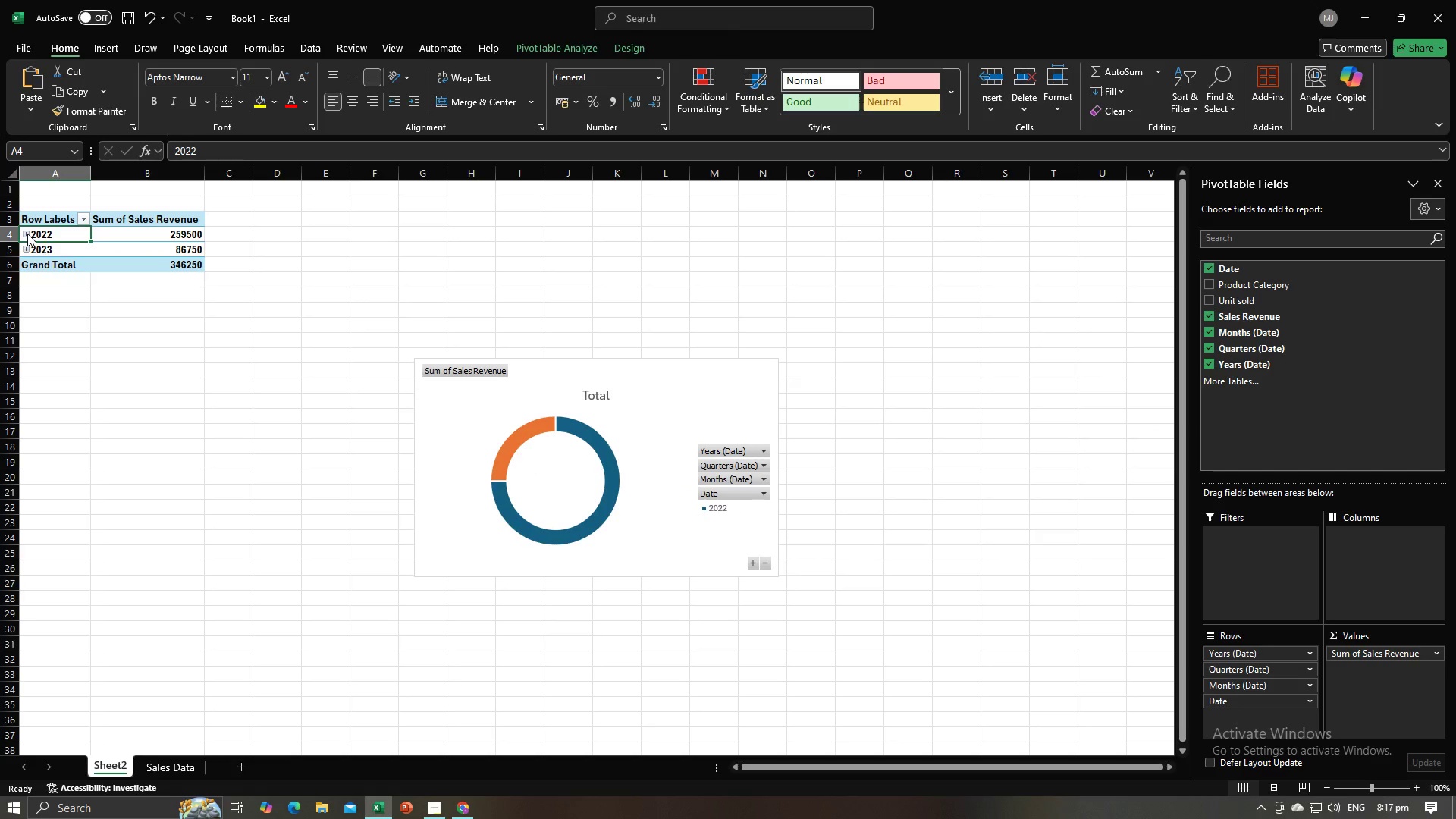 
left_click([27, 234])
 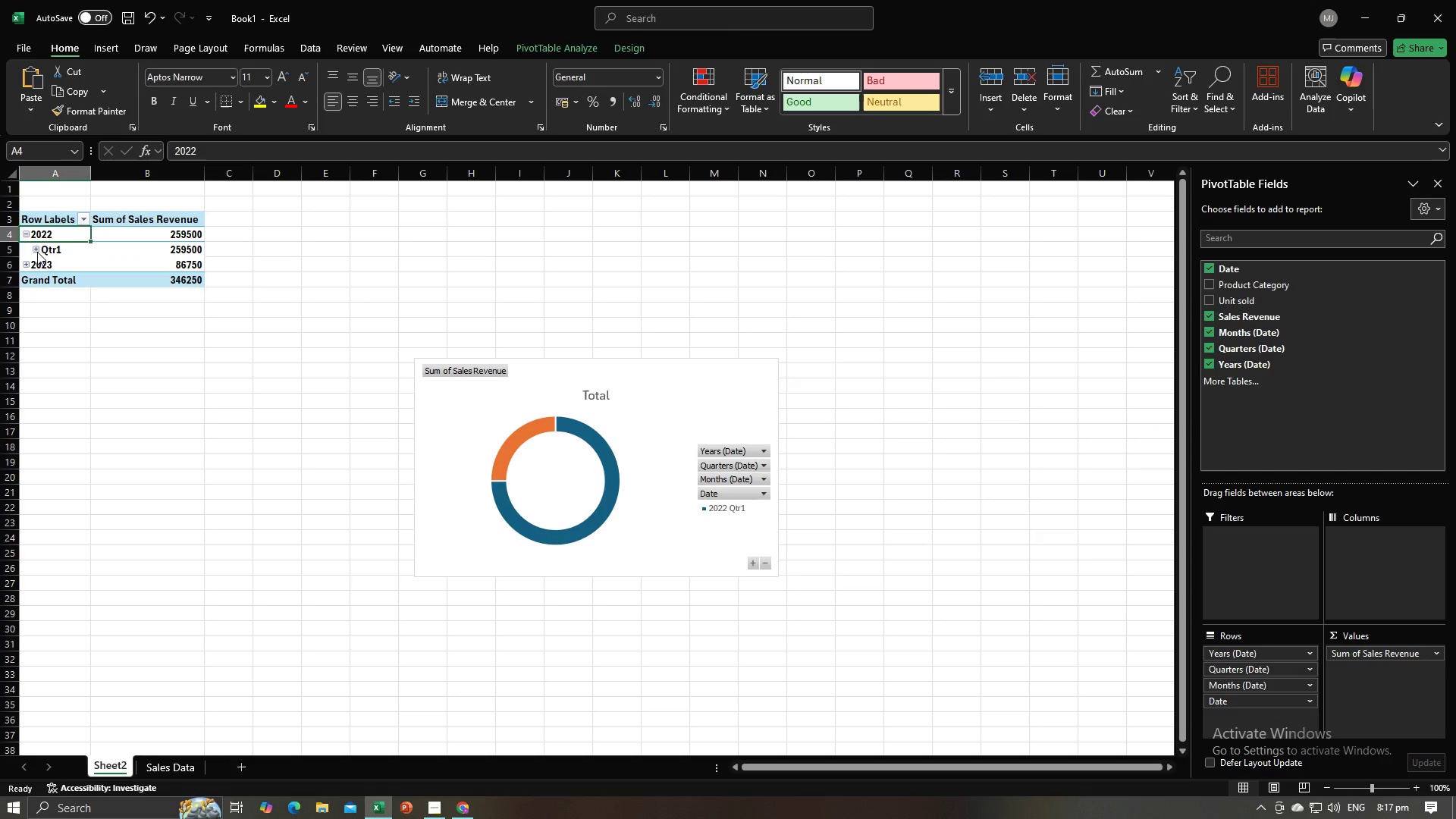 
left_click([38, 252])
 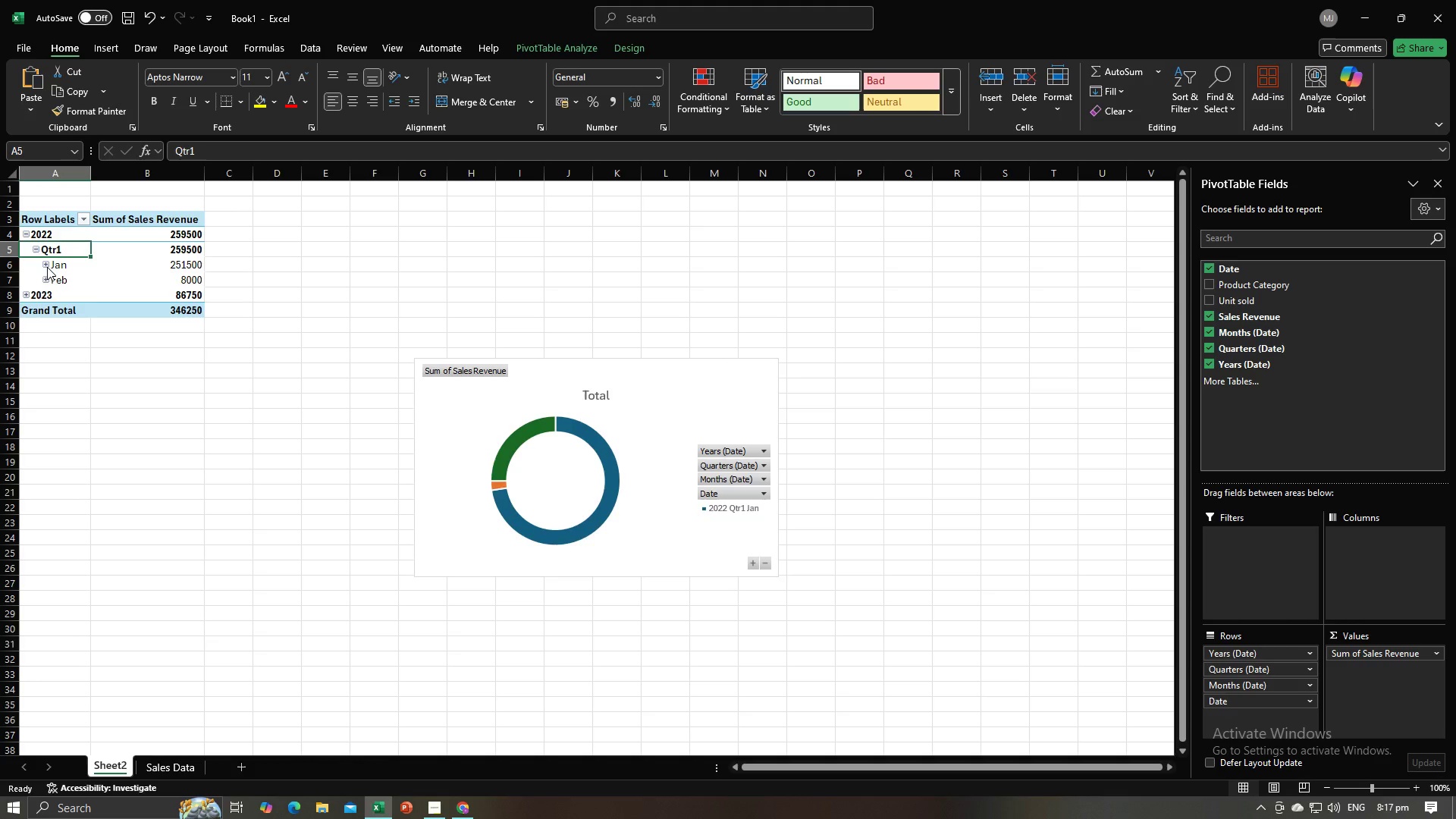 
left_click([46, 266])
 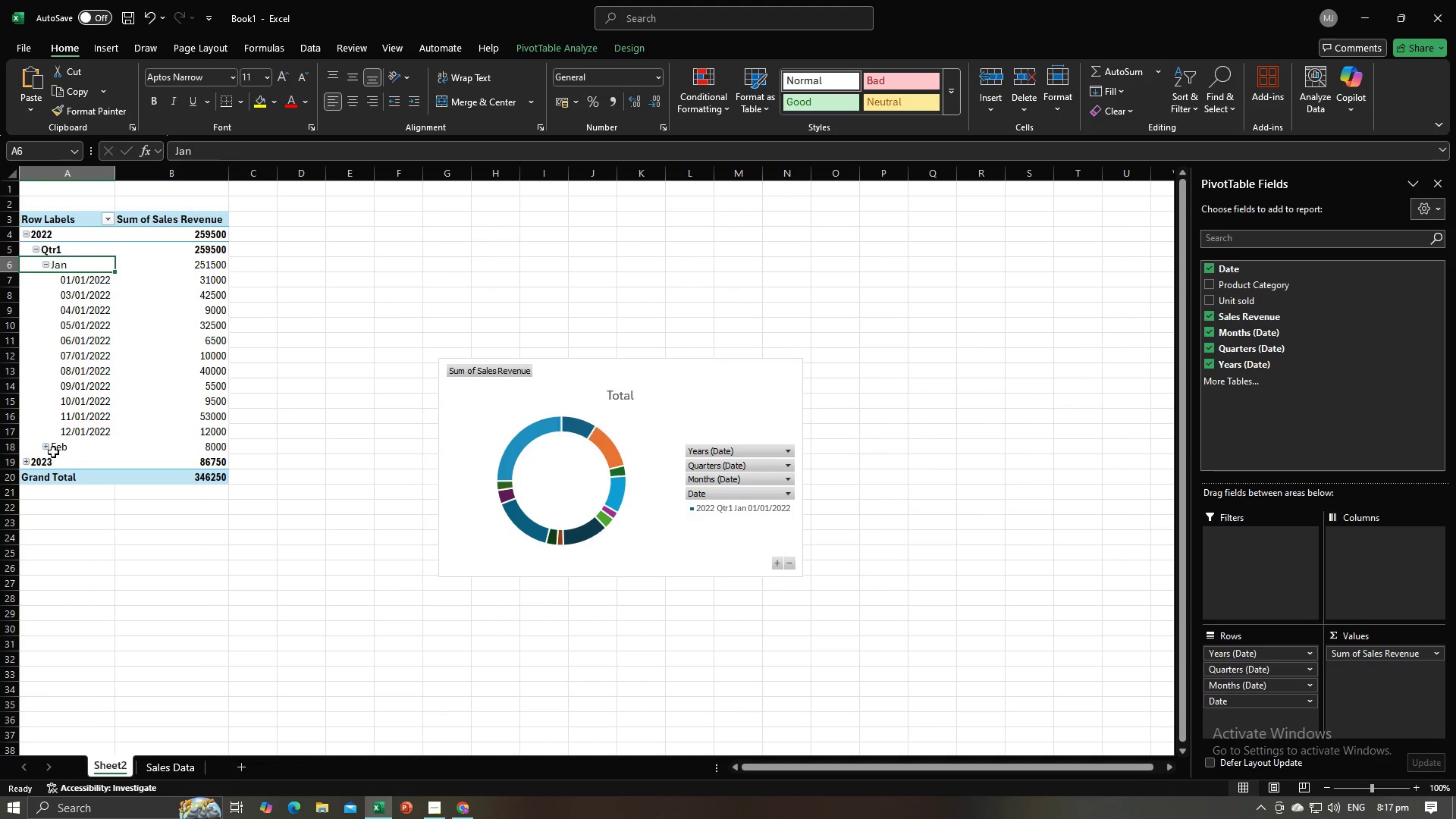 
left_click([46, 448])
 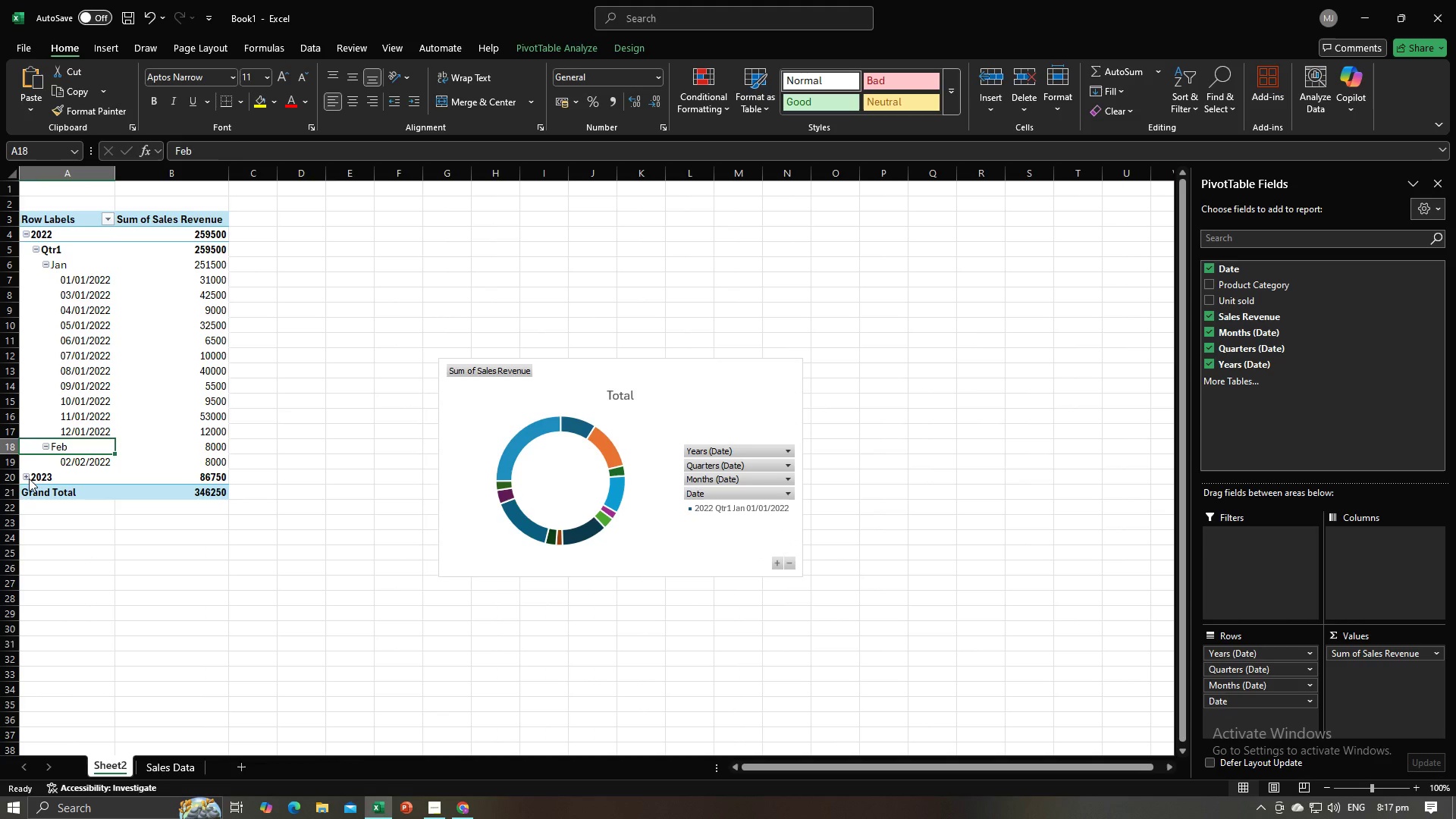 
left_click([27, 479])
 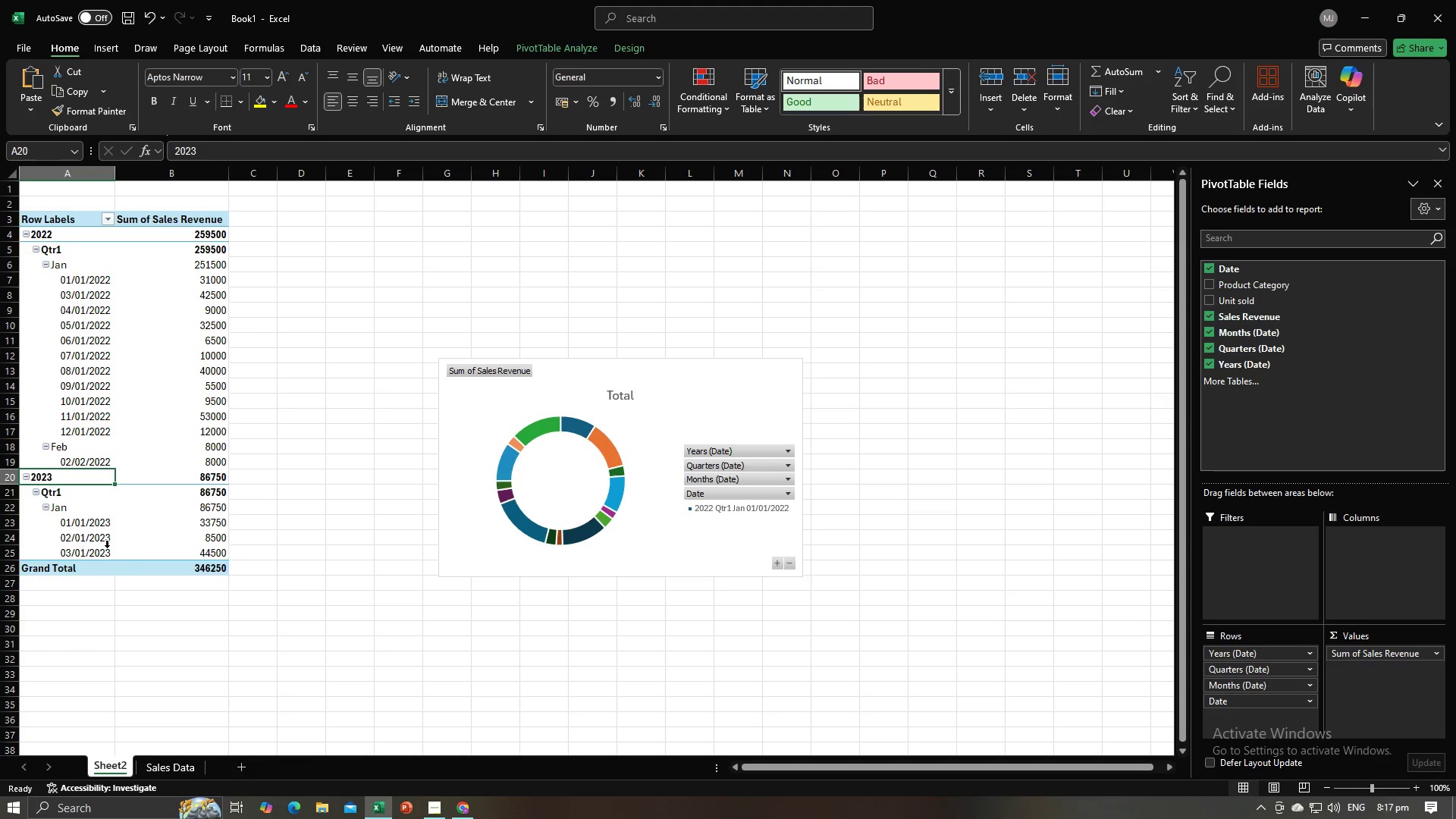 
left_click([220, 637])
 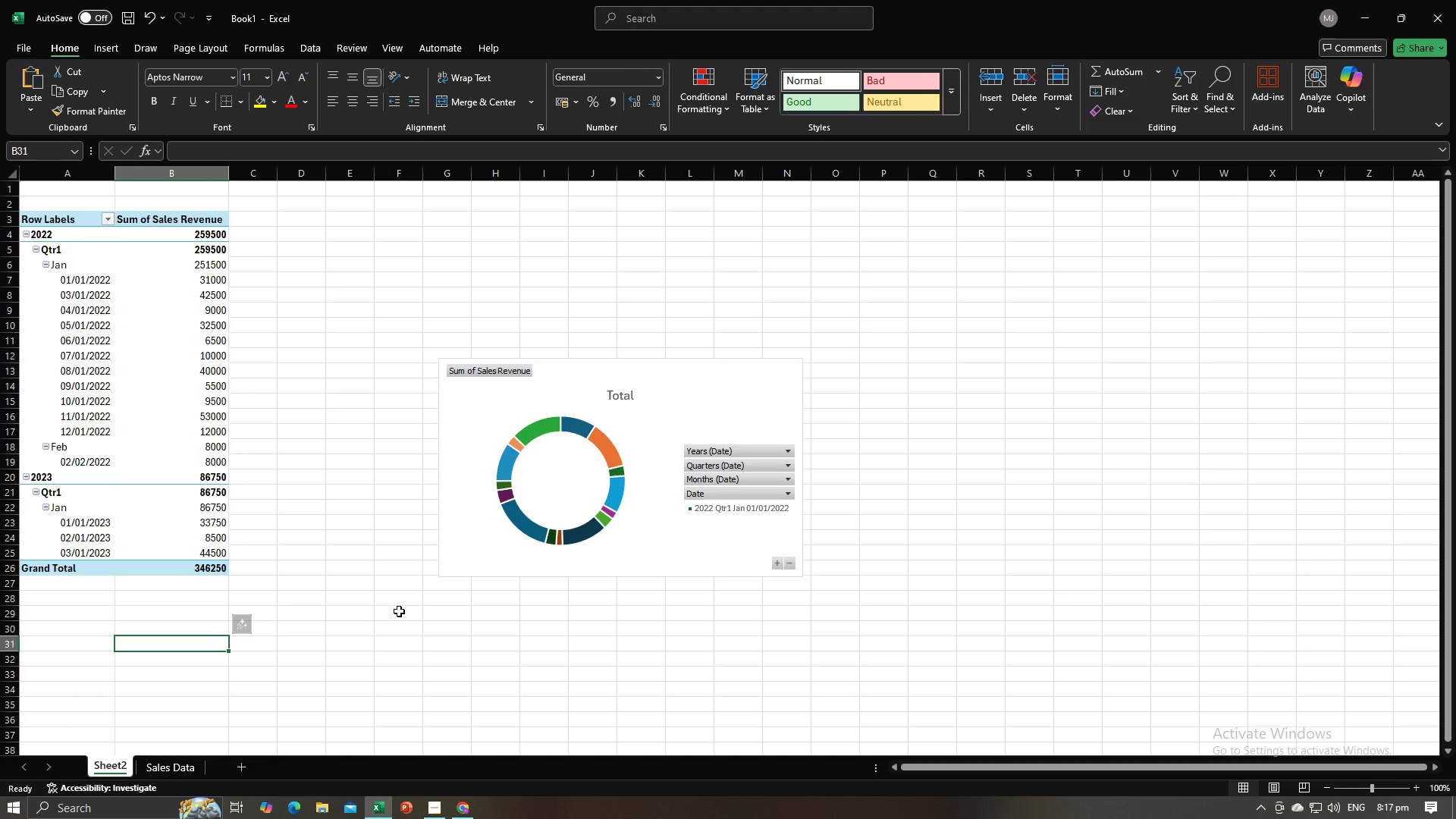 
left_click([398, 611])
 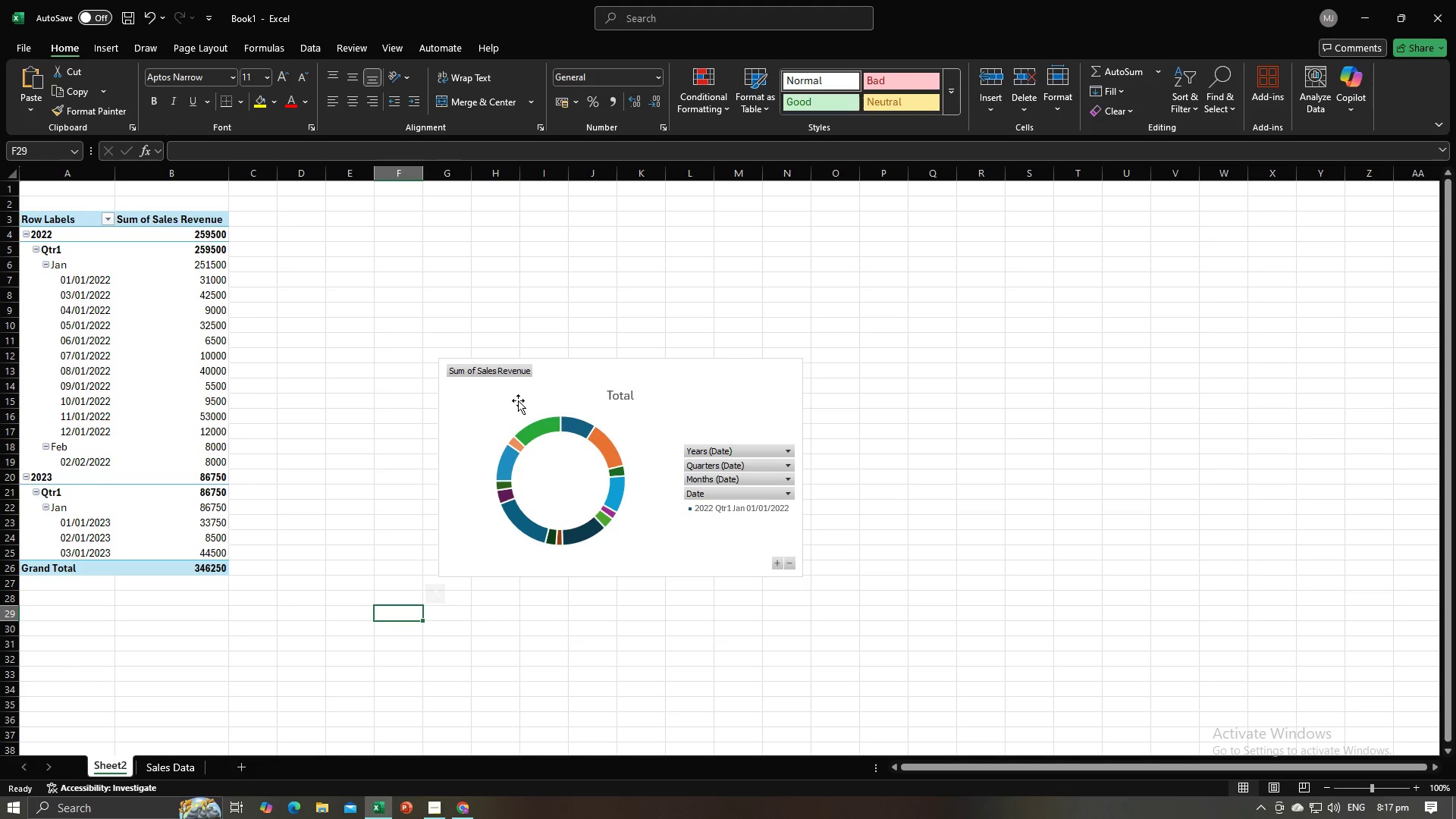 
left_click([518, 400])
 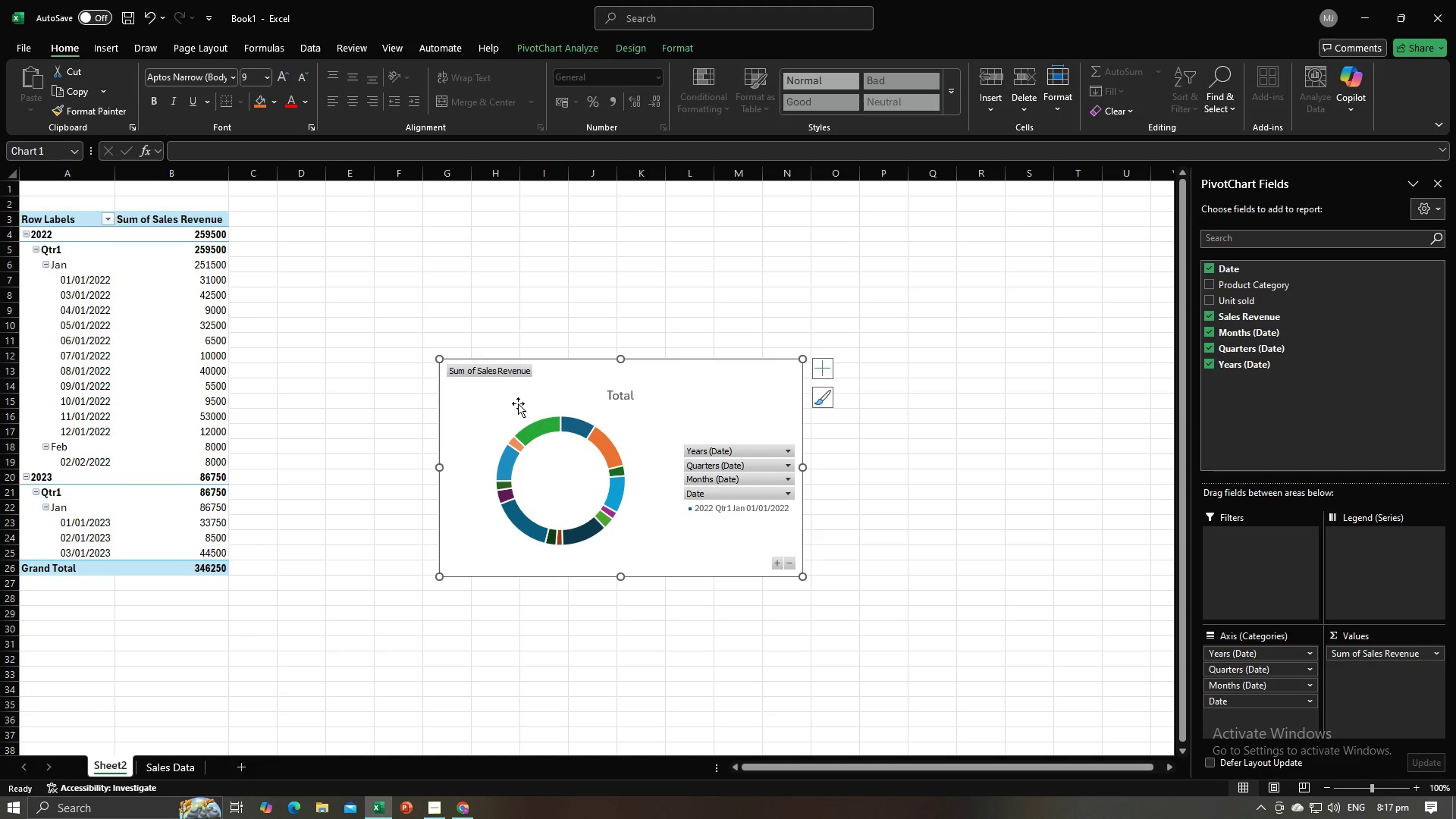 
left_click_drag(start_coordinate=[518, 403], to_coordinate=[354, 320])
 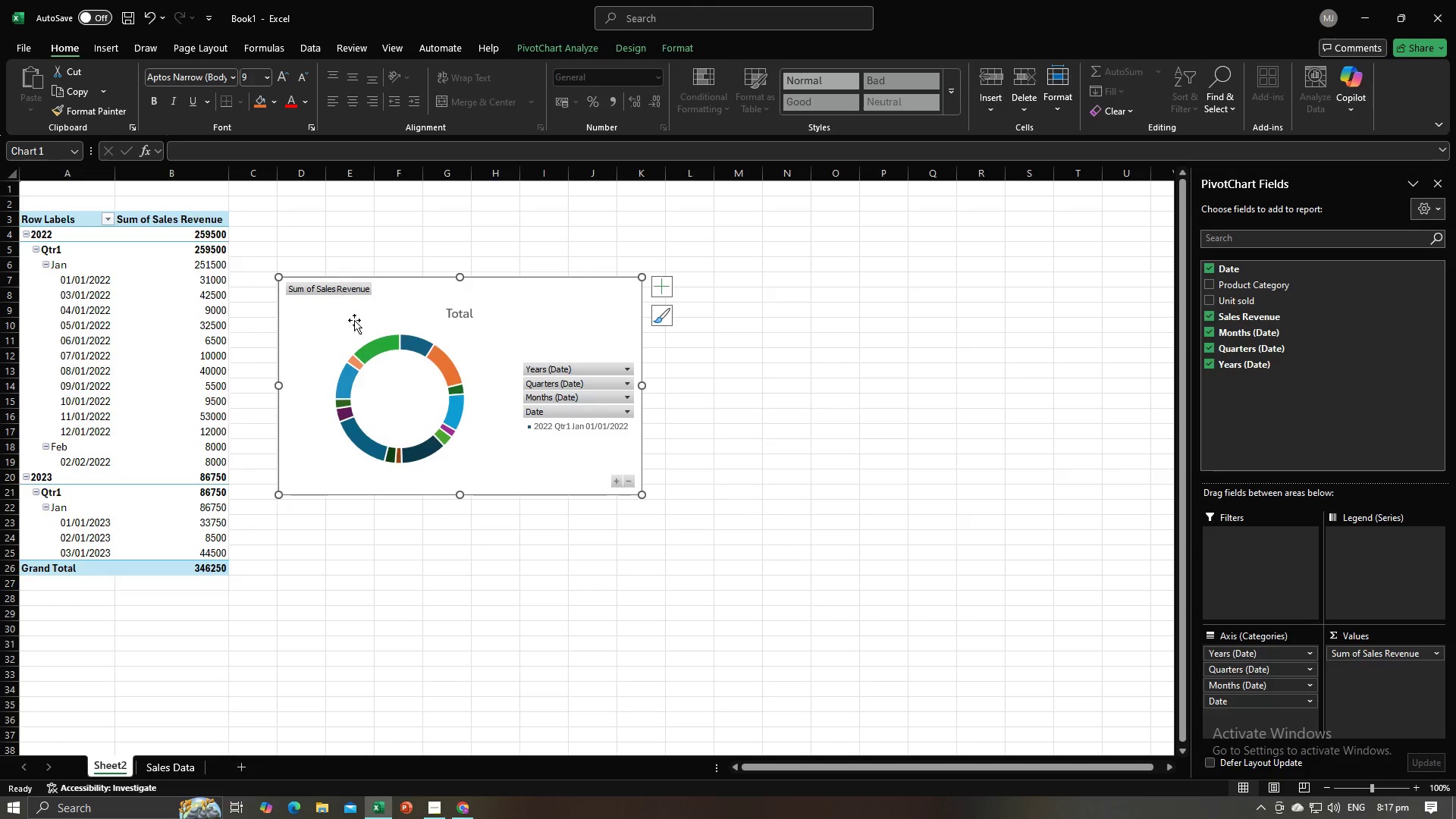 
key(Alt+AltLeft)
 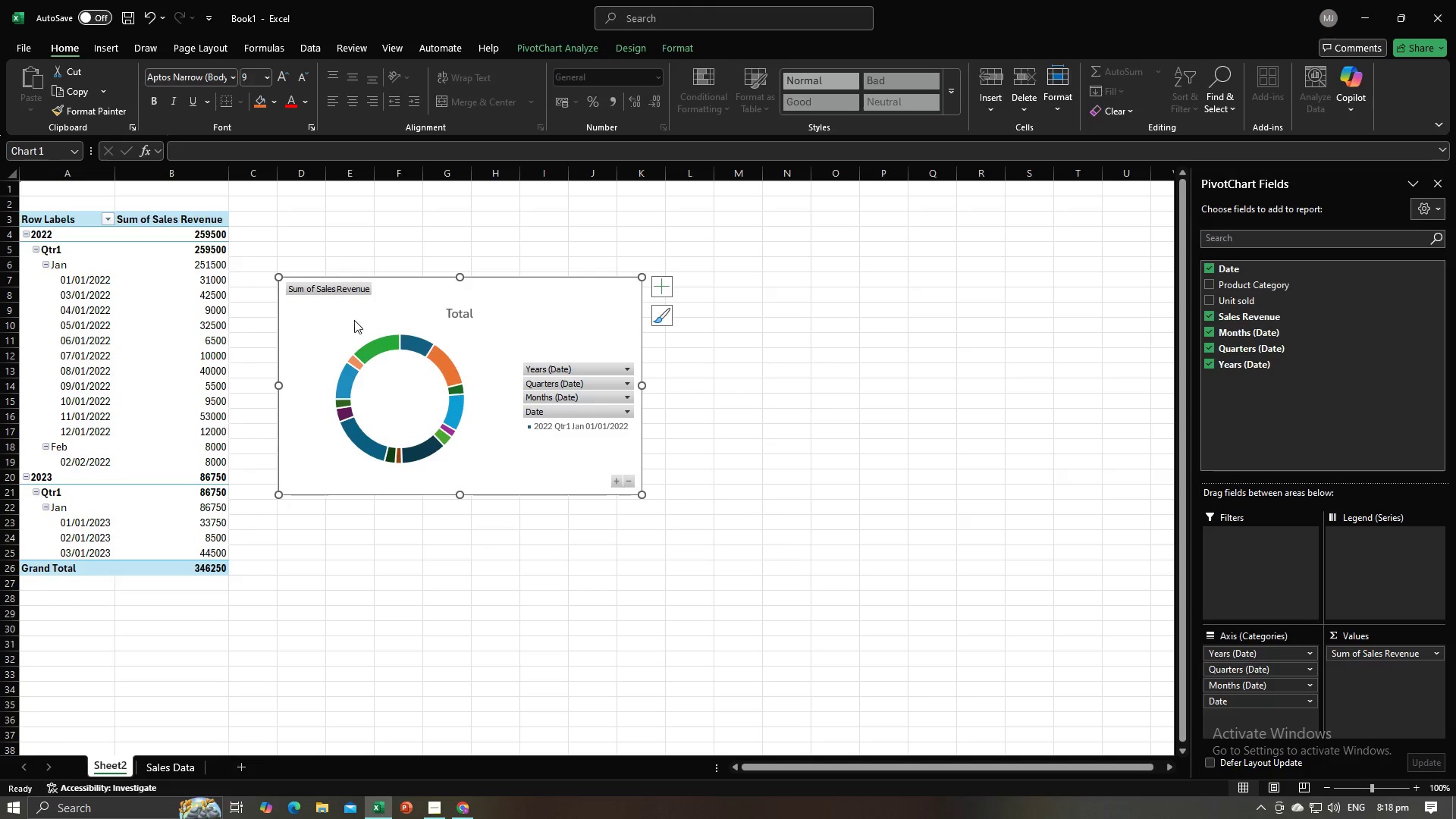 
key(Alt+Tab)
 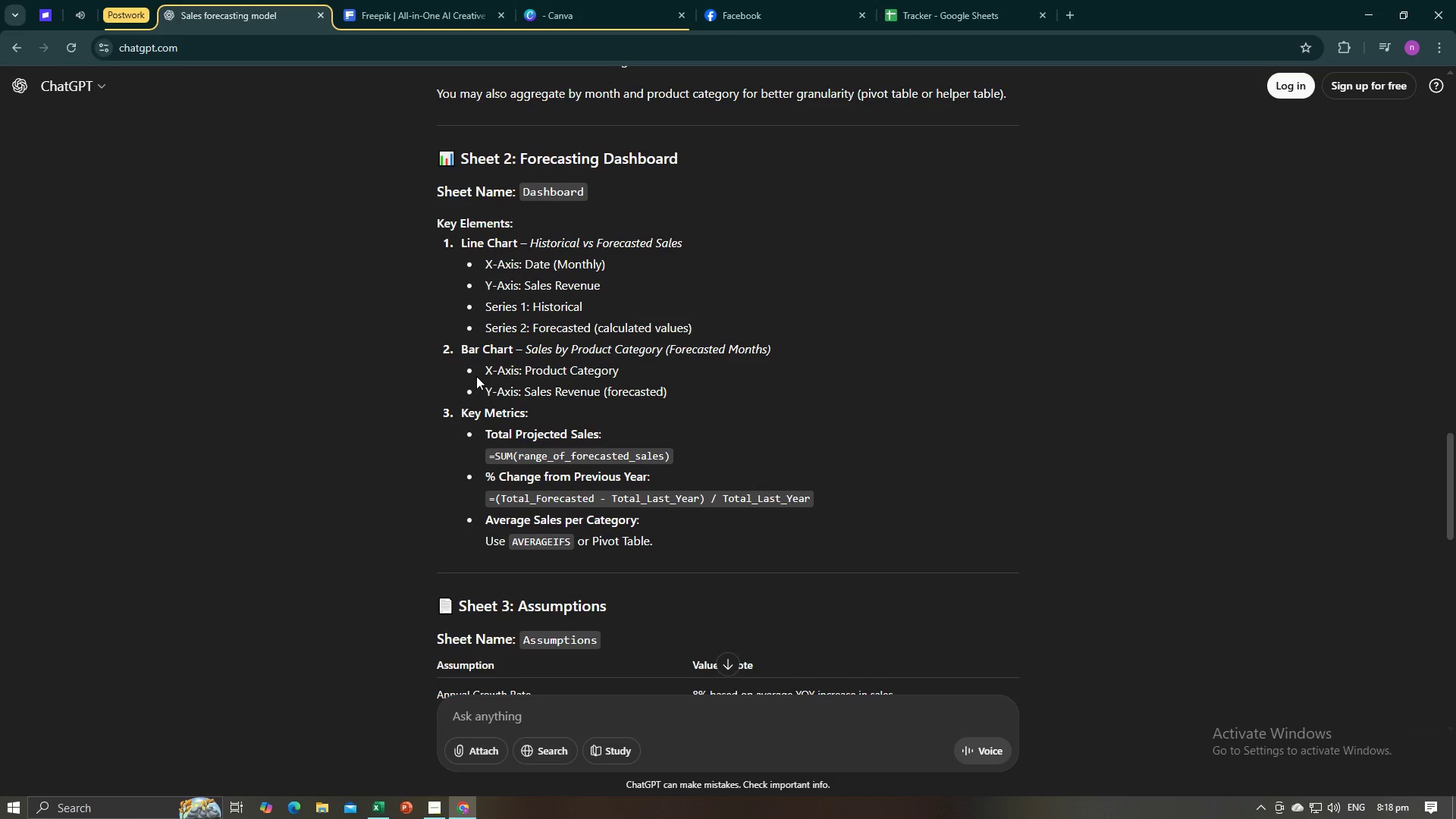 
wait(9.21)
 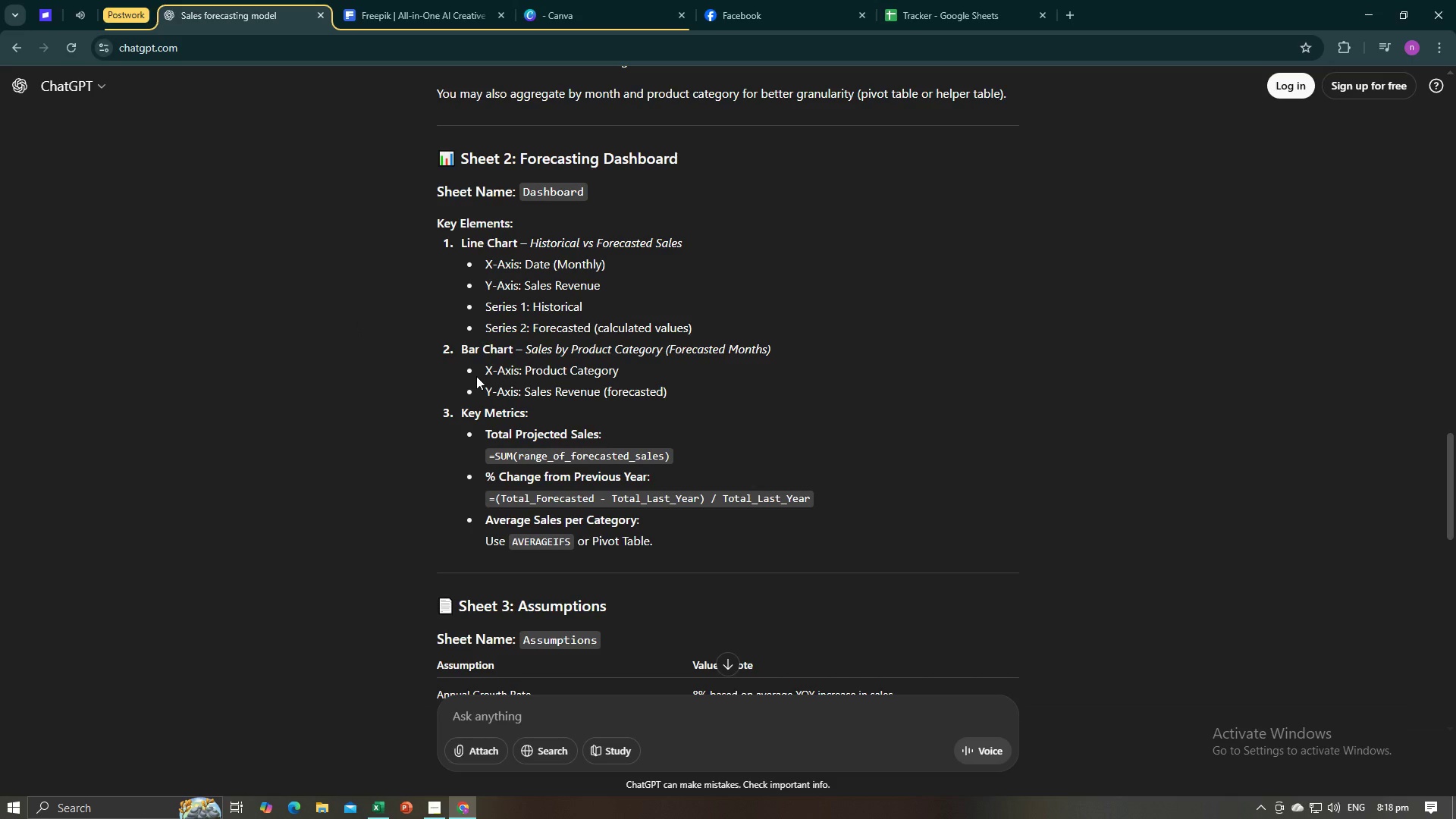 
key(Alt+AltLeft)
 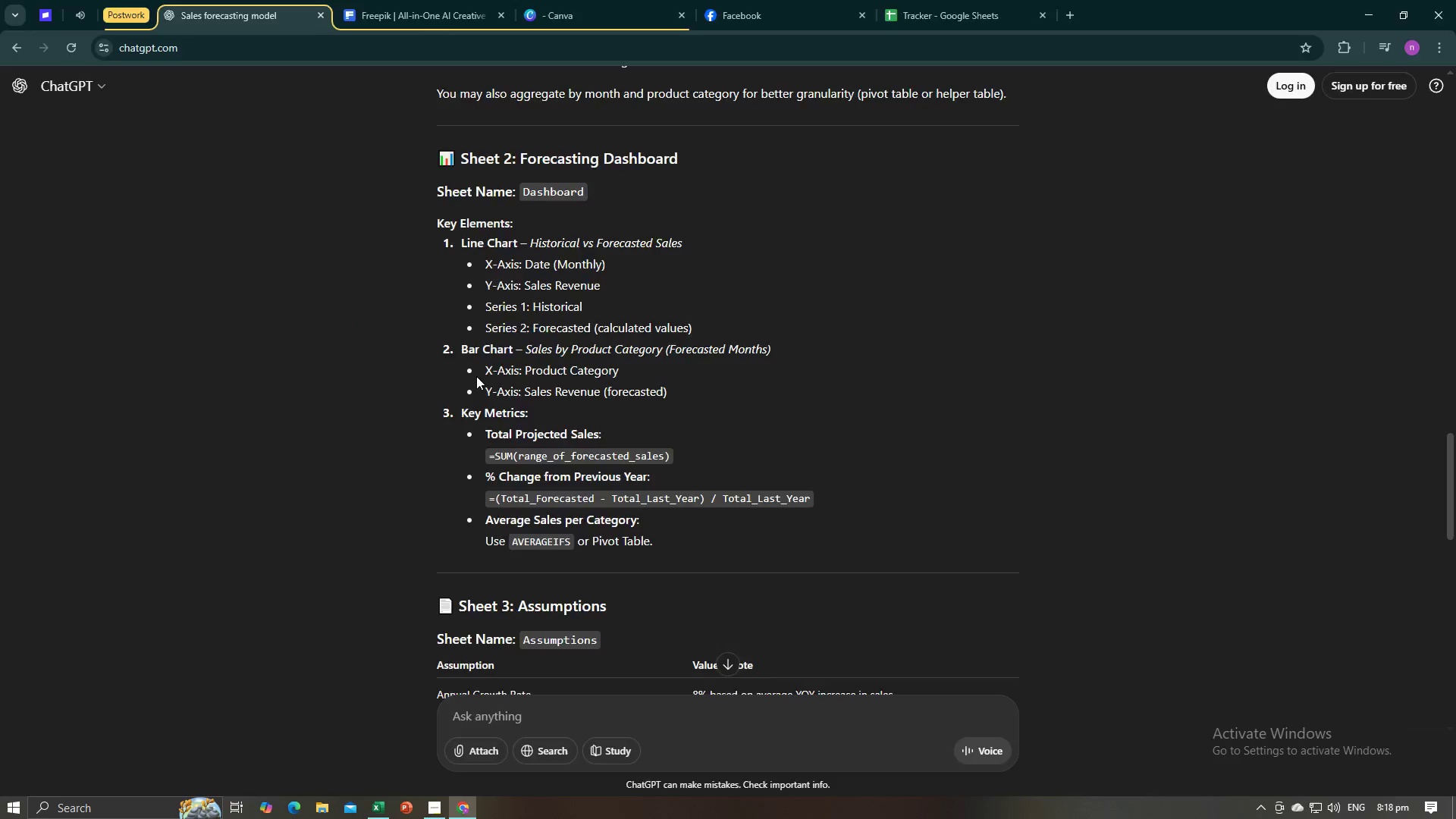 
key(Alt+Tab)
 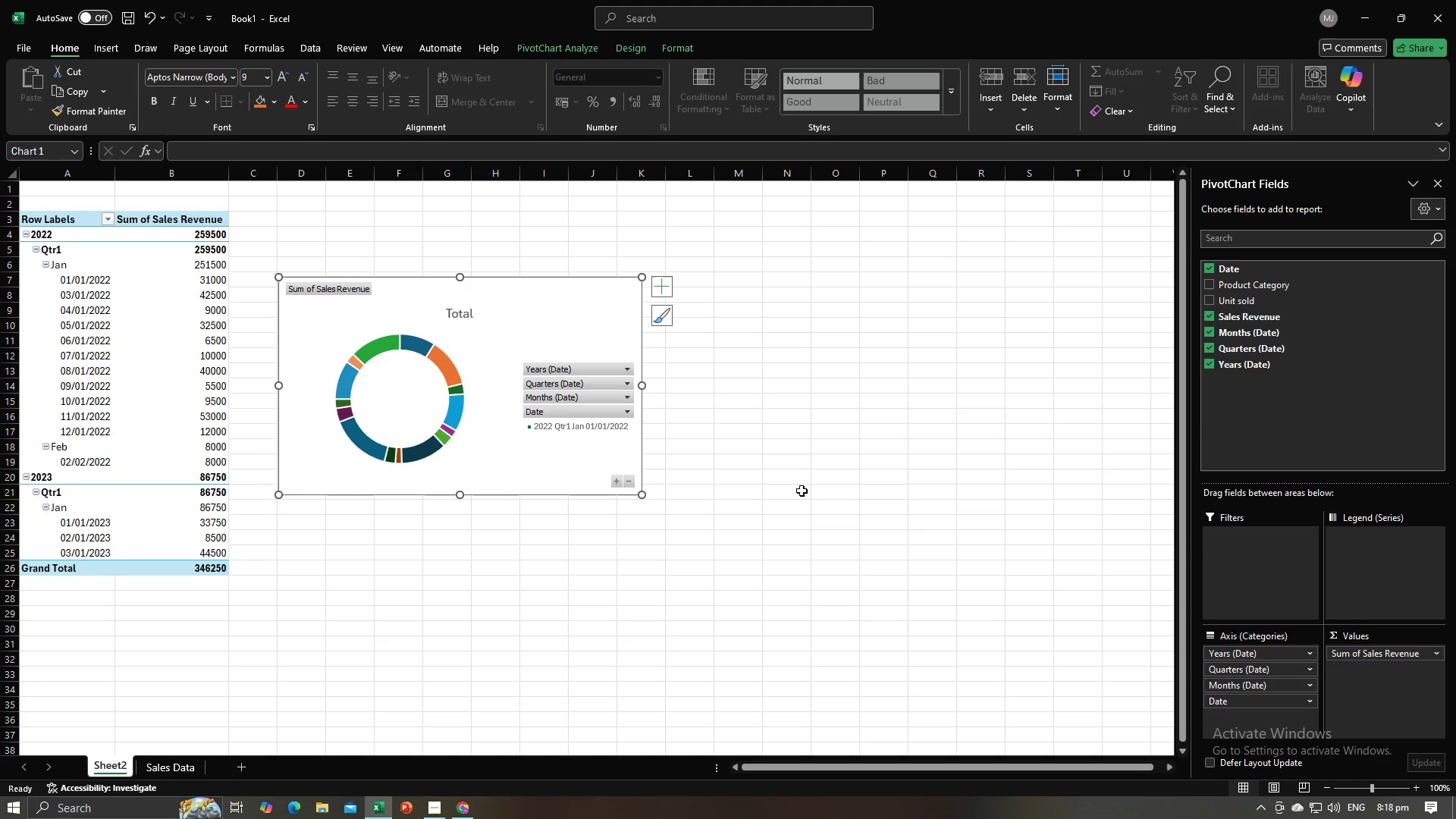 
left_click([793, 435])
 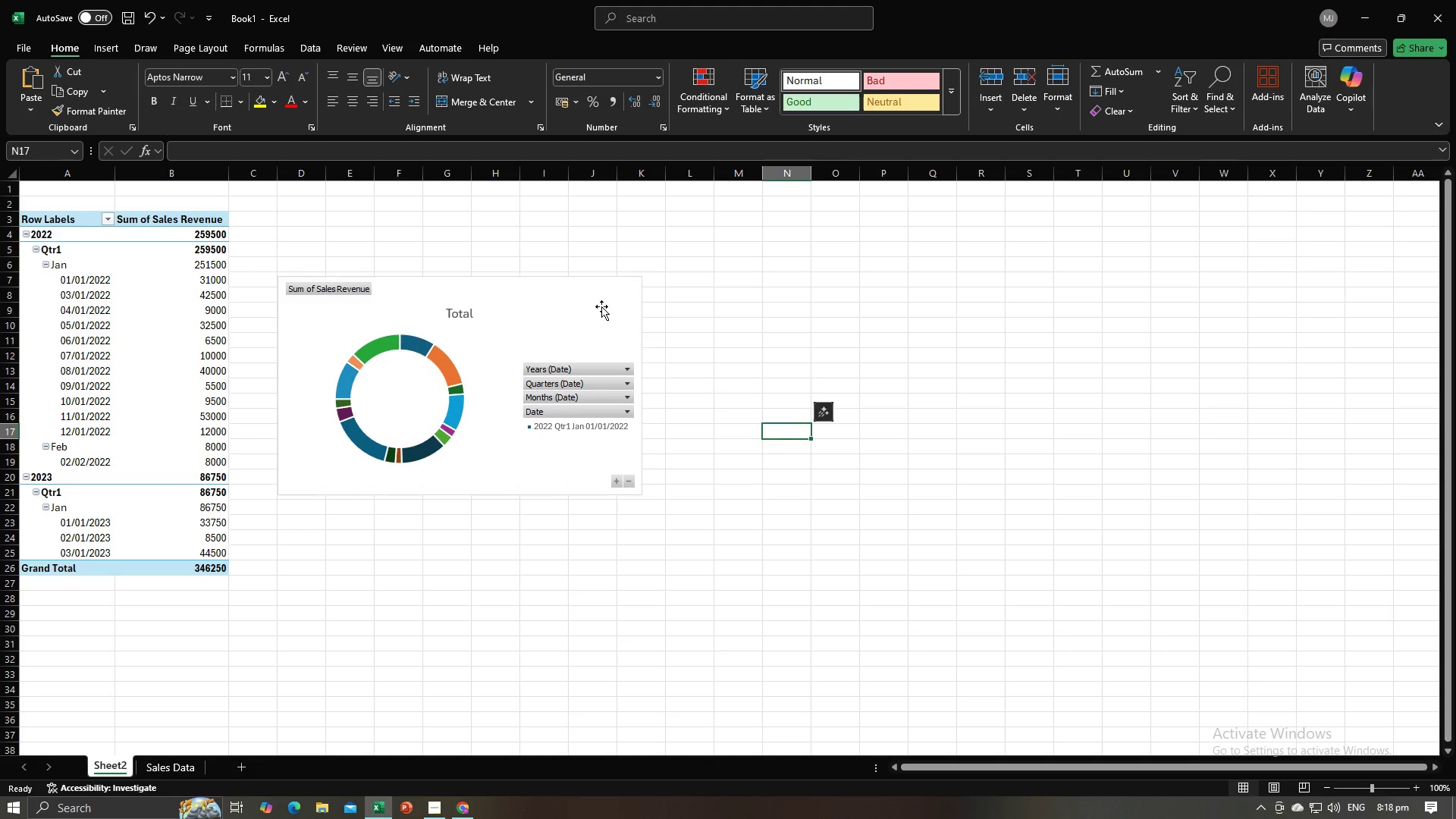 
left_click_drag(start_coordinate=[602, 297], to_coordinate=[594, 248])
 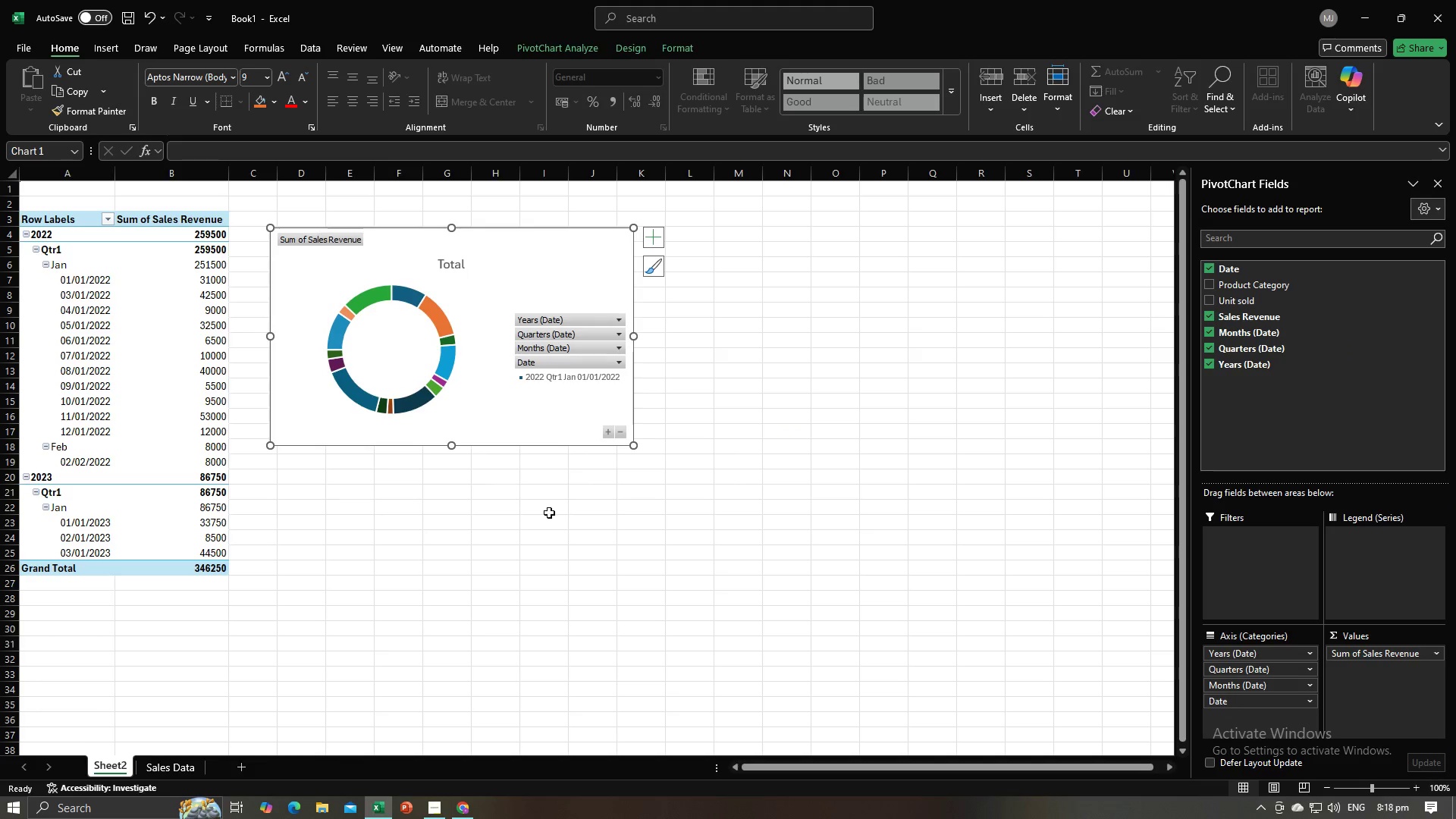 
scroll: coordinate [546, 528], scroll_direction: down, amount: 3.0
 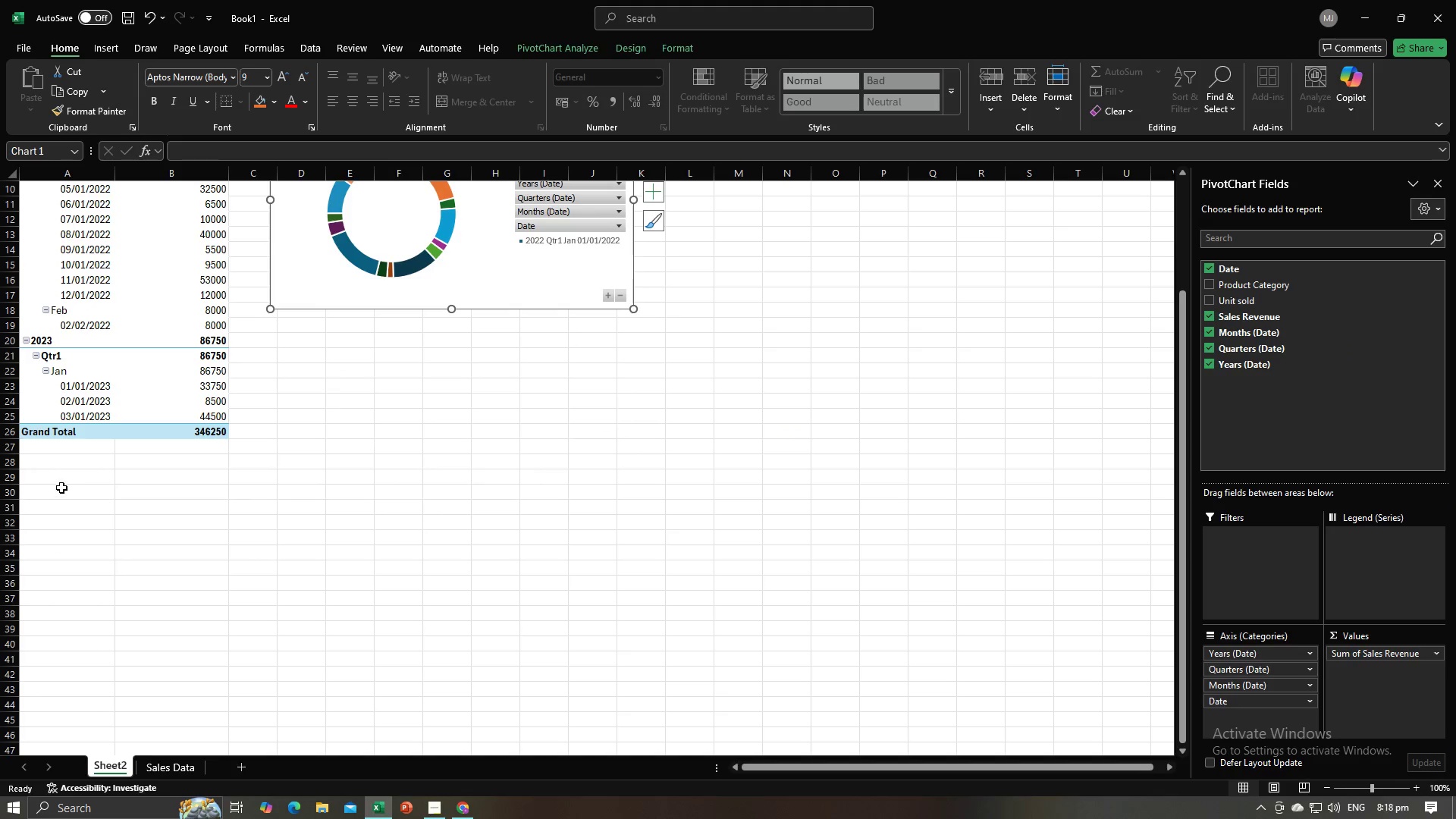 
left_click([59, 487])
 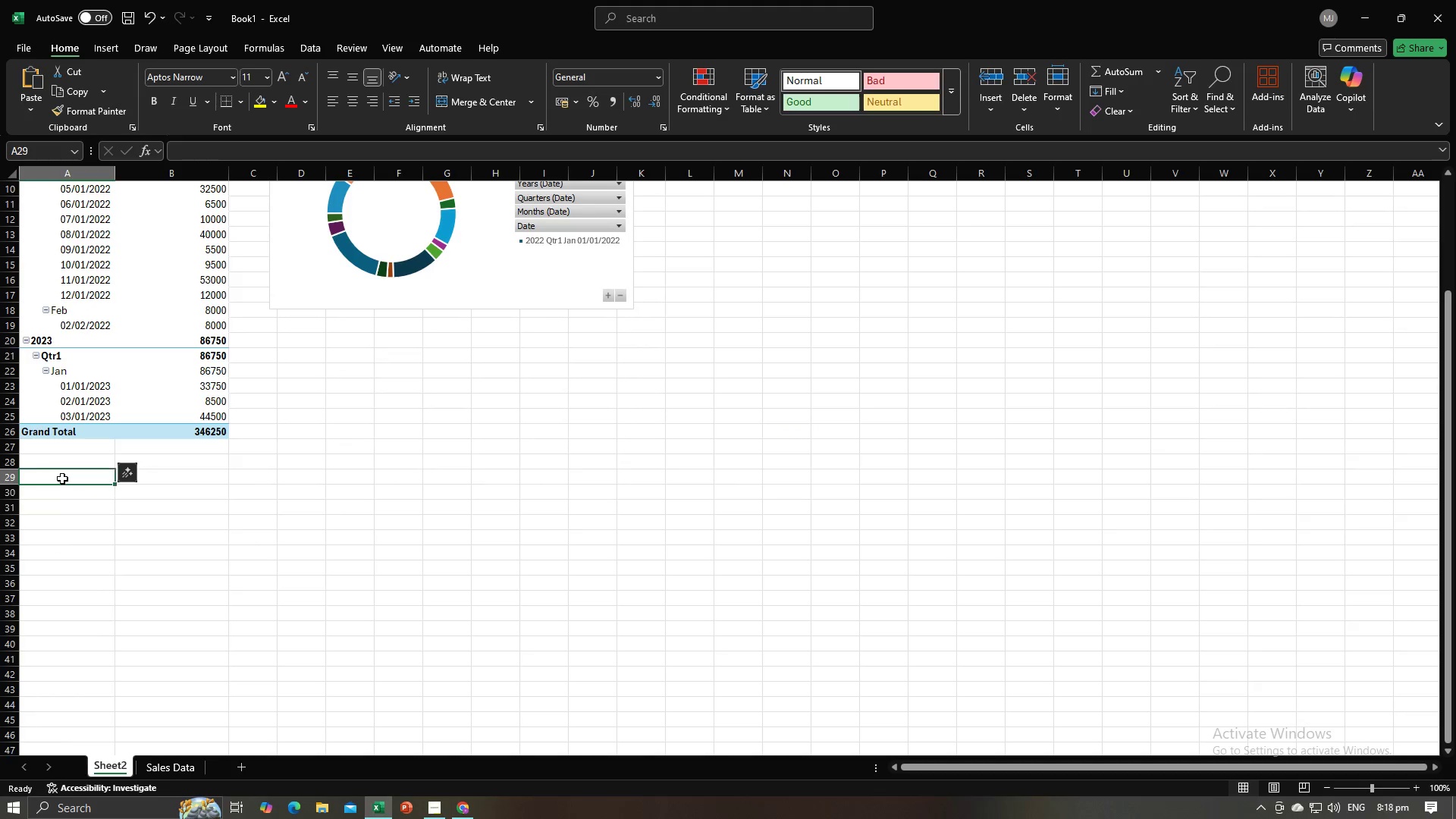 
left_click([62, 479])
 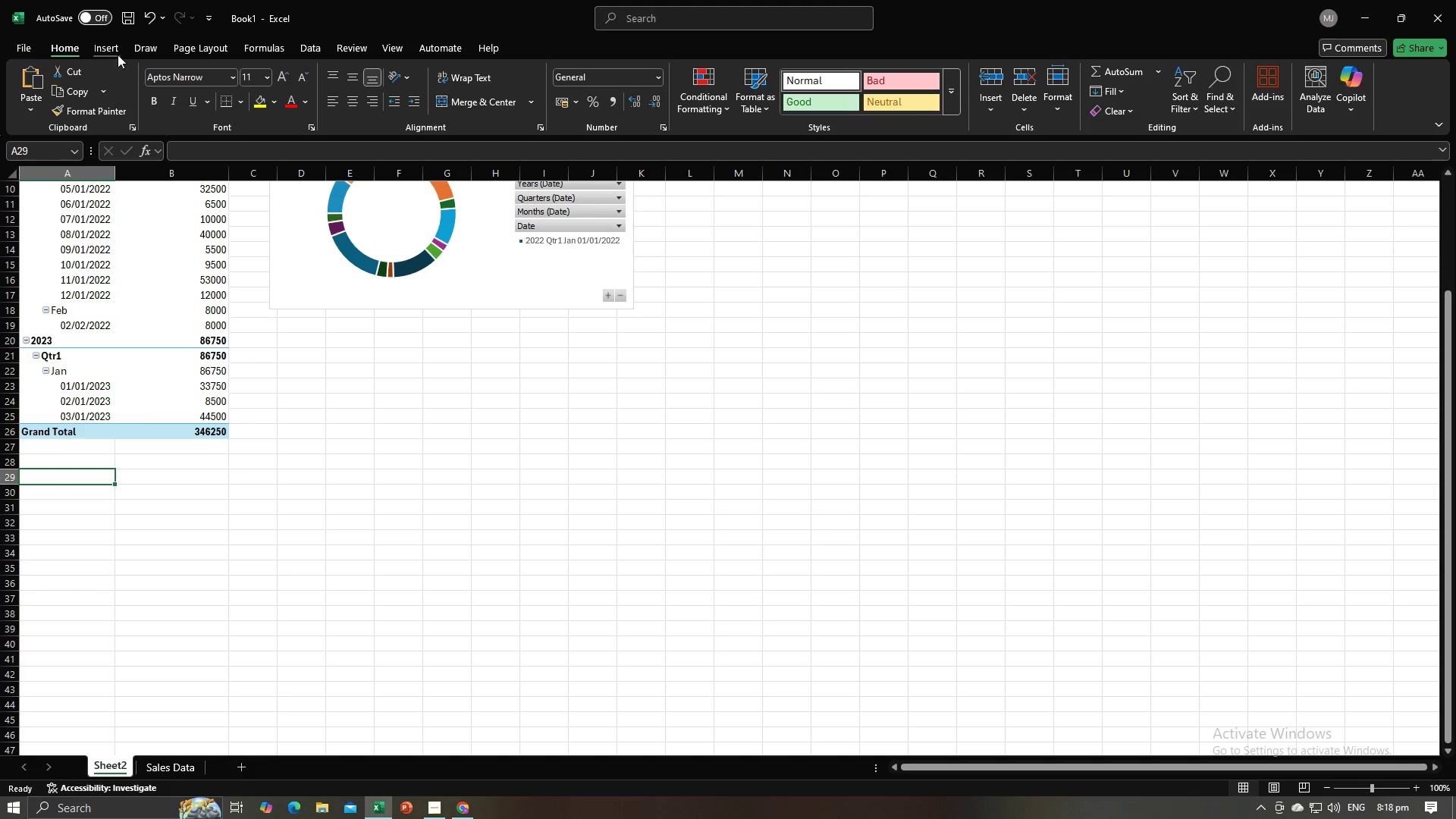 
left_click([116, 50])
 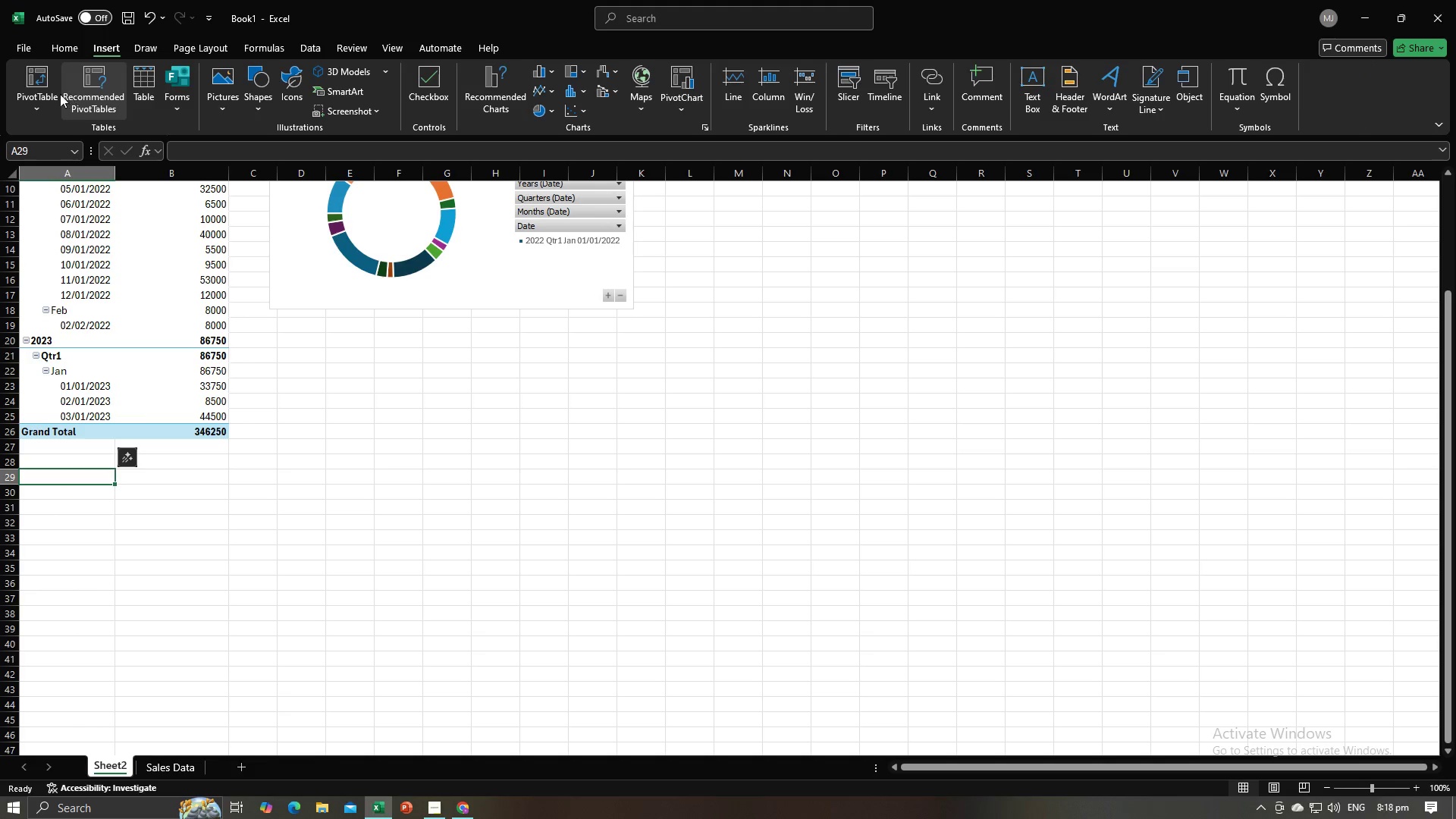 
left_click([40, 79])
 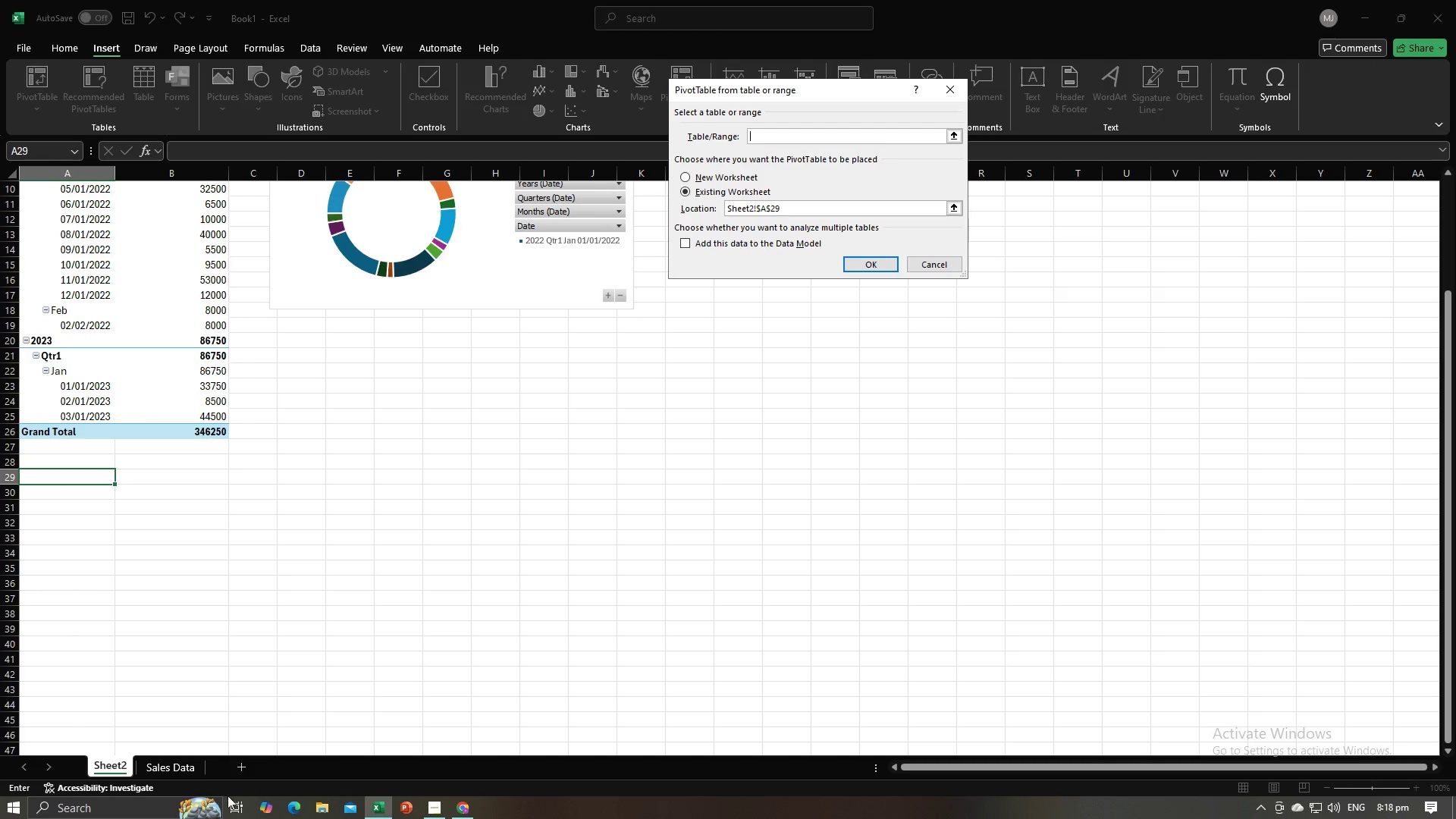 
left_click([190, 770])
 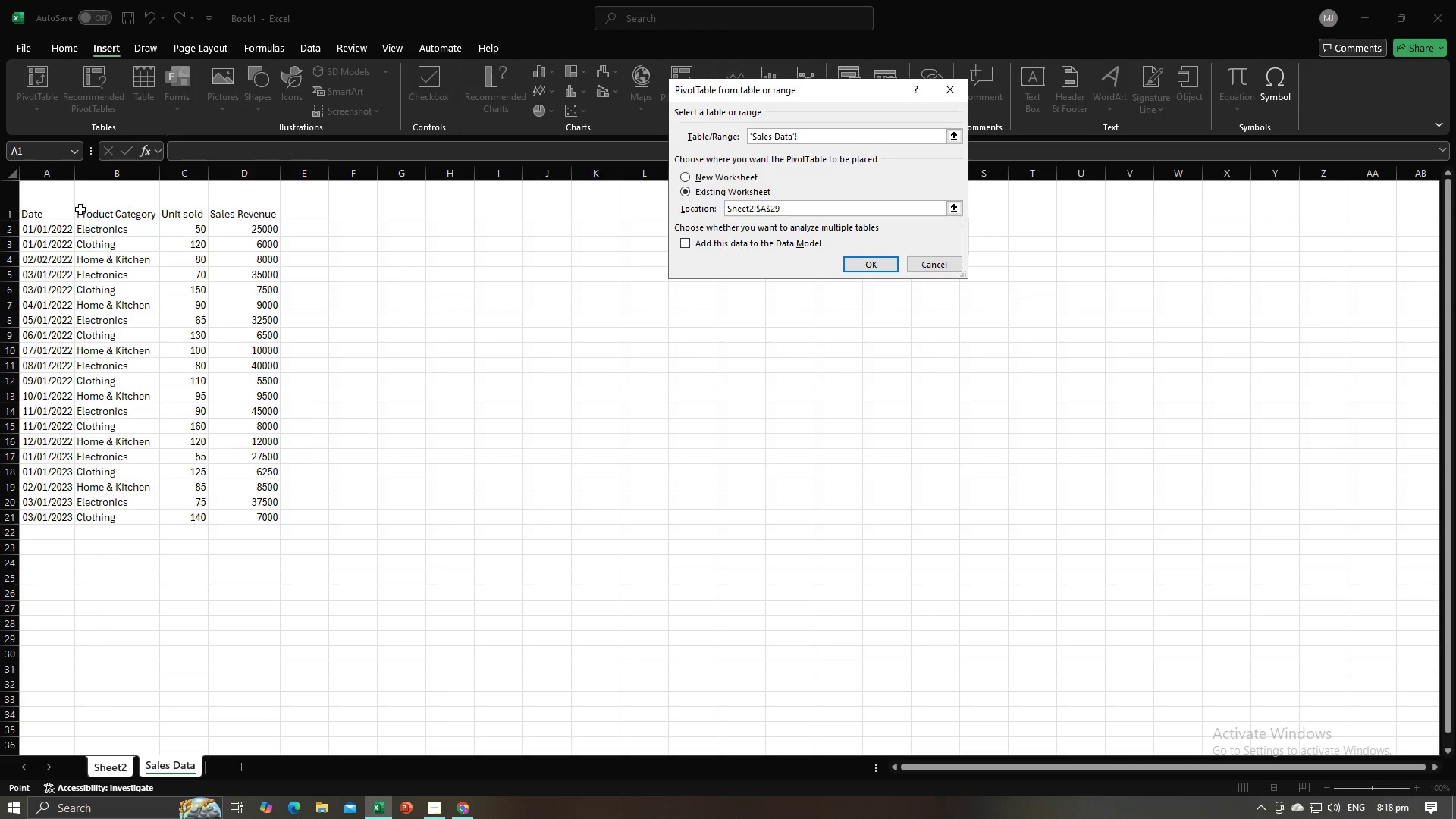 
left_click_drag(start_coordinate=[55, 205], to_coordinate=[235, 512])
 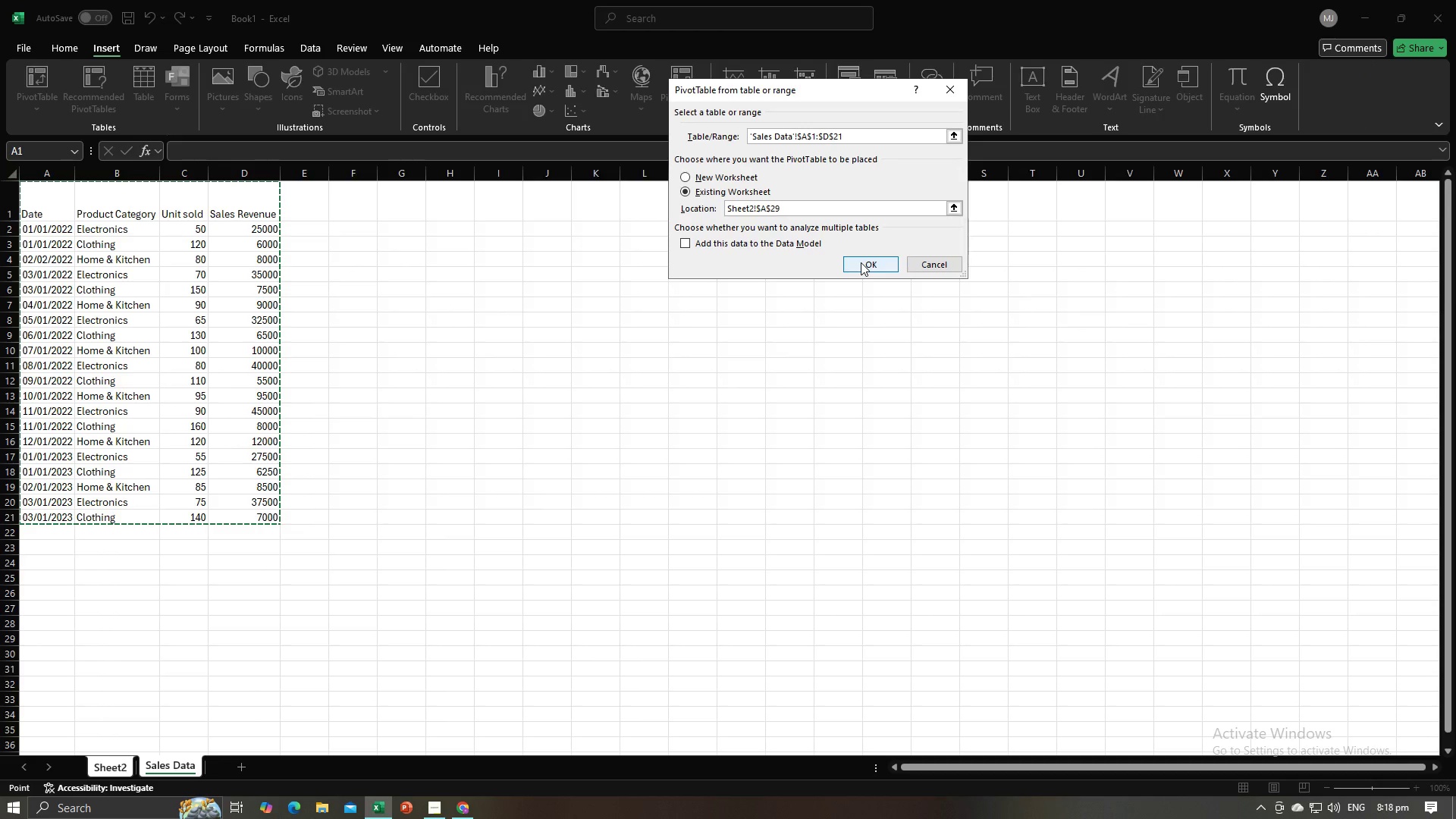 
left_click([861, 262])
 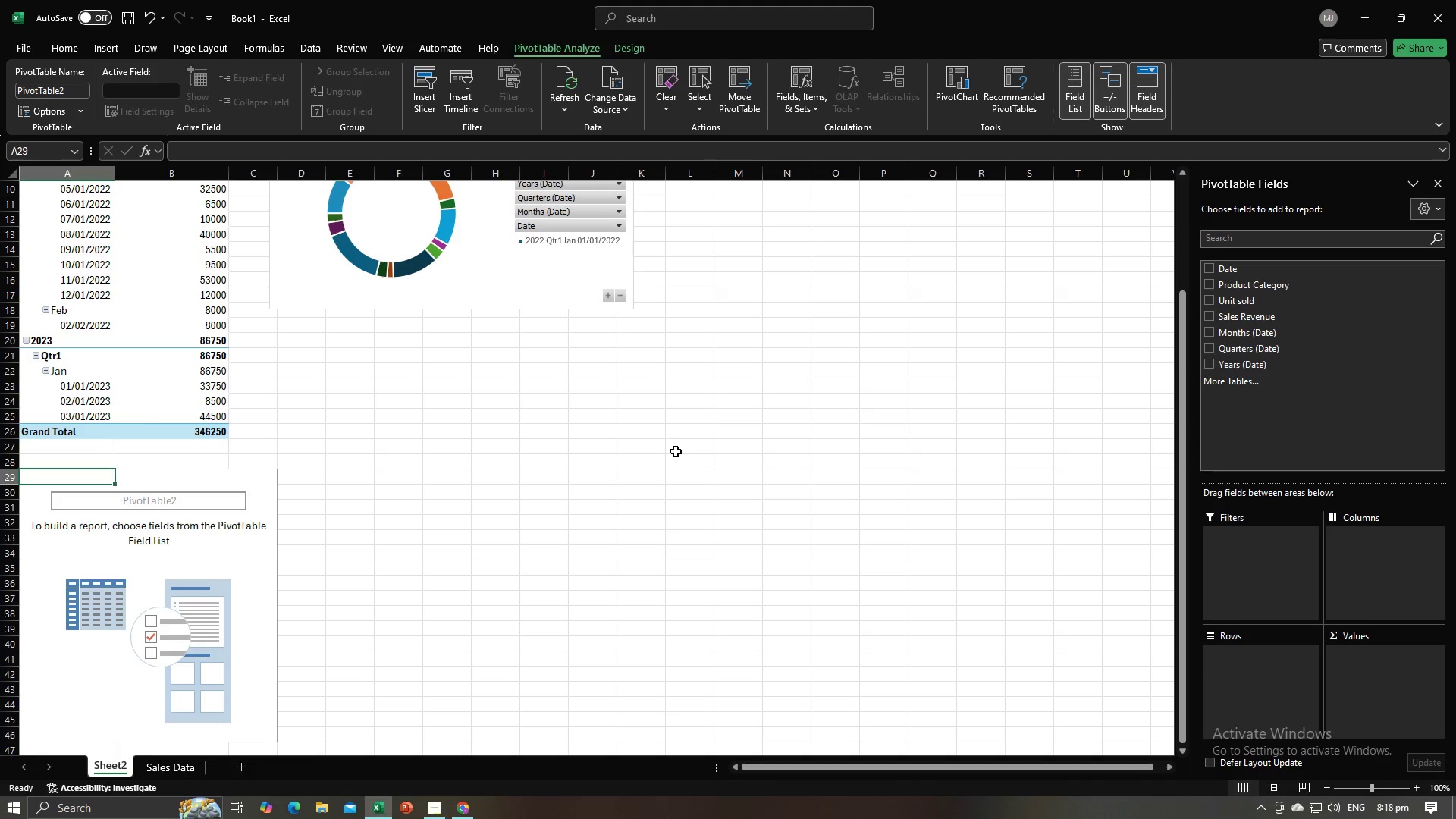 
left_click([676, 451])
 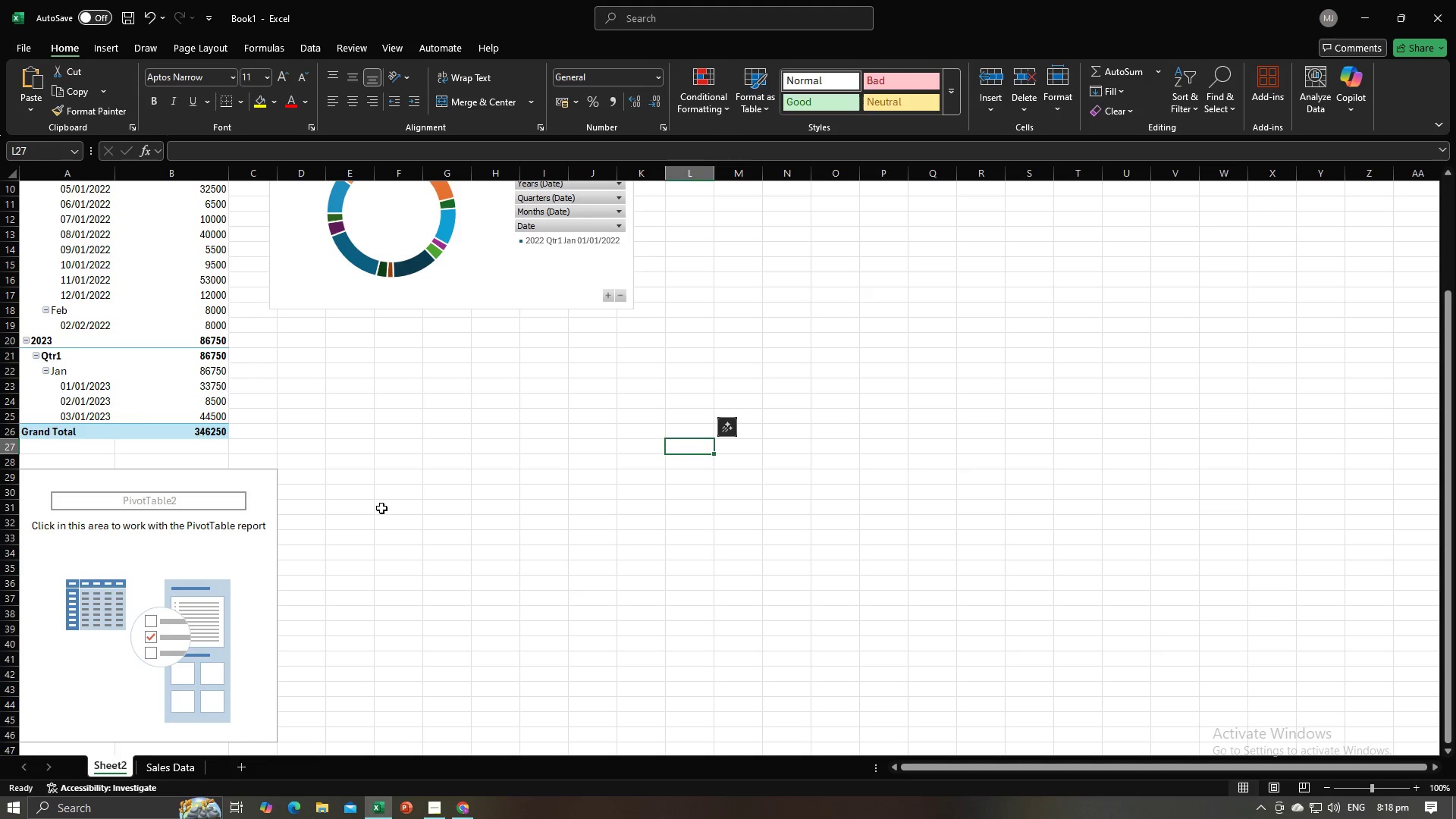 
key(Alt+AltLeft)
 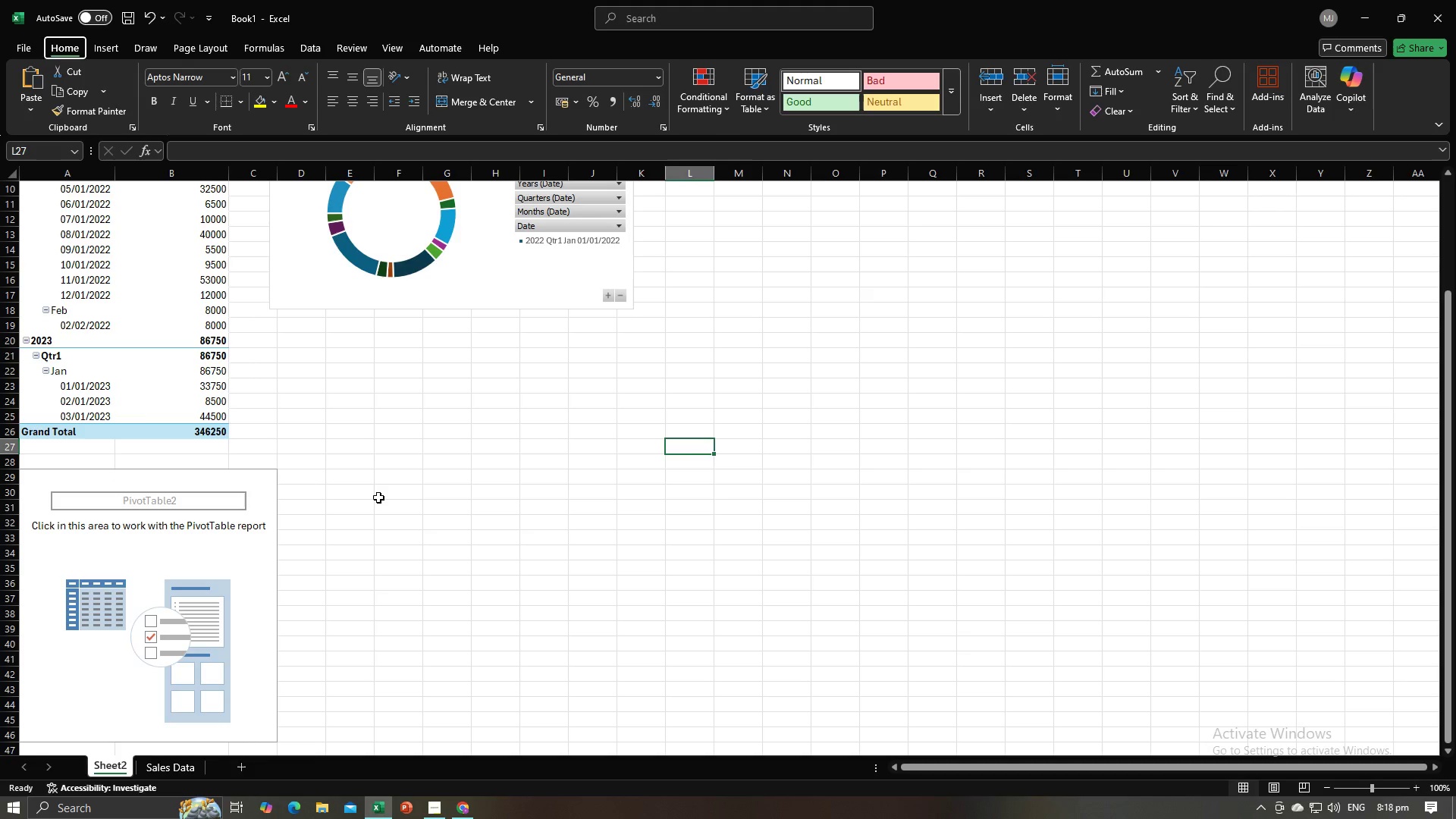 
key(Tab)
 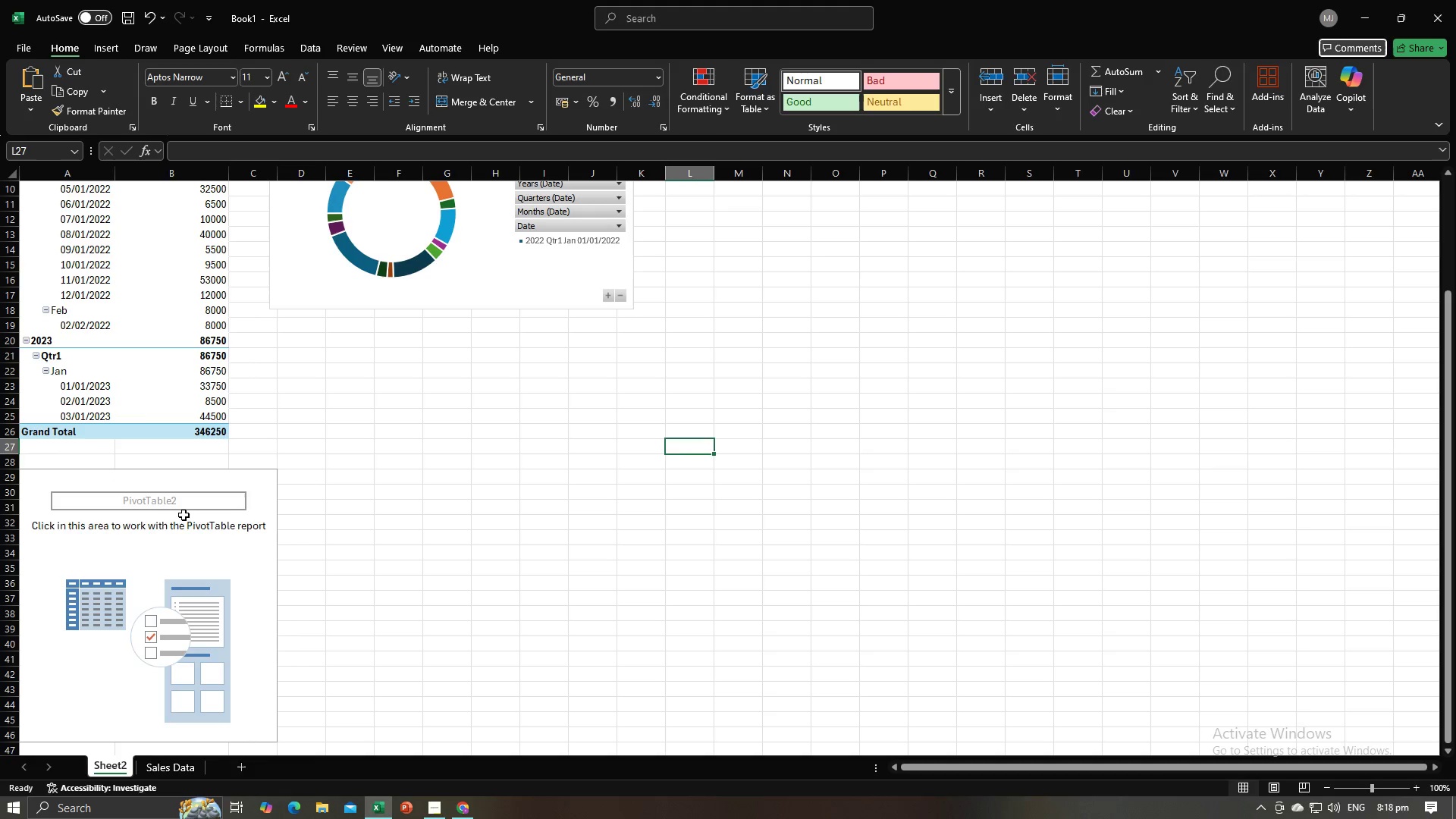 
left_click([182, 512])
 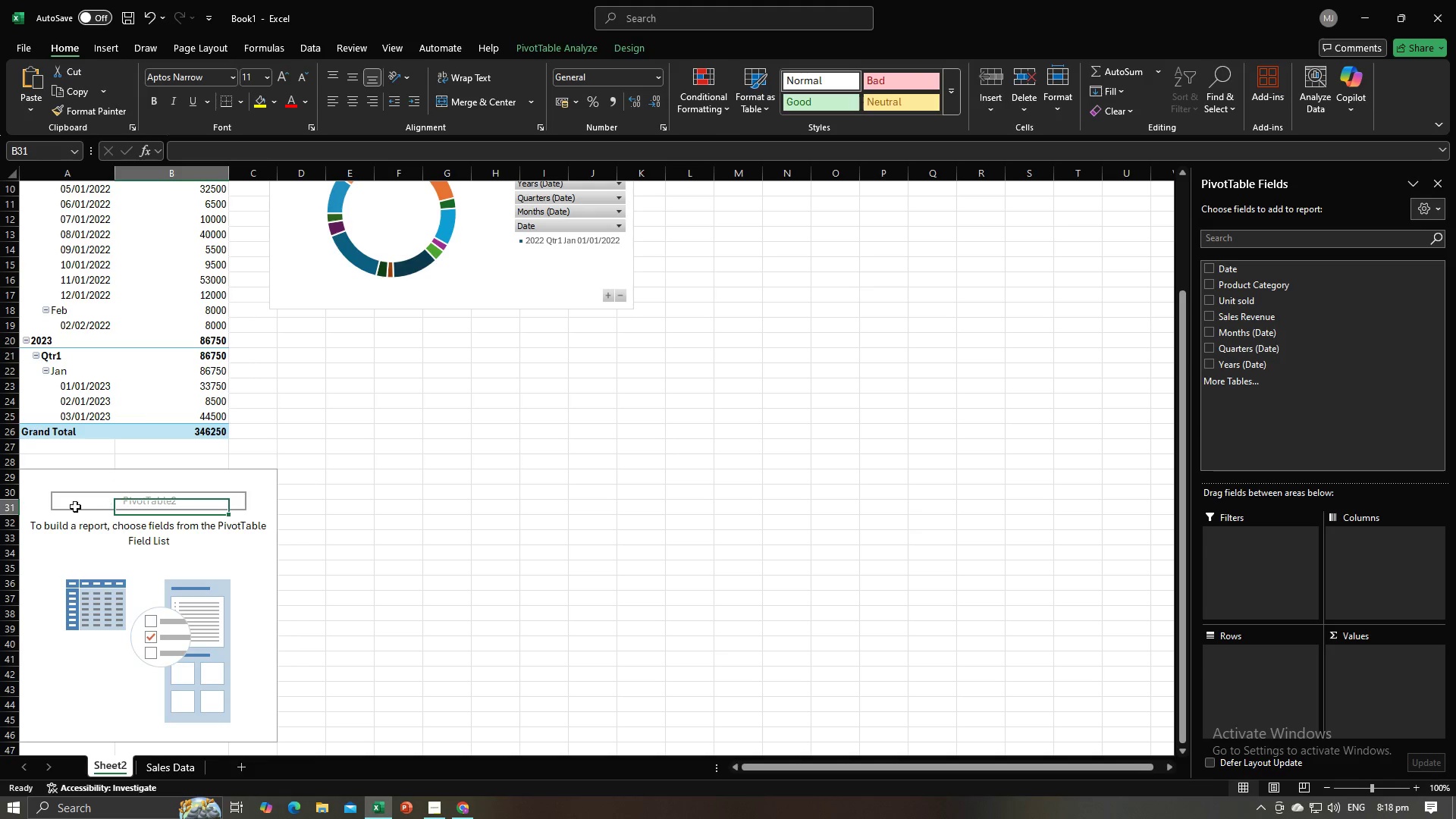 
left_click([55, 507])
 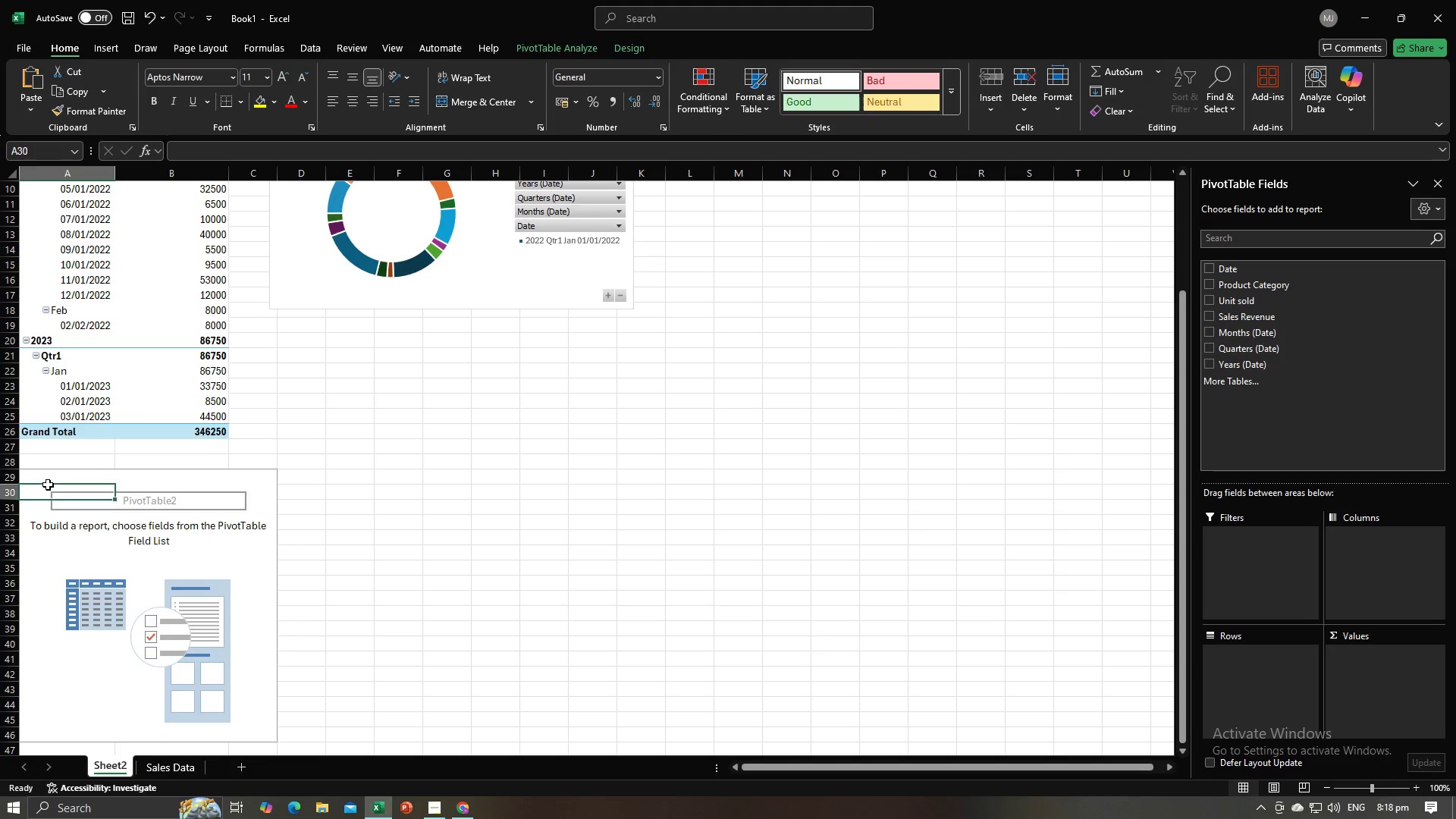 
left_click([48, 485])
 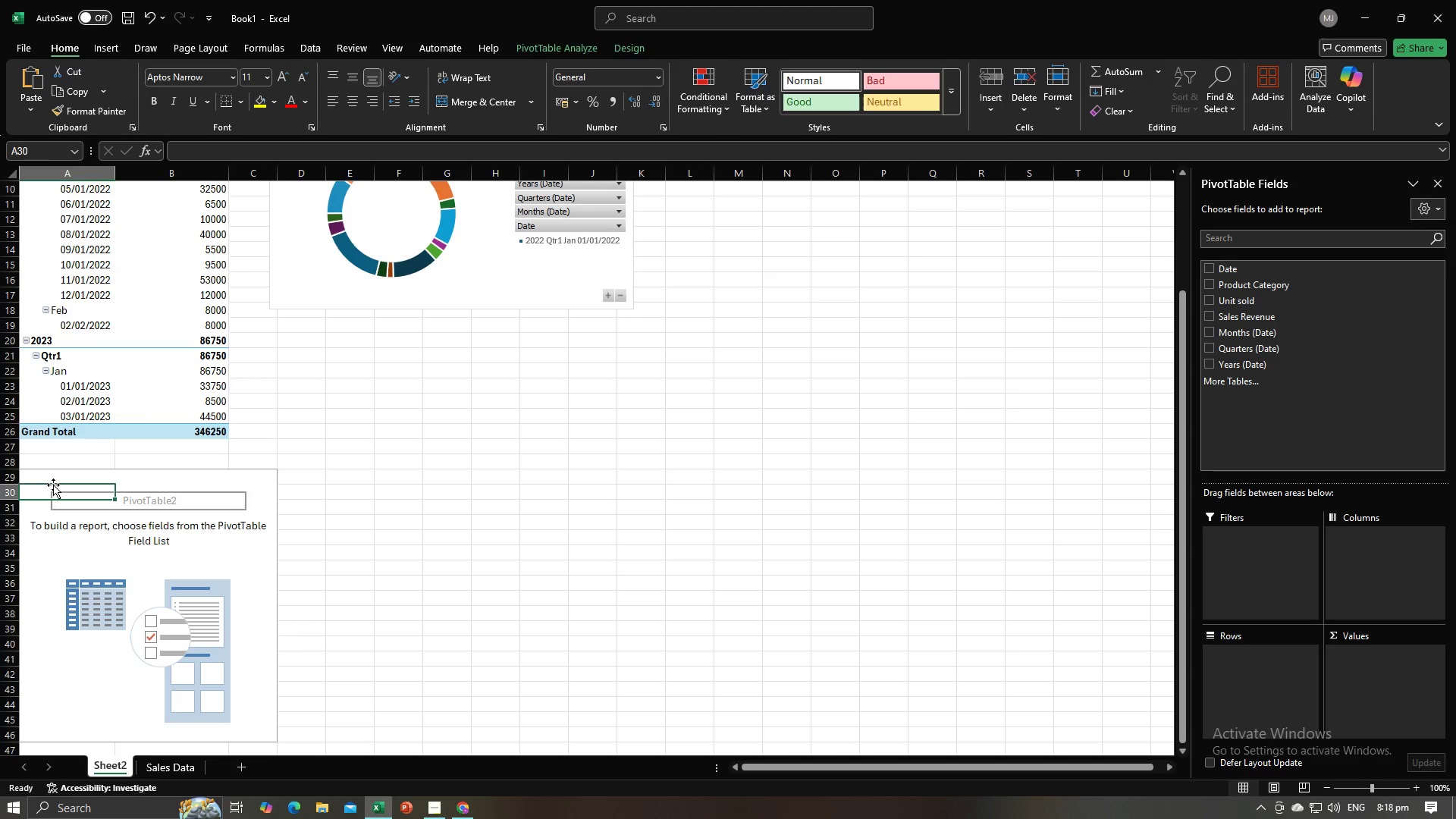 
key(Alt+AltLeft)
 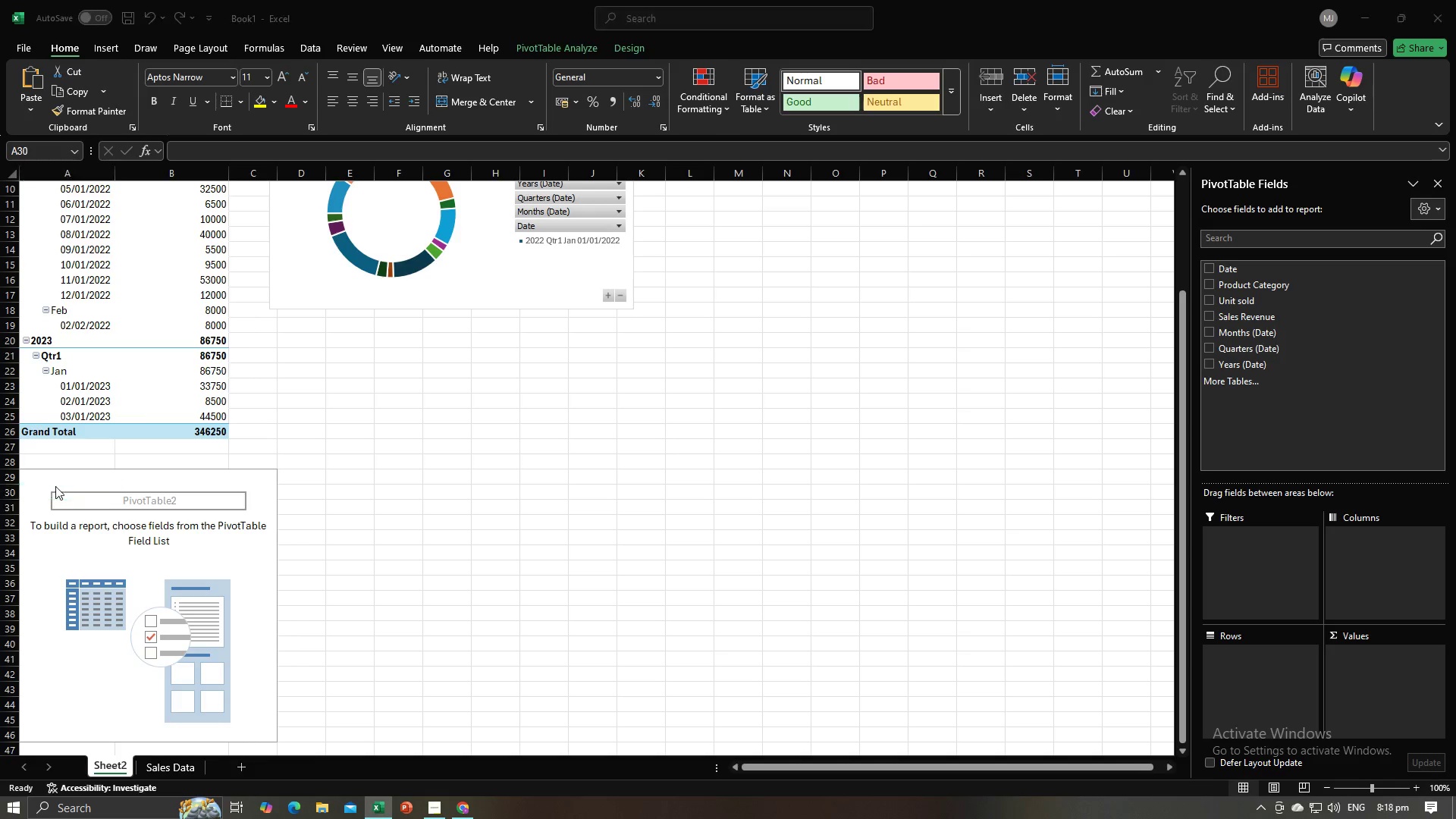 
key(Alt+Tab)
 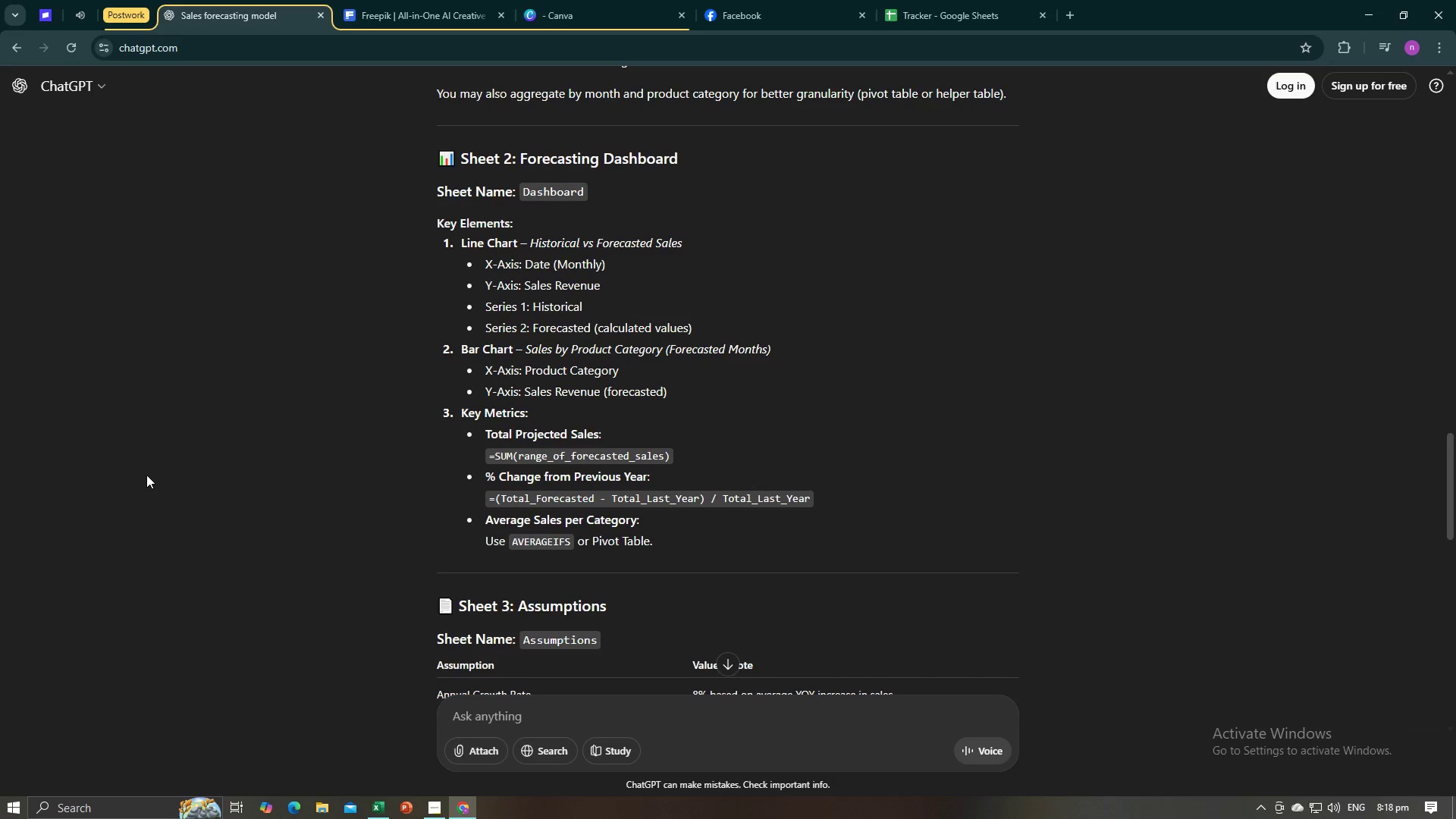 
wait(5.06)
 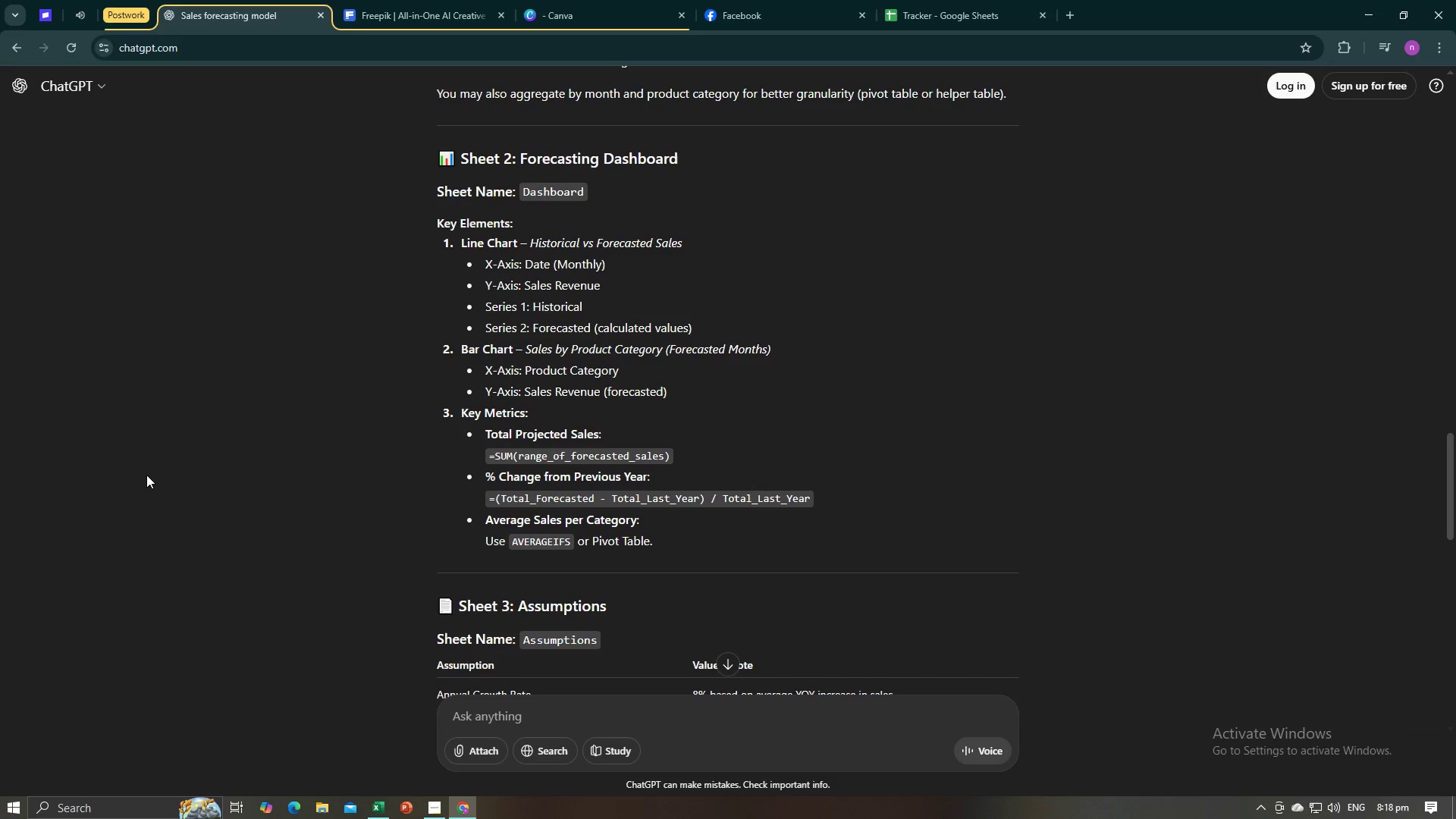 
key(Alt+AltLeft)
 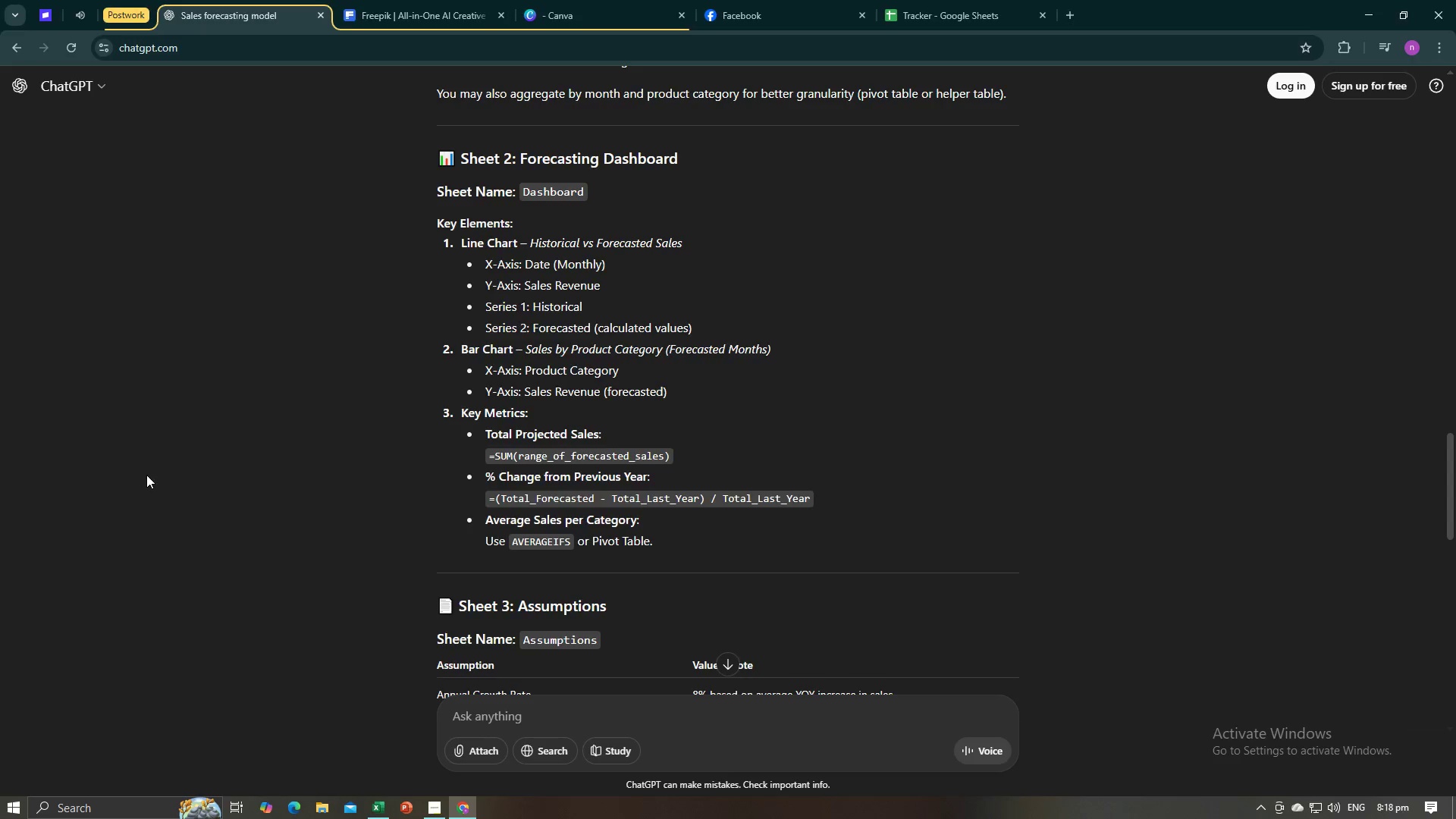 
key(Alt+Tab)
 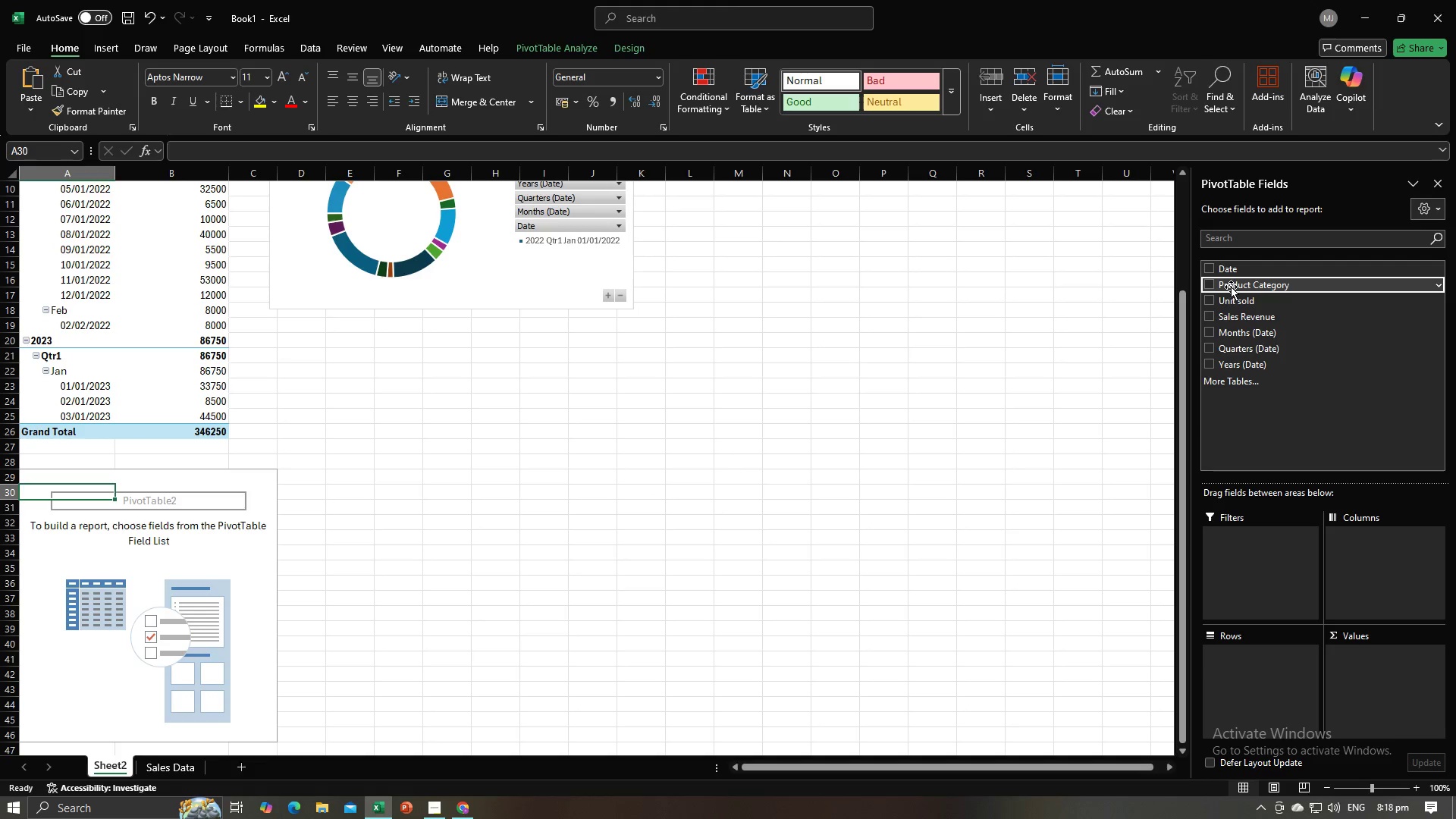 
left_click([1216, 287])
 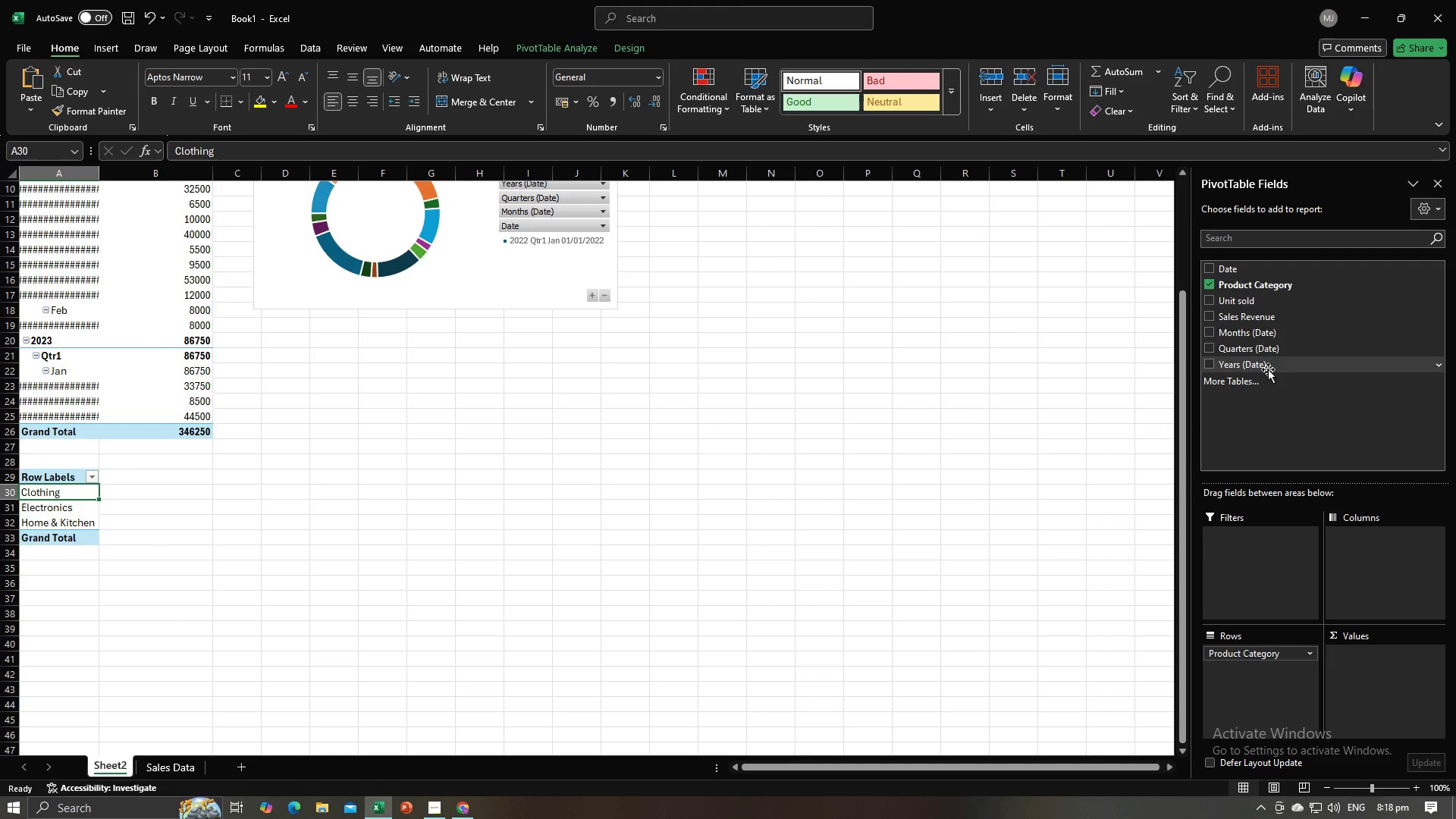 
key(Alt+AltLeft)
 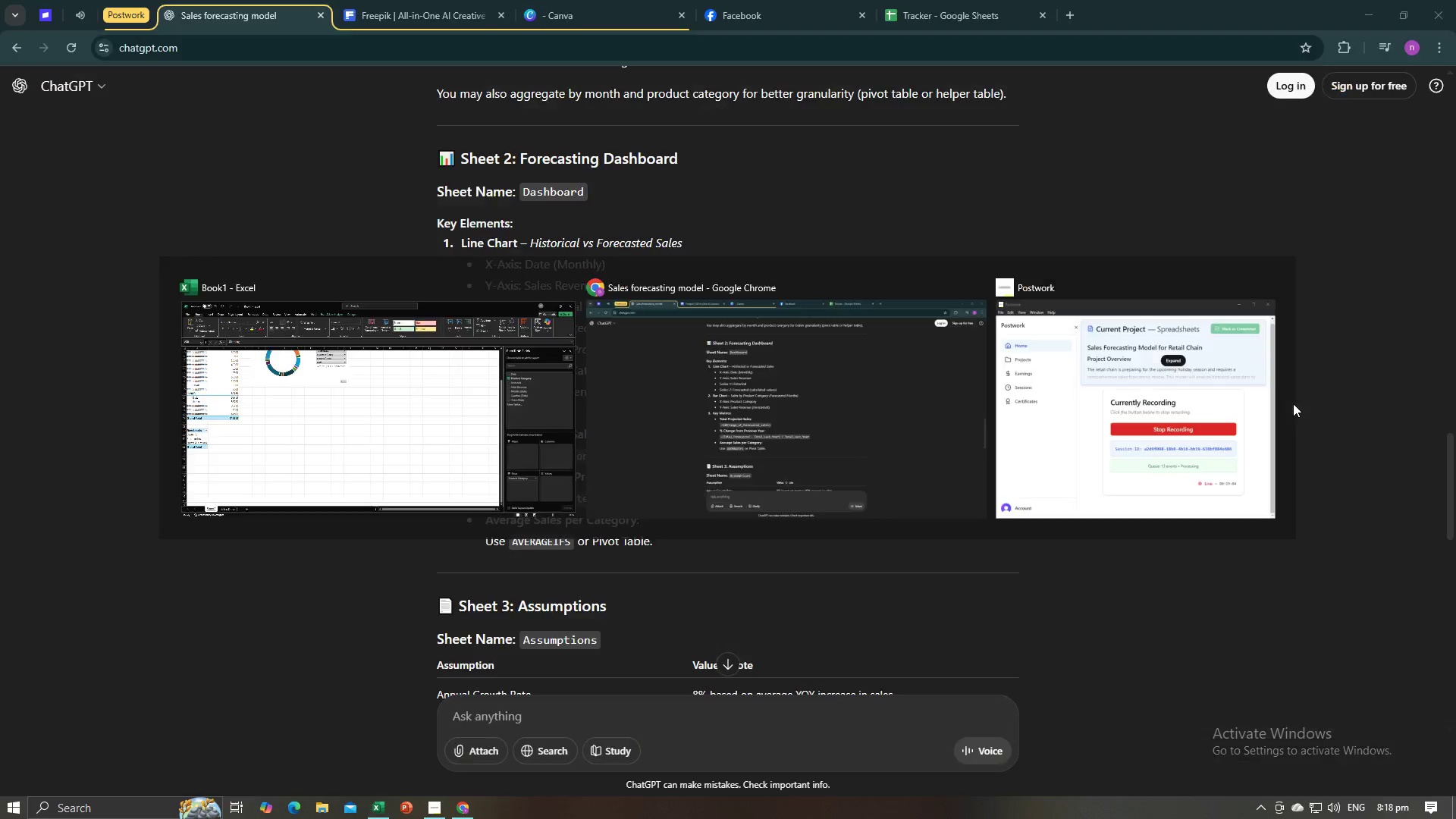 
key(Alt+Tab)
 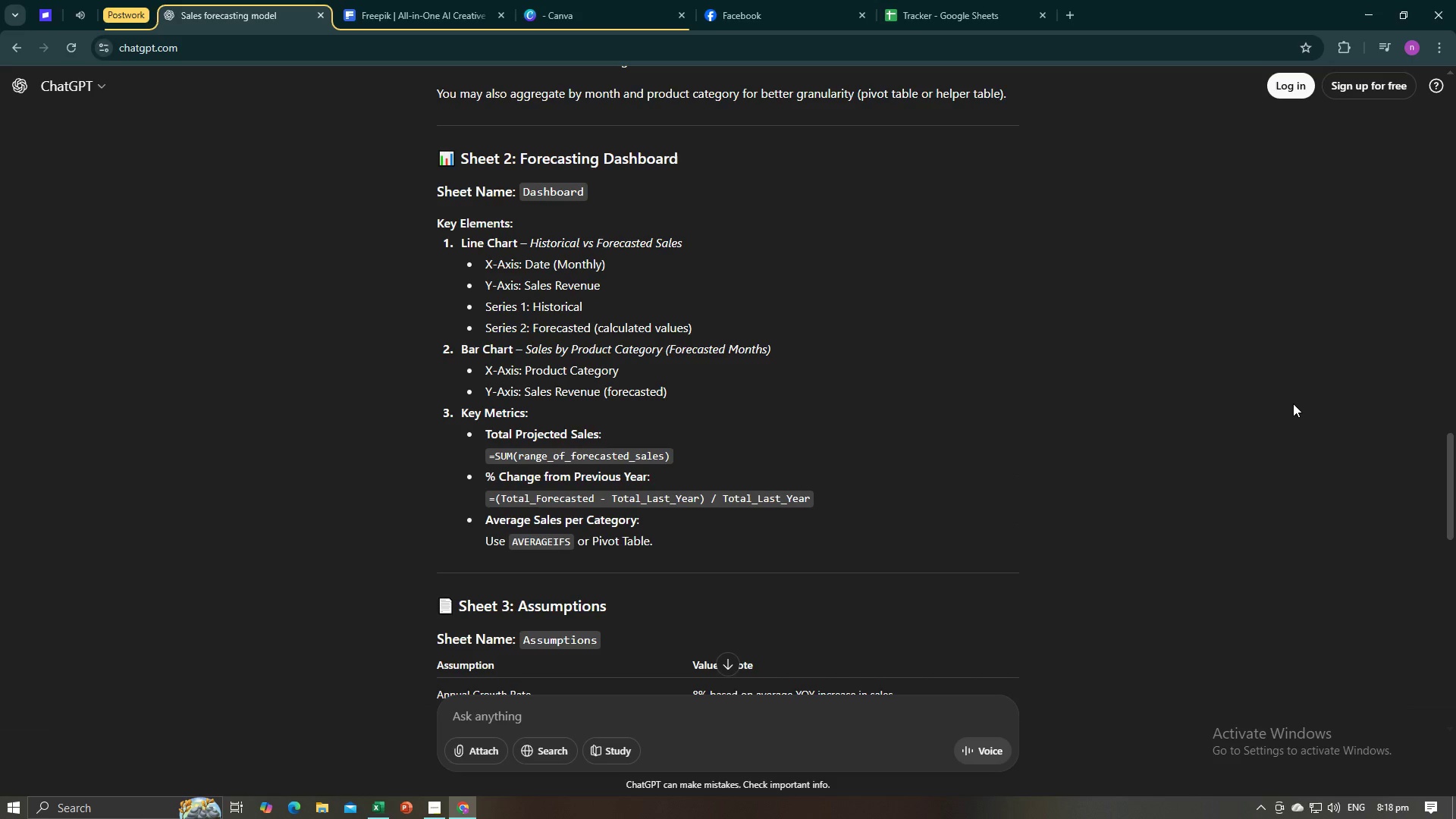 
key(Alt+AltLeft)
 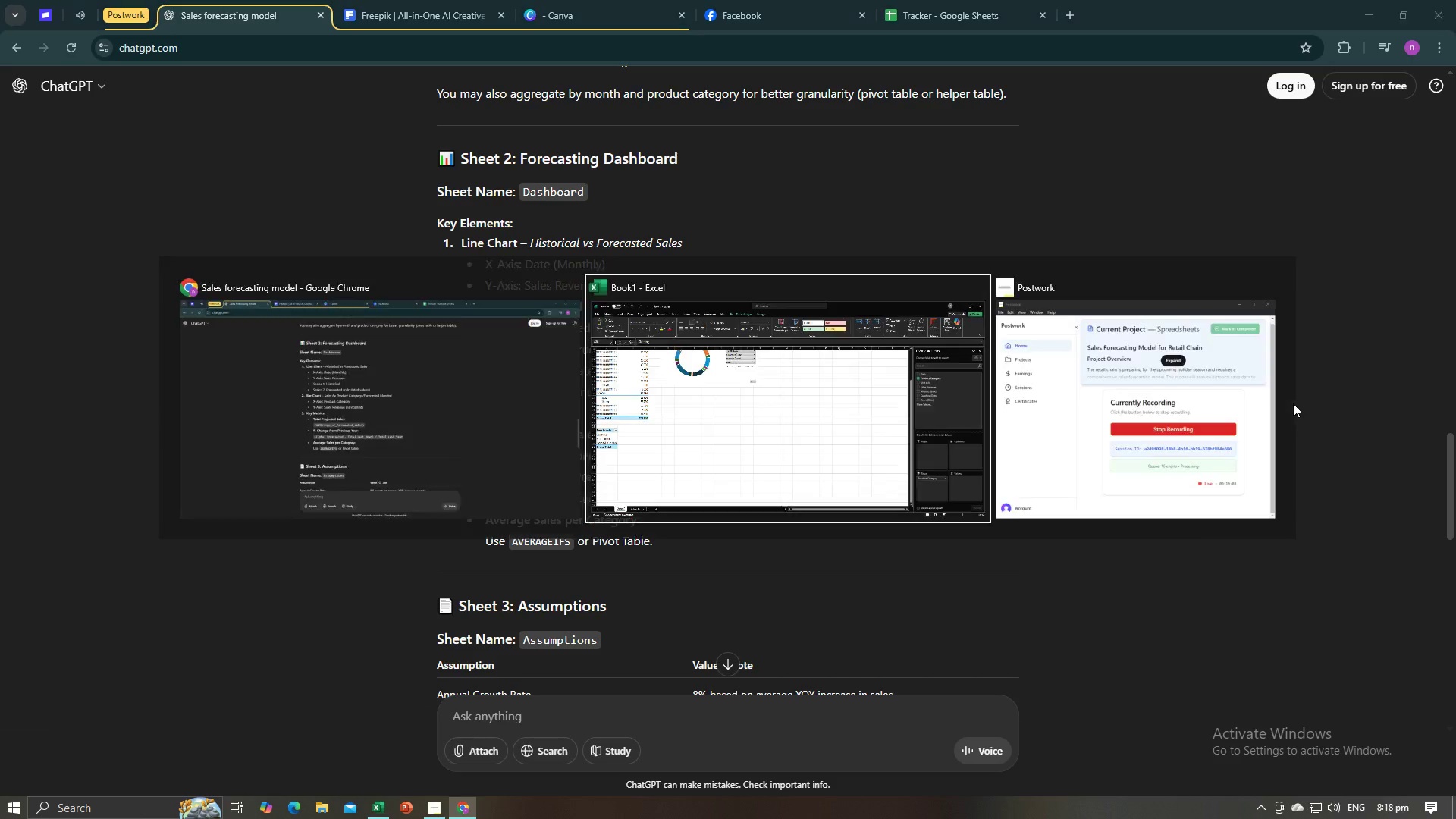 
key(Alt+Tab)
 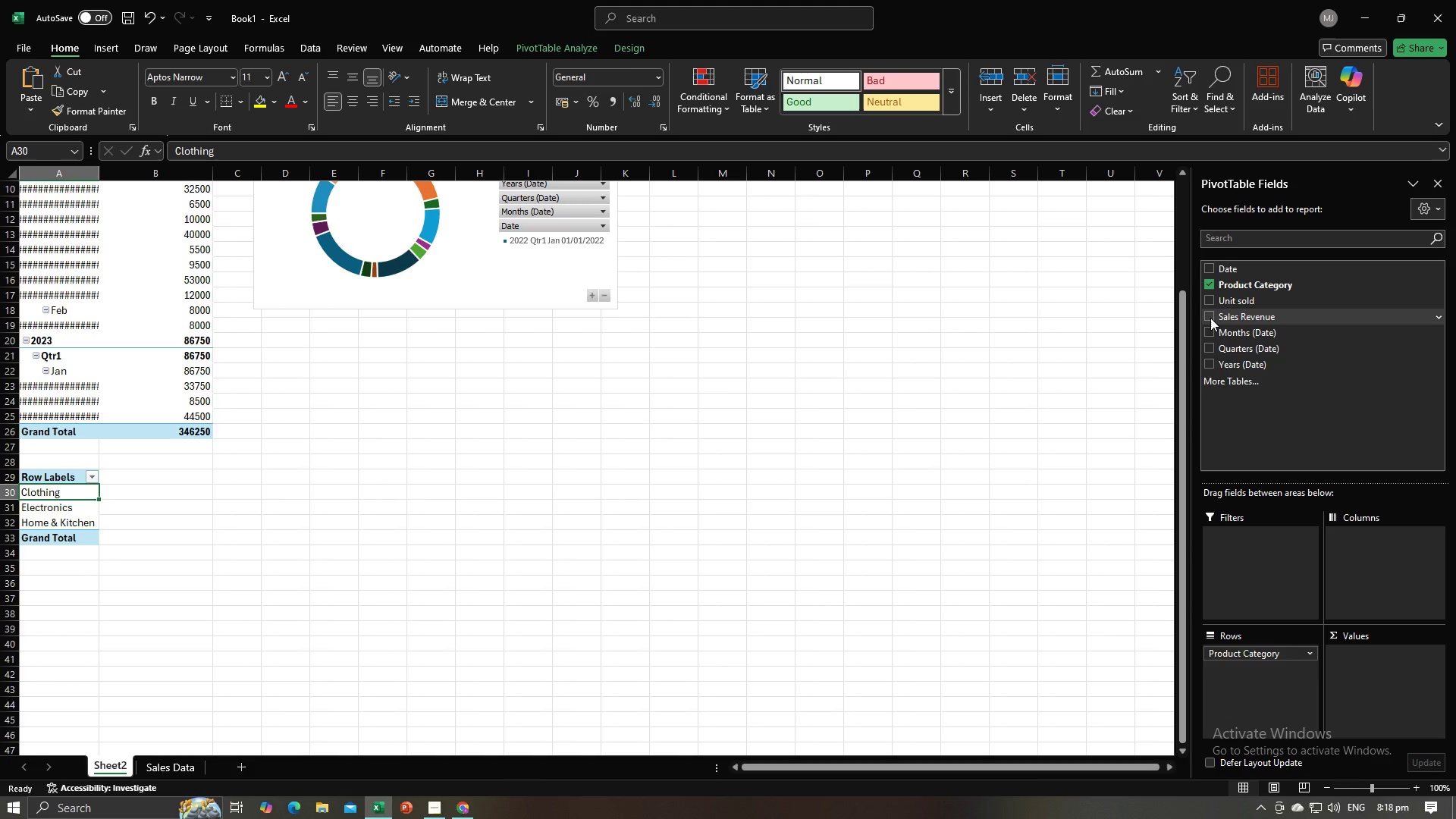 
left_click([1210, 318])
 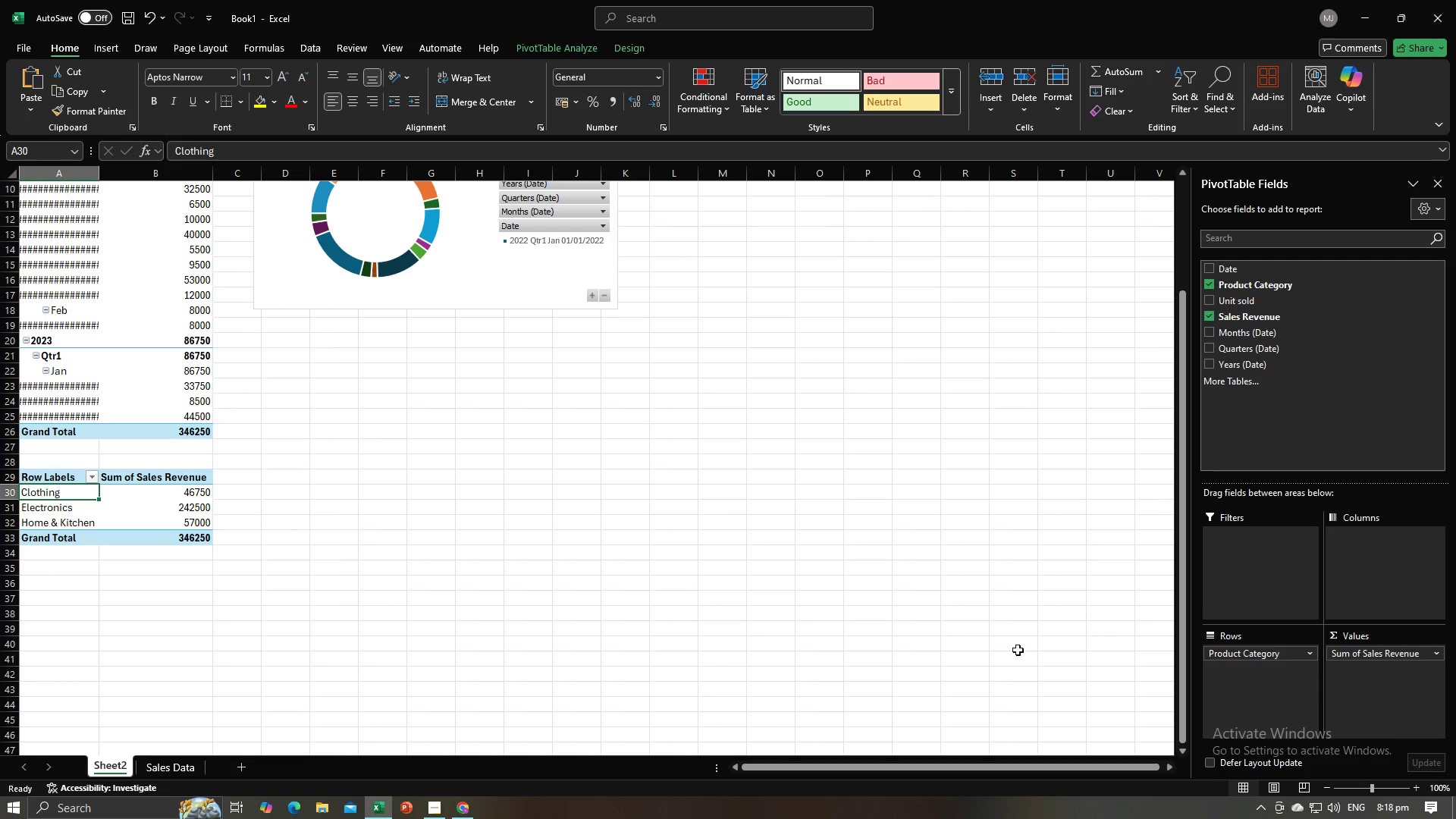 
left_click([767, 623])
 